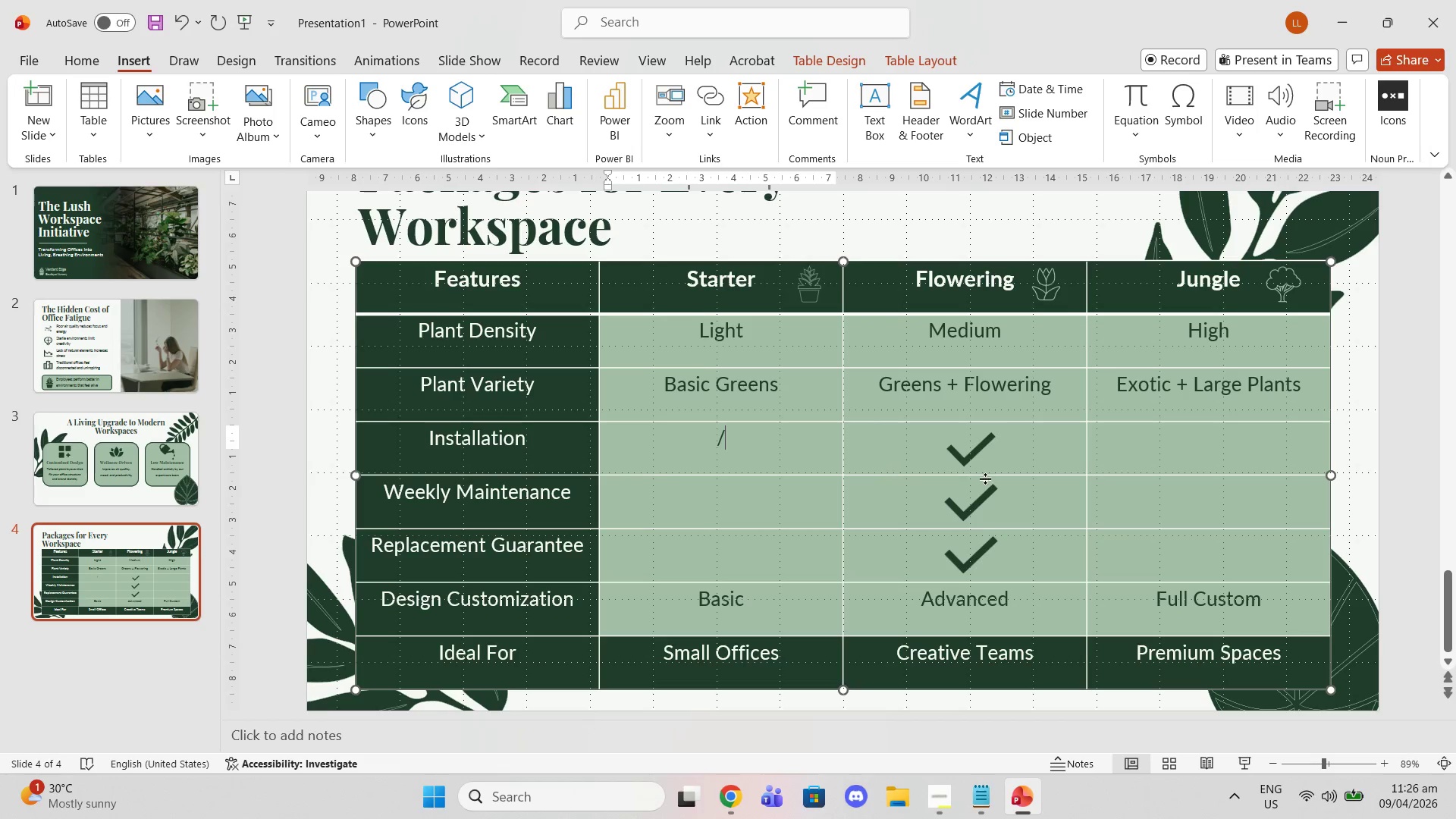 
left_click([959, 460])
 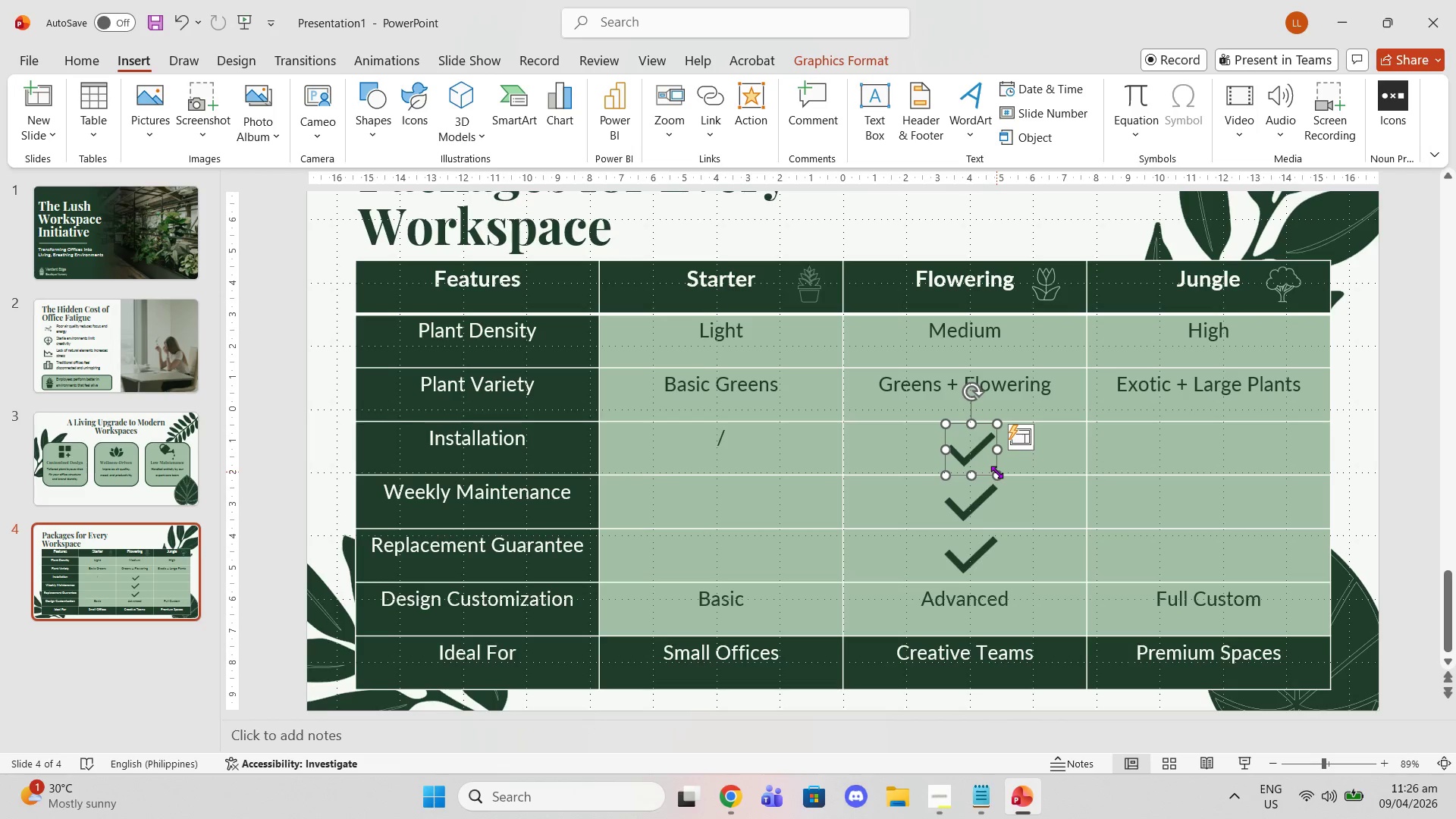 
key(Delete)
 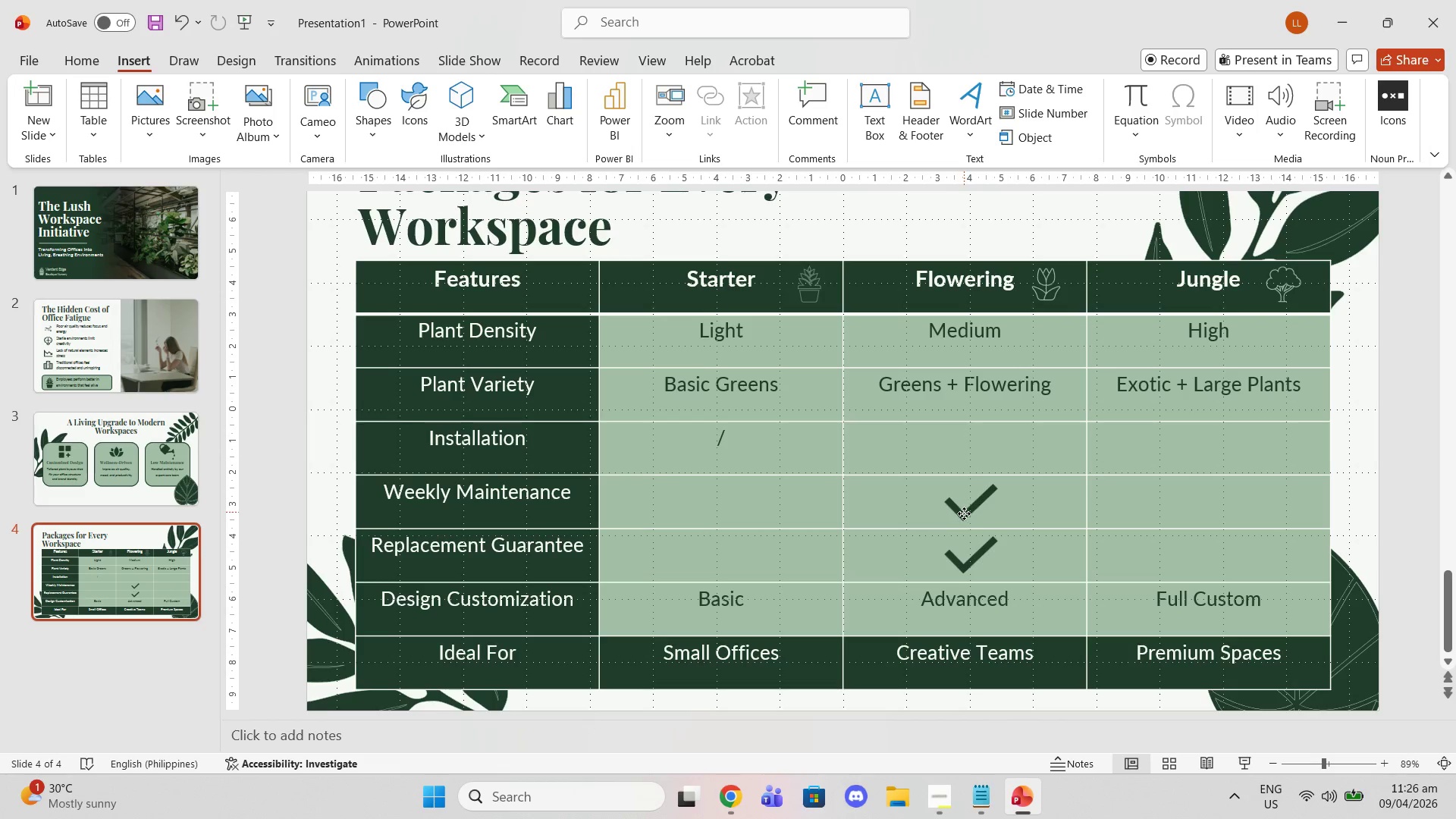 
key(Delete)
 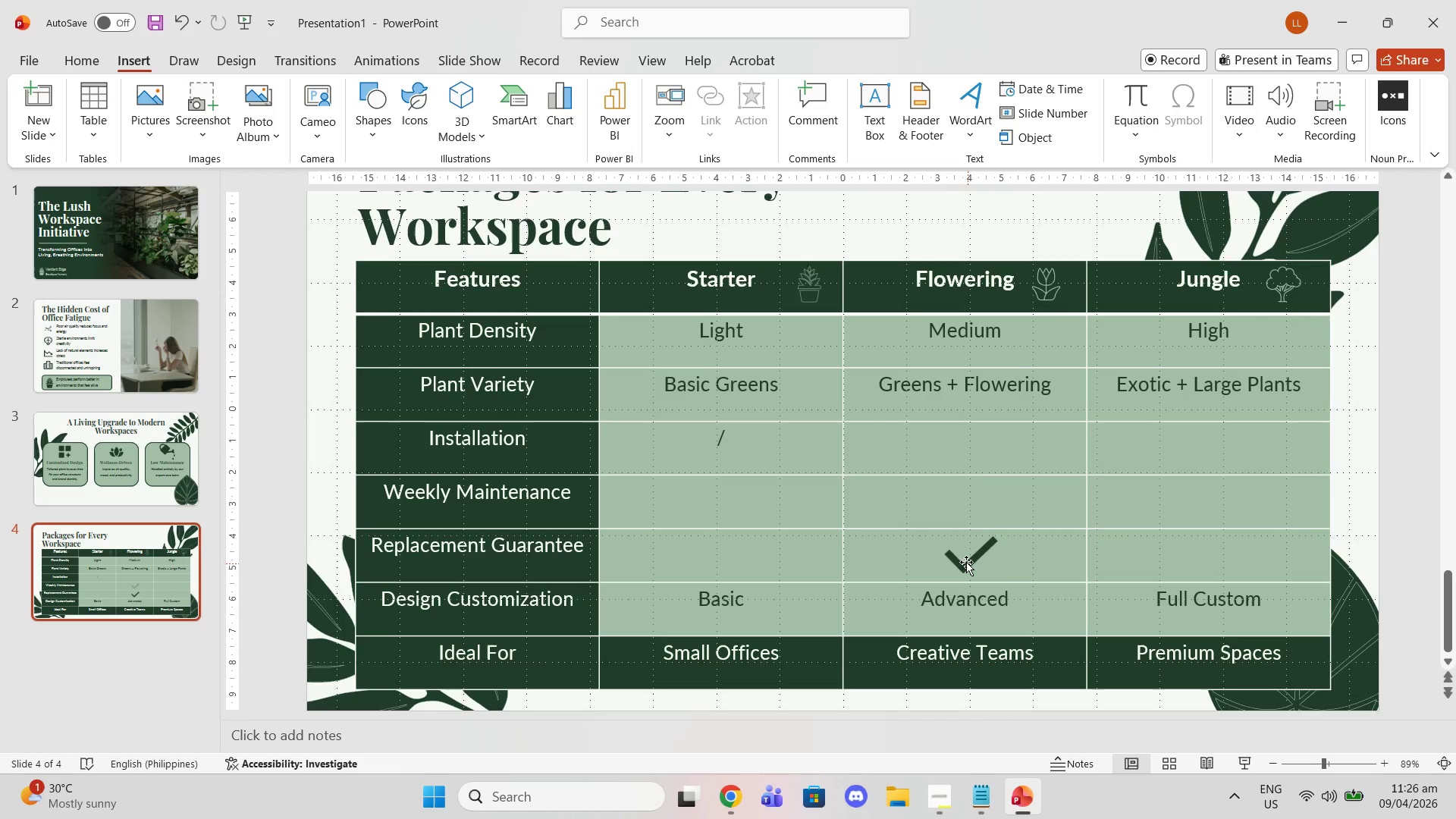 
left_click([965, 561])
 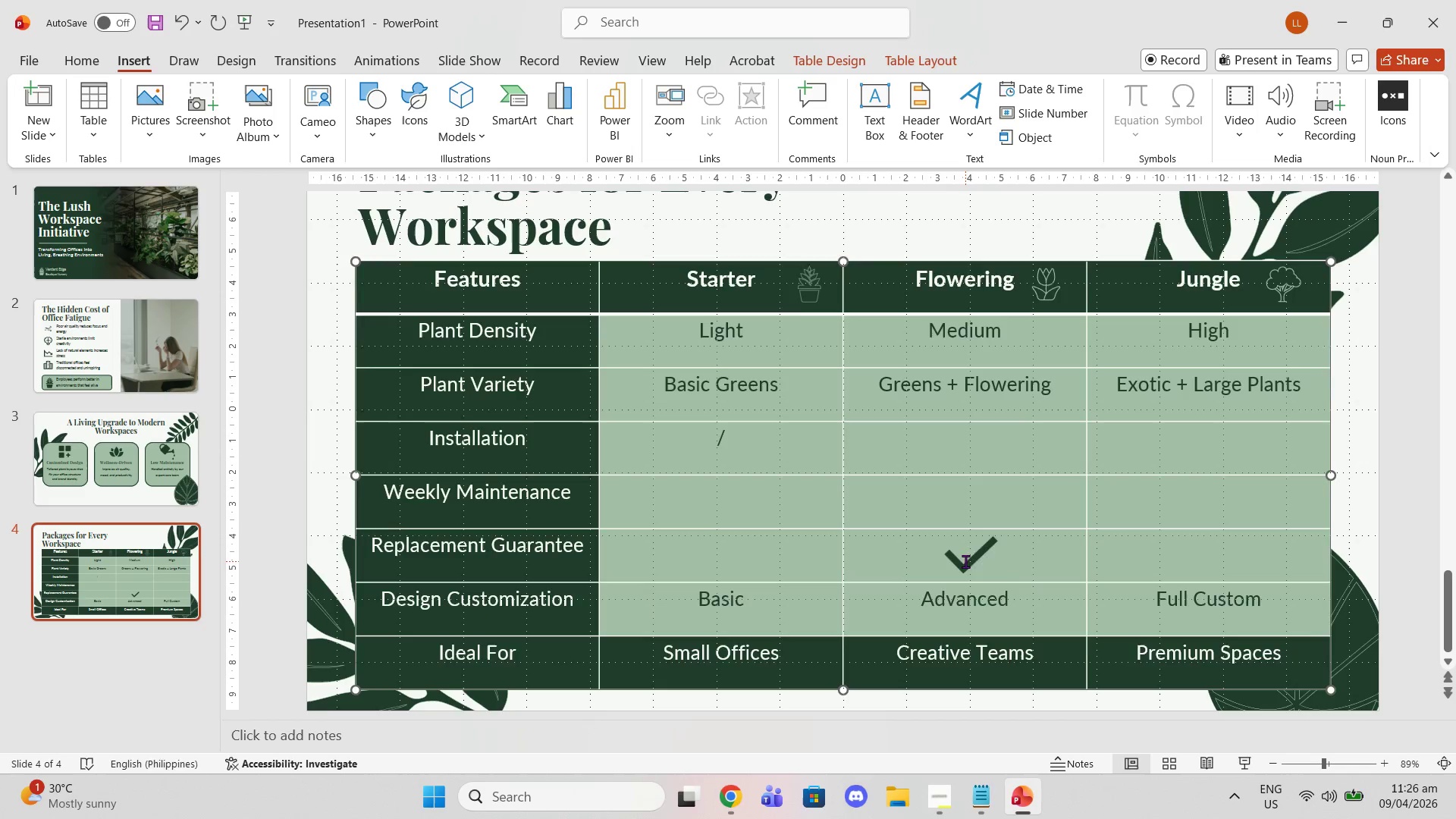 
key(Delete)
 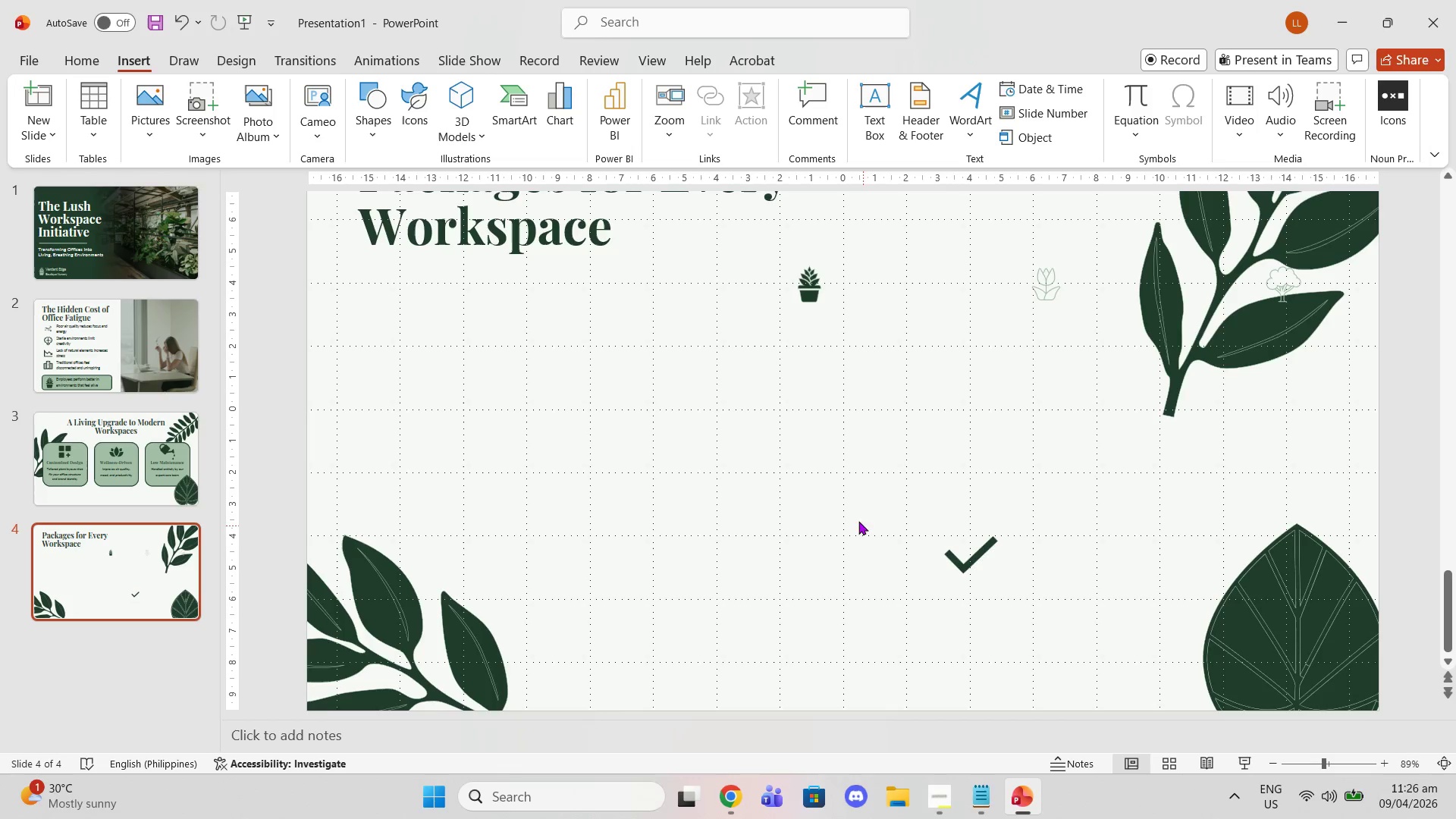 
key(Control+Meta+MetaLeft)
 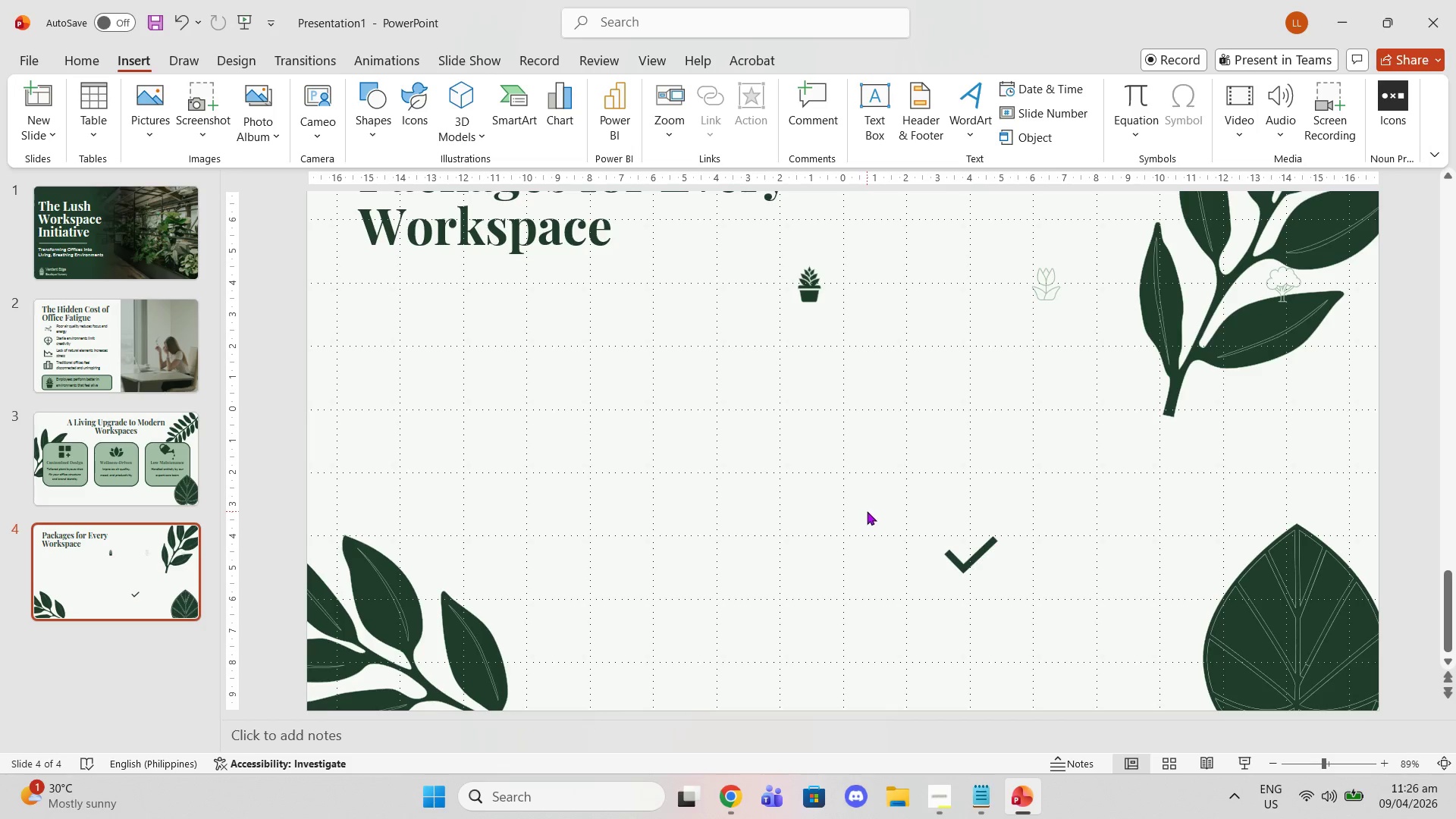 
key(Control+Z)
 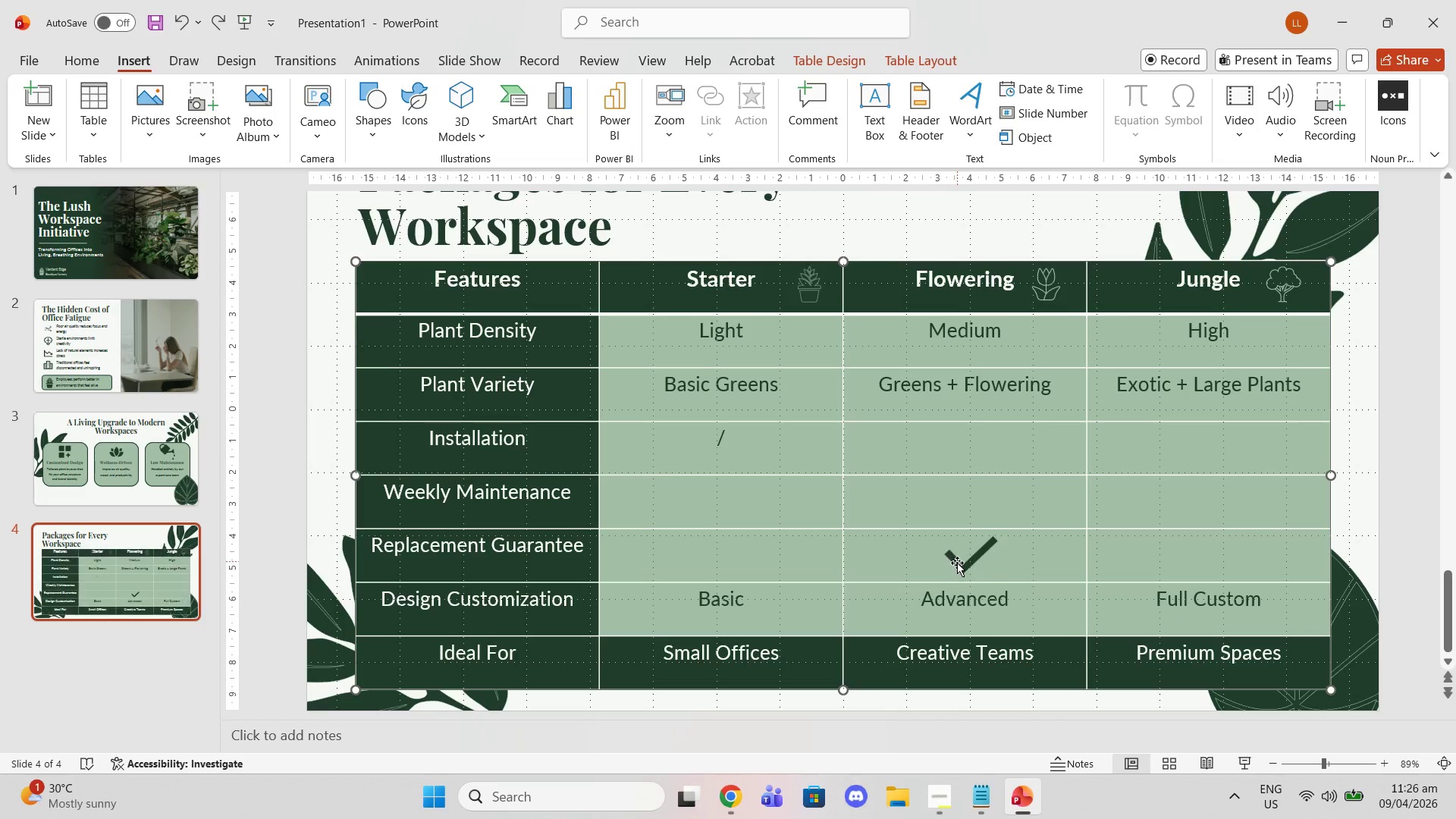 
left_click([957, 563])
 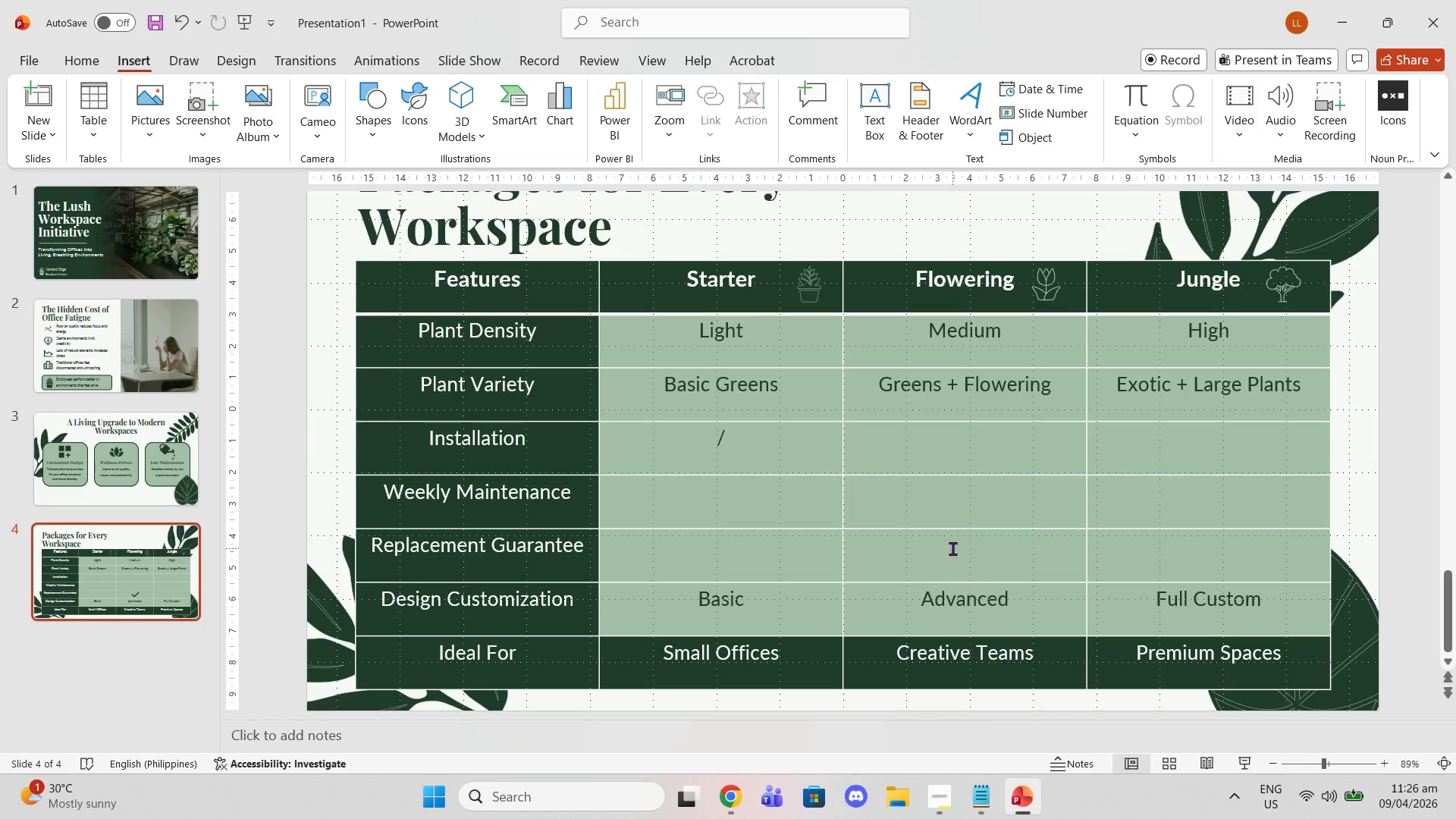 
key(Delete)
 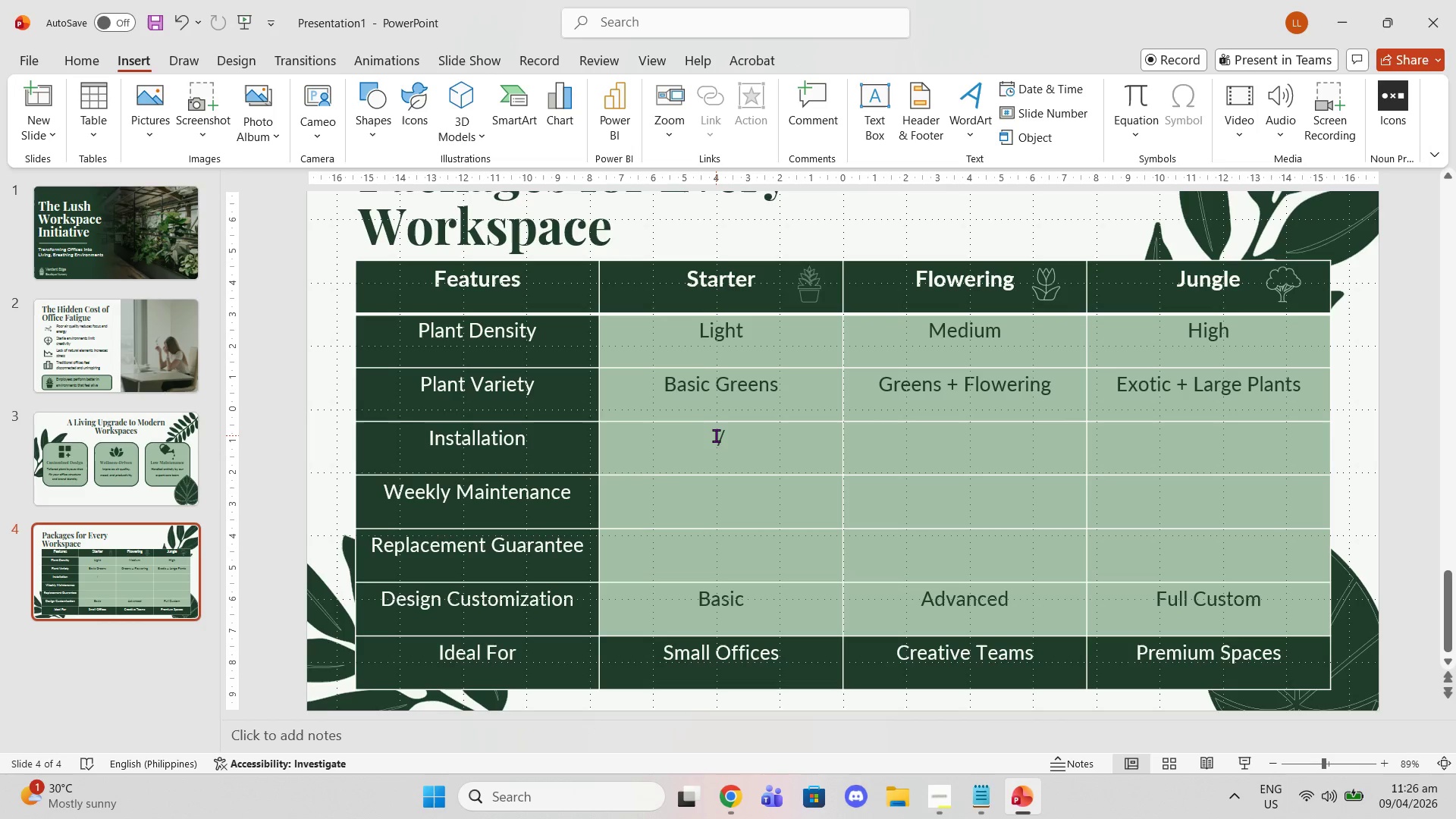 
left_click([721, 436])
 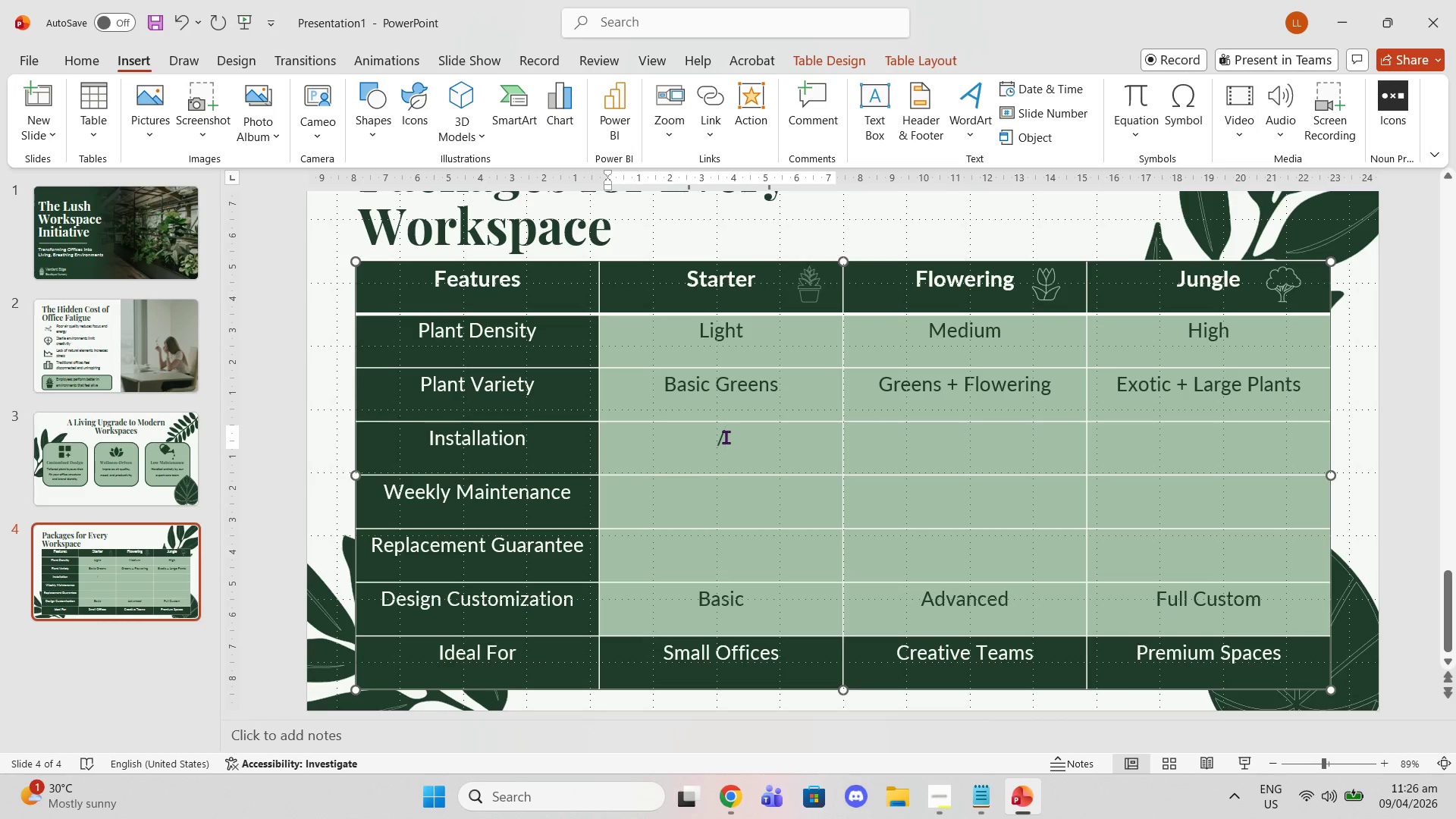 
key(Delete)
 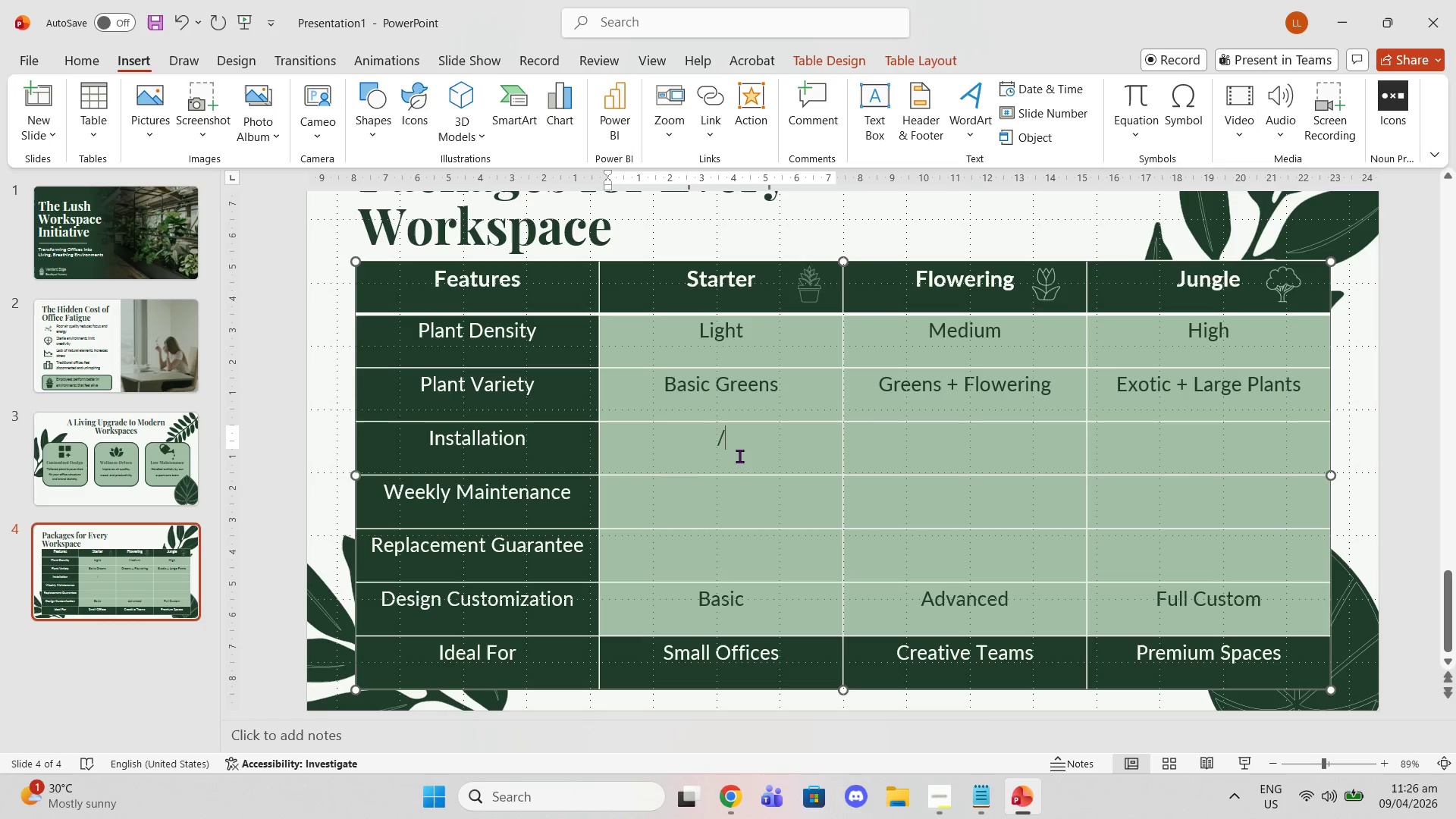 
key(Backquote)
 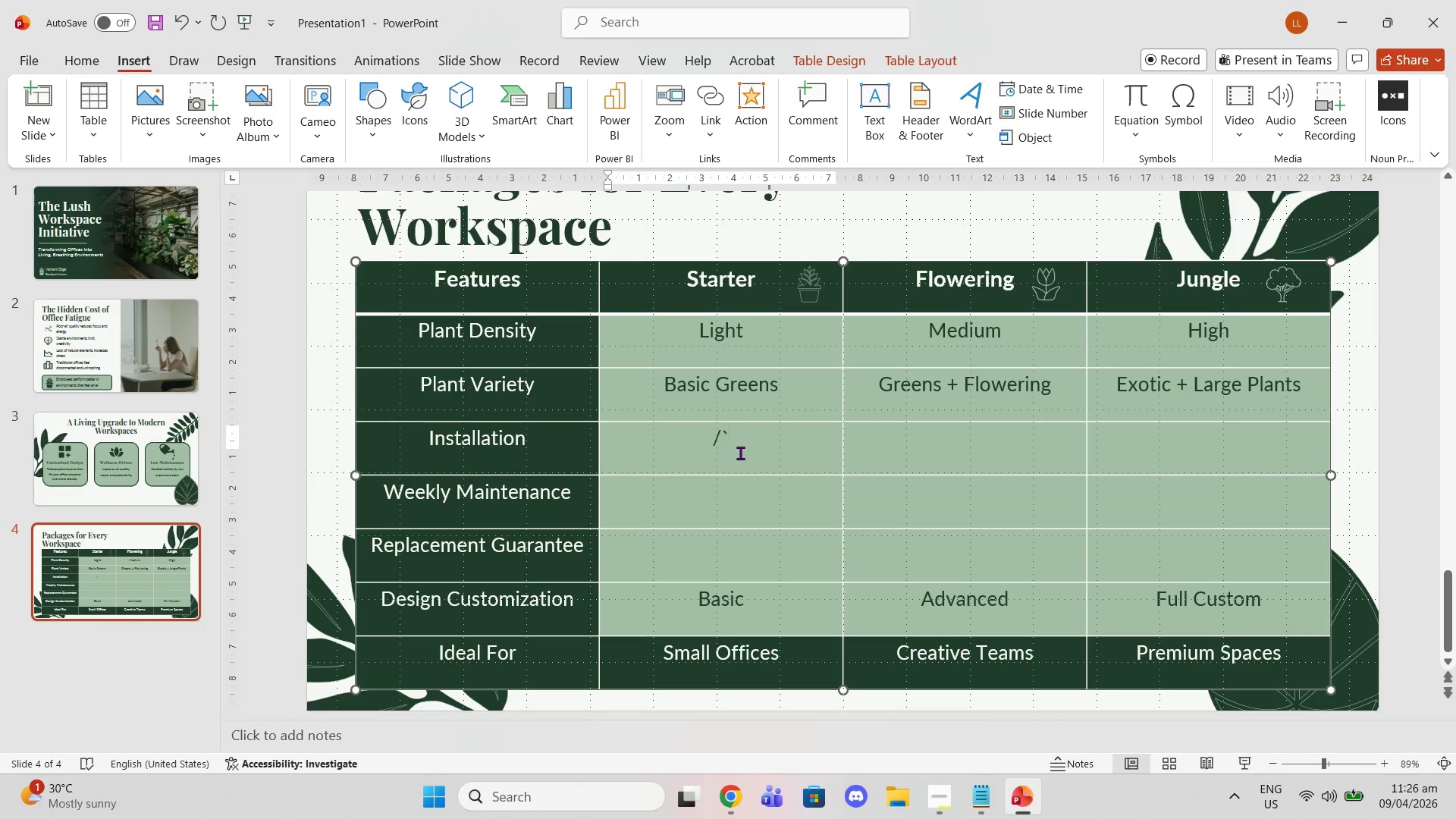 
key(Backspace)
 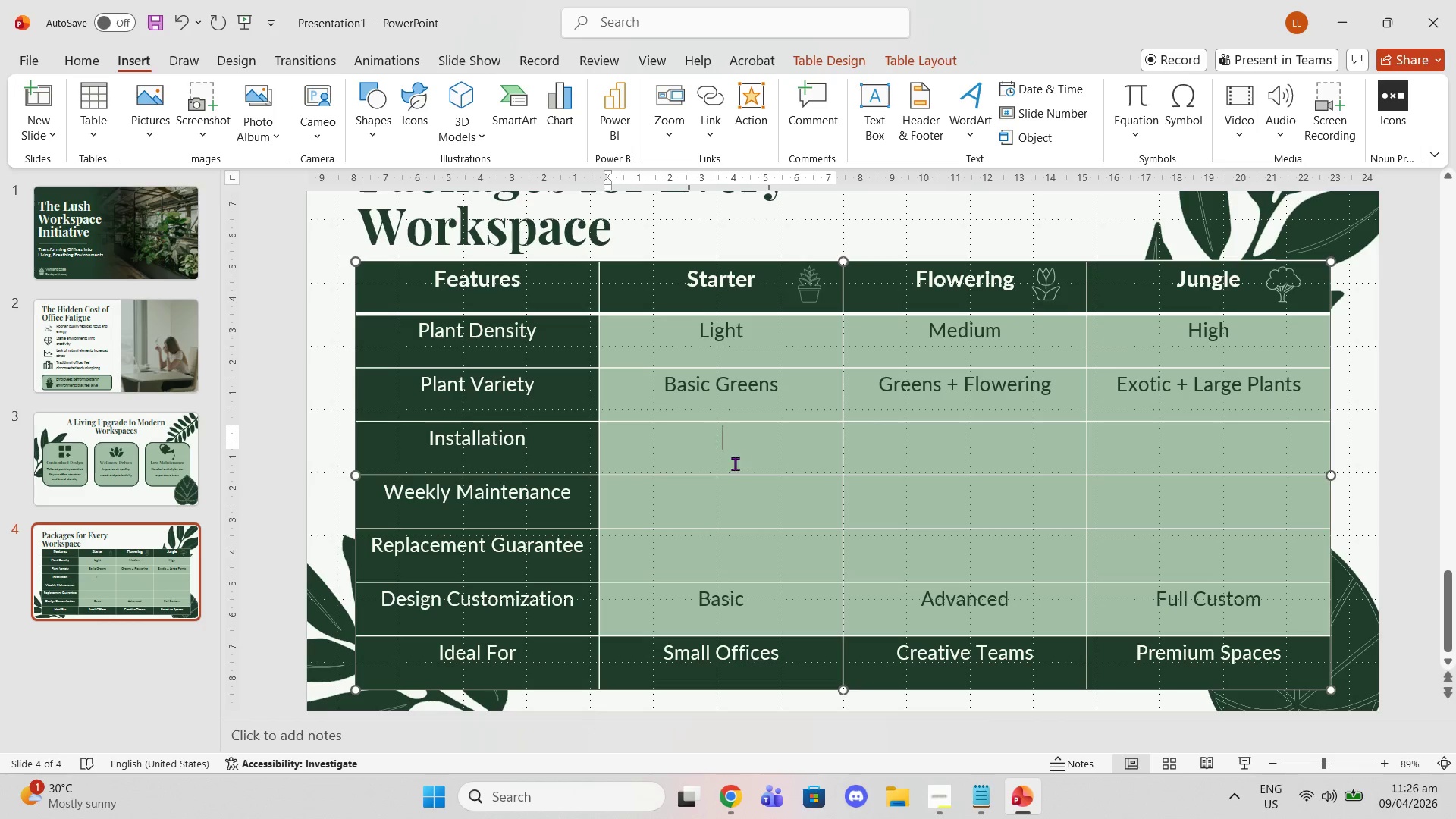 
key(Backspace)
 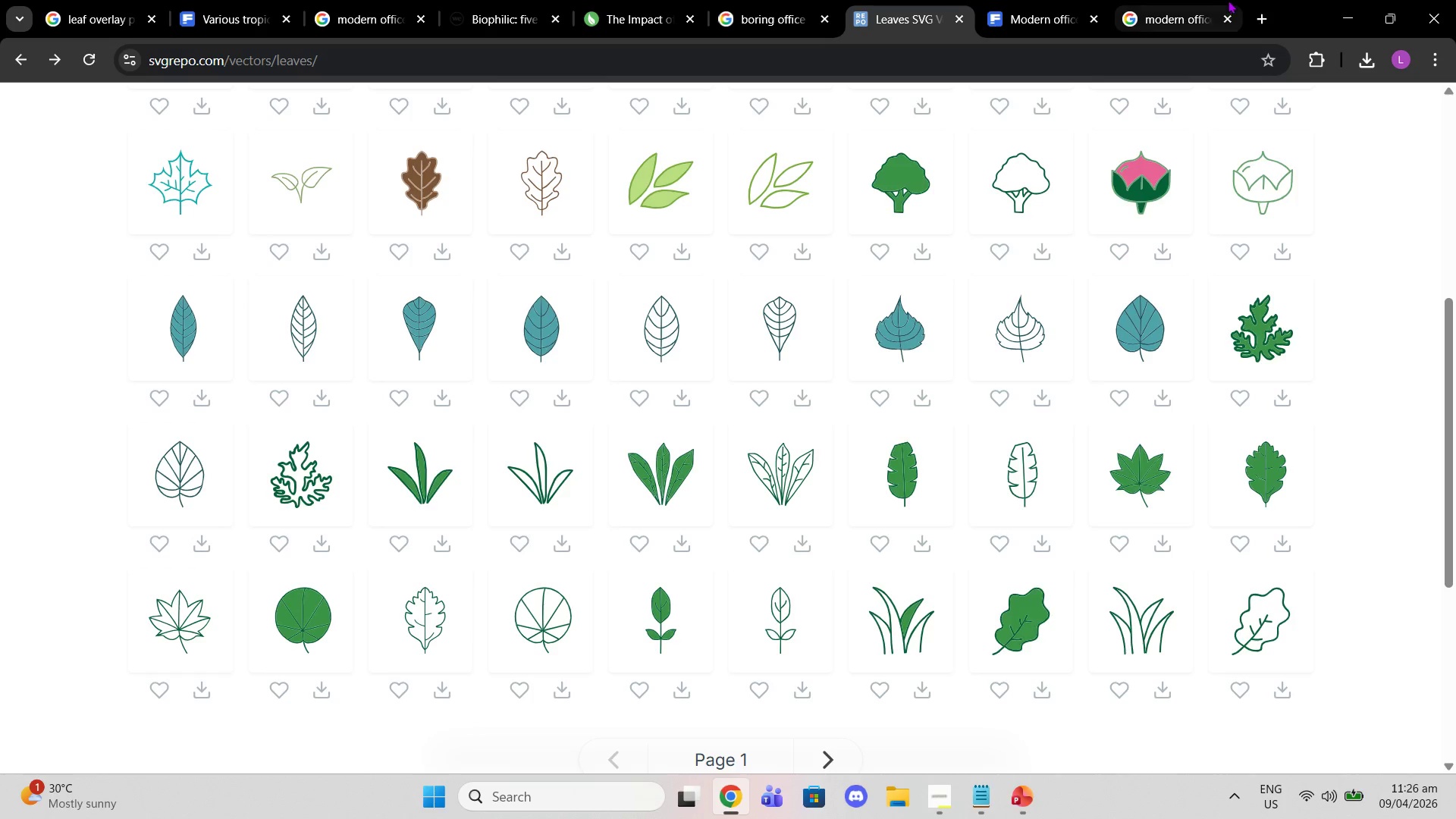 
left_click([1094, 73])
 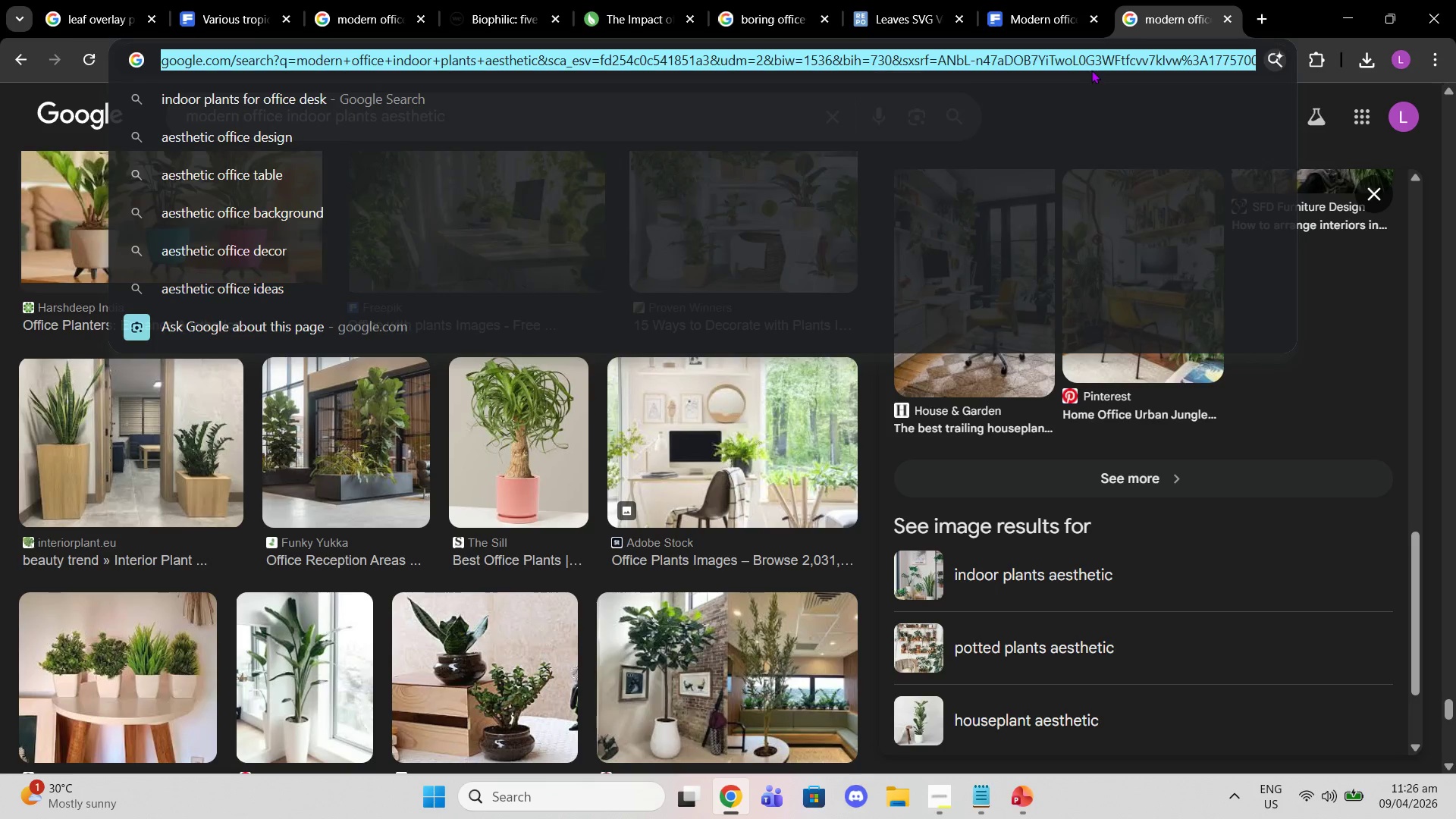 
left_click_drag(start_coordinate=[1091, 70], to_coordinate=[1081, 68])
 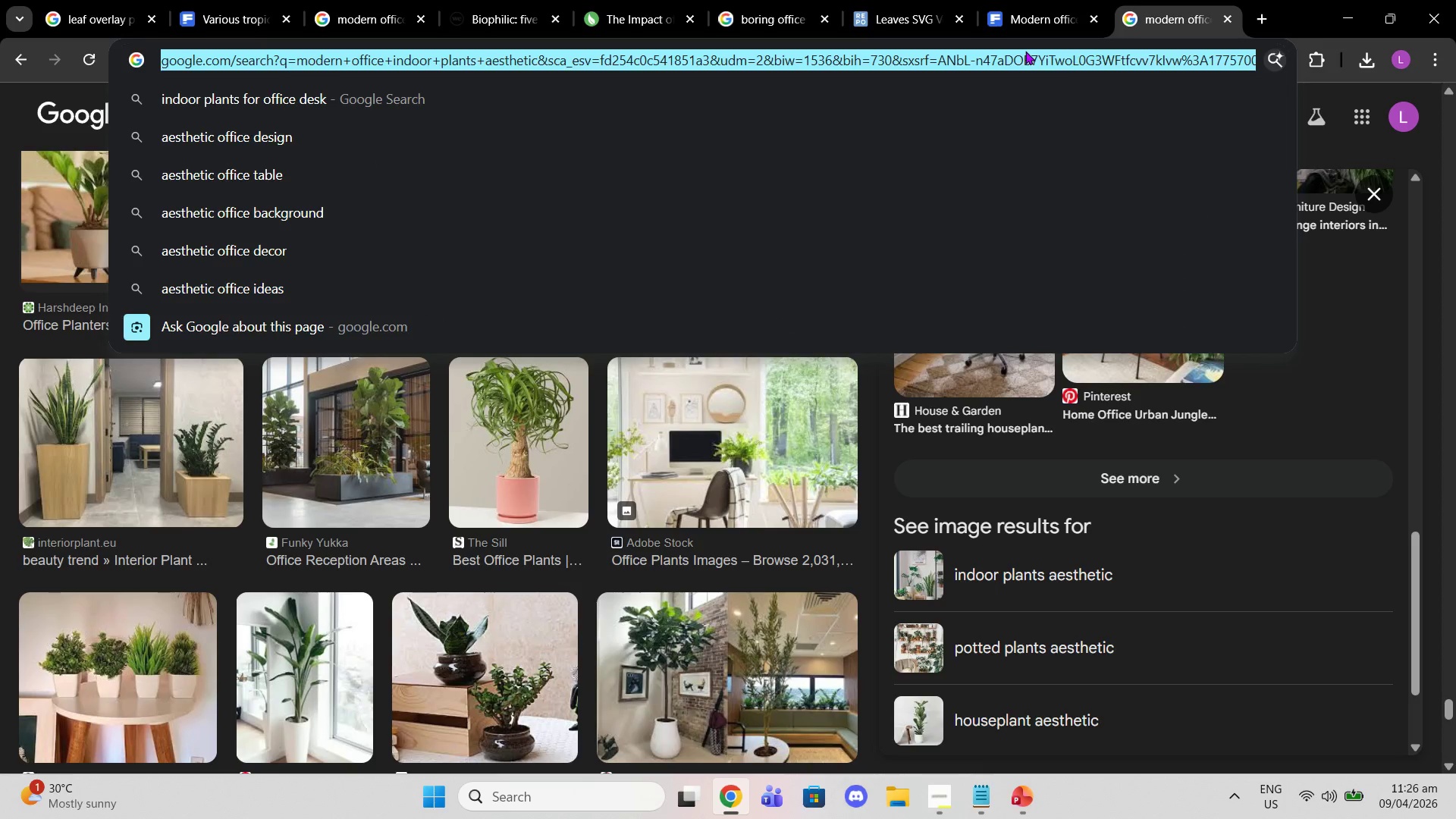 
type(check text)
 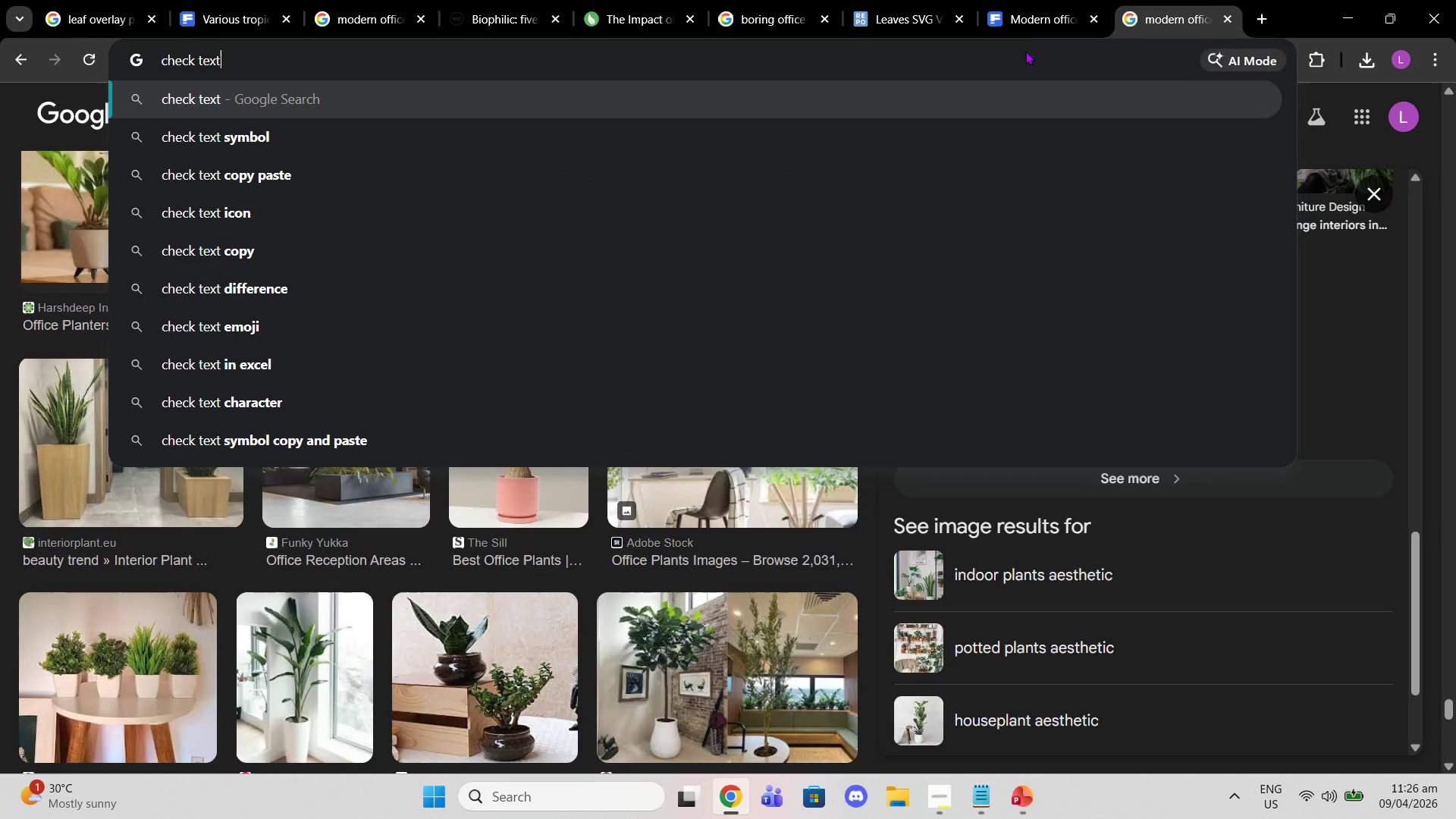 
key(Enter)
 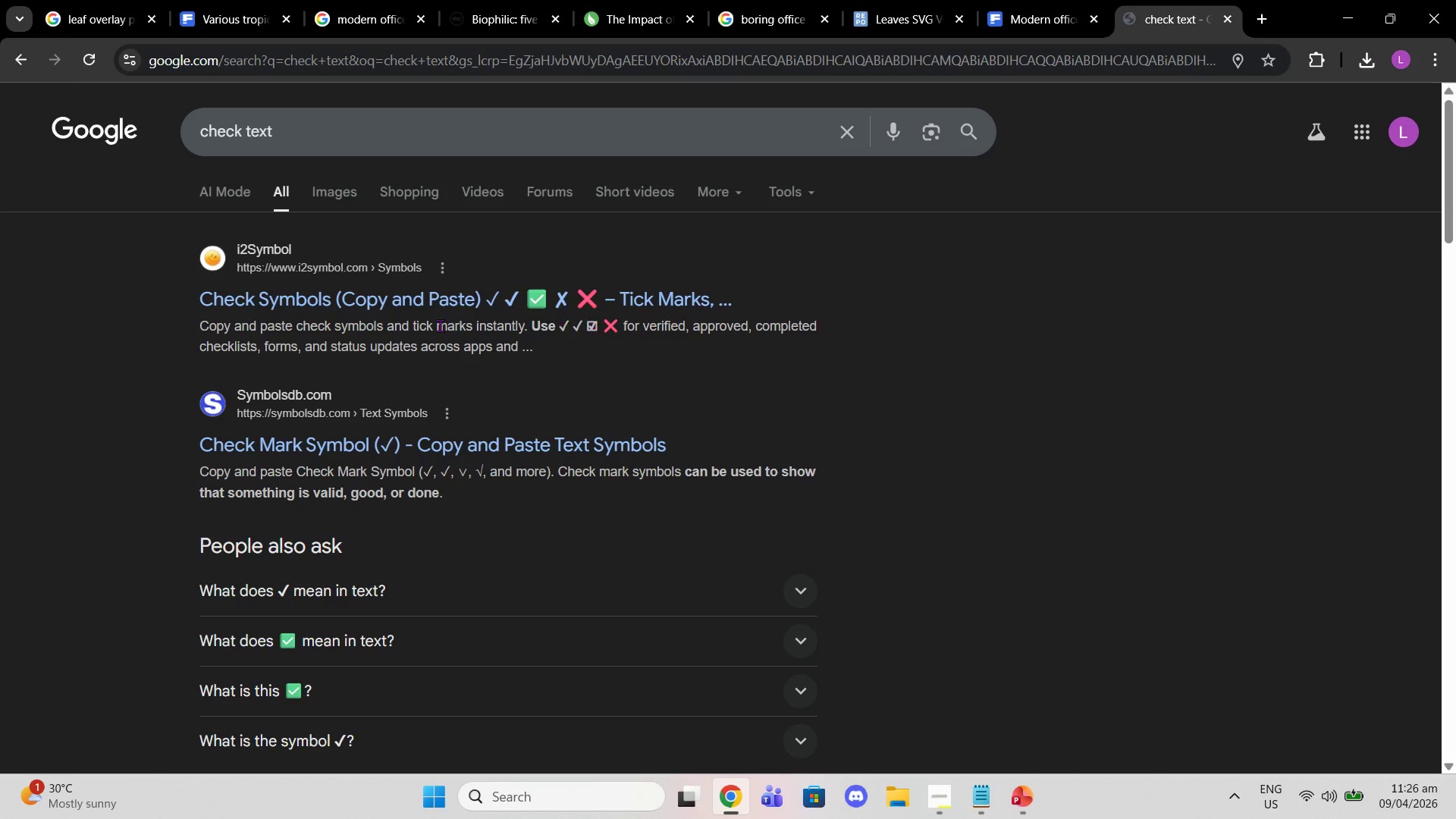 
left_click([352, 445])
 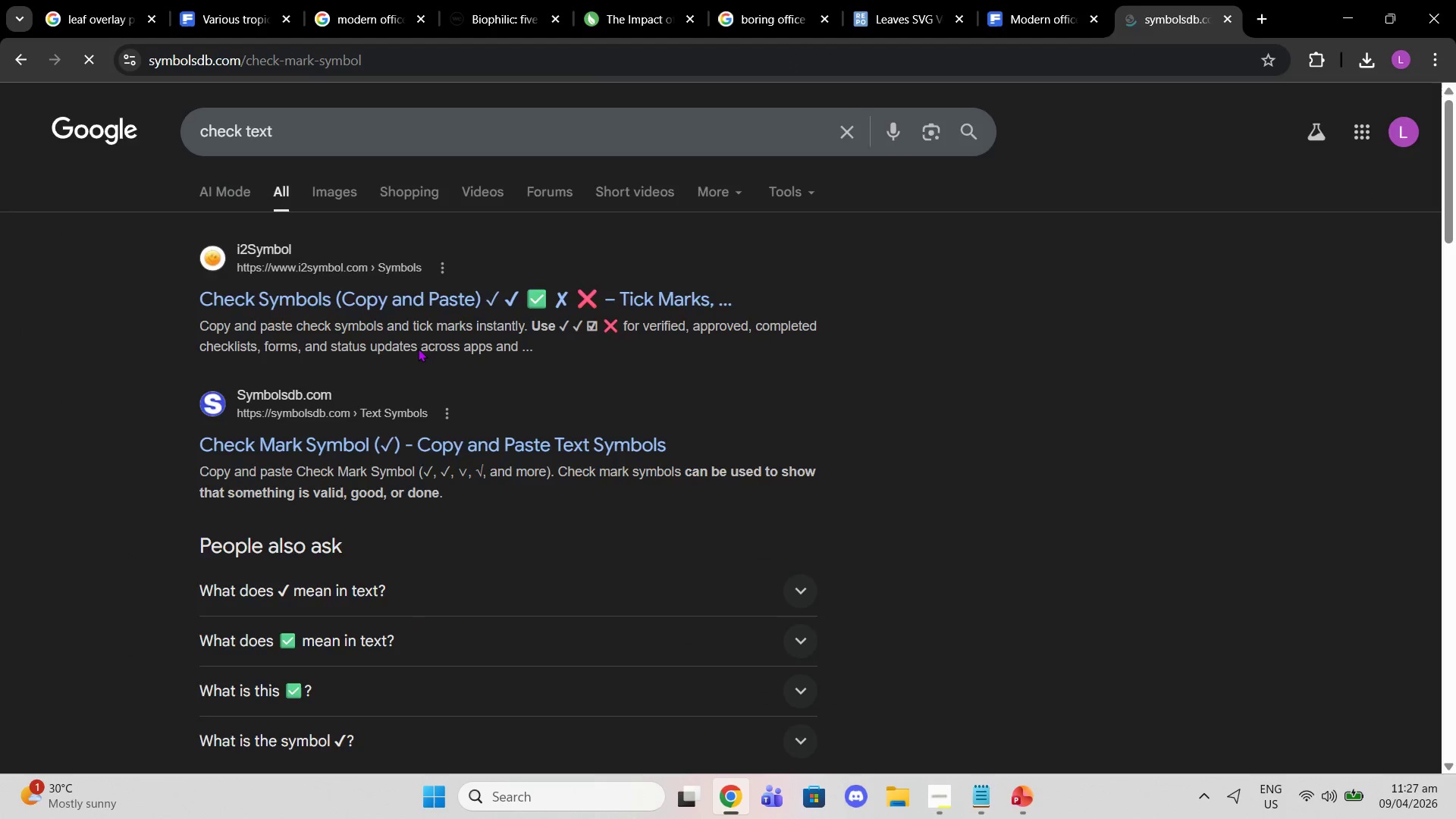 
scroll: coordinate [984, 554], scroll_direction: down, amount: 5.0
 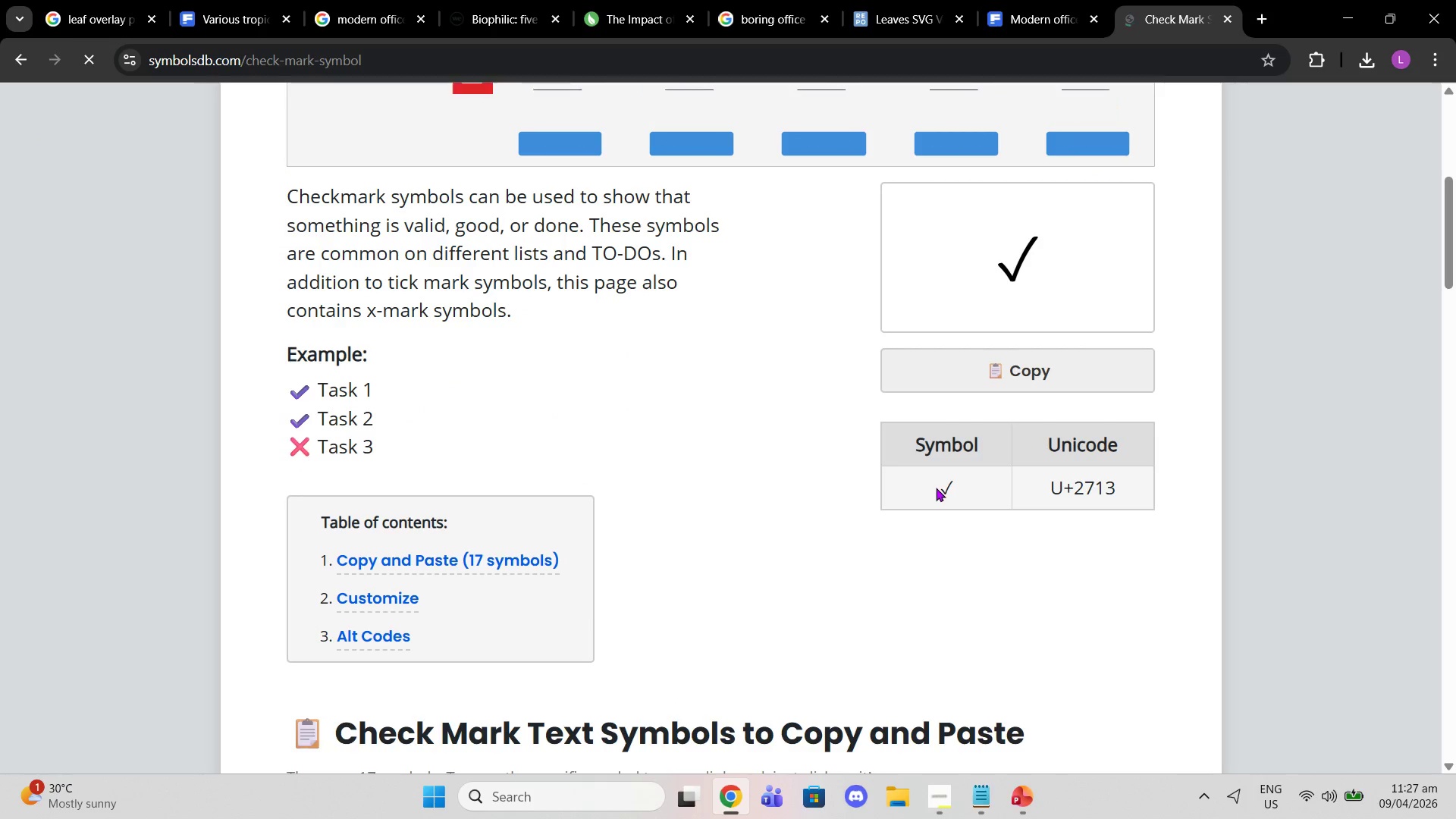 
left_click_drag(start_coordinate=[936, 488], to_coordinate=[964, 490])
 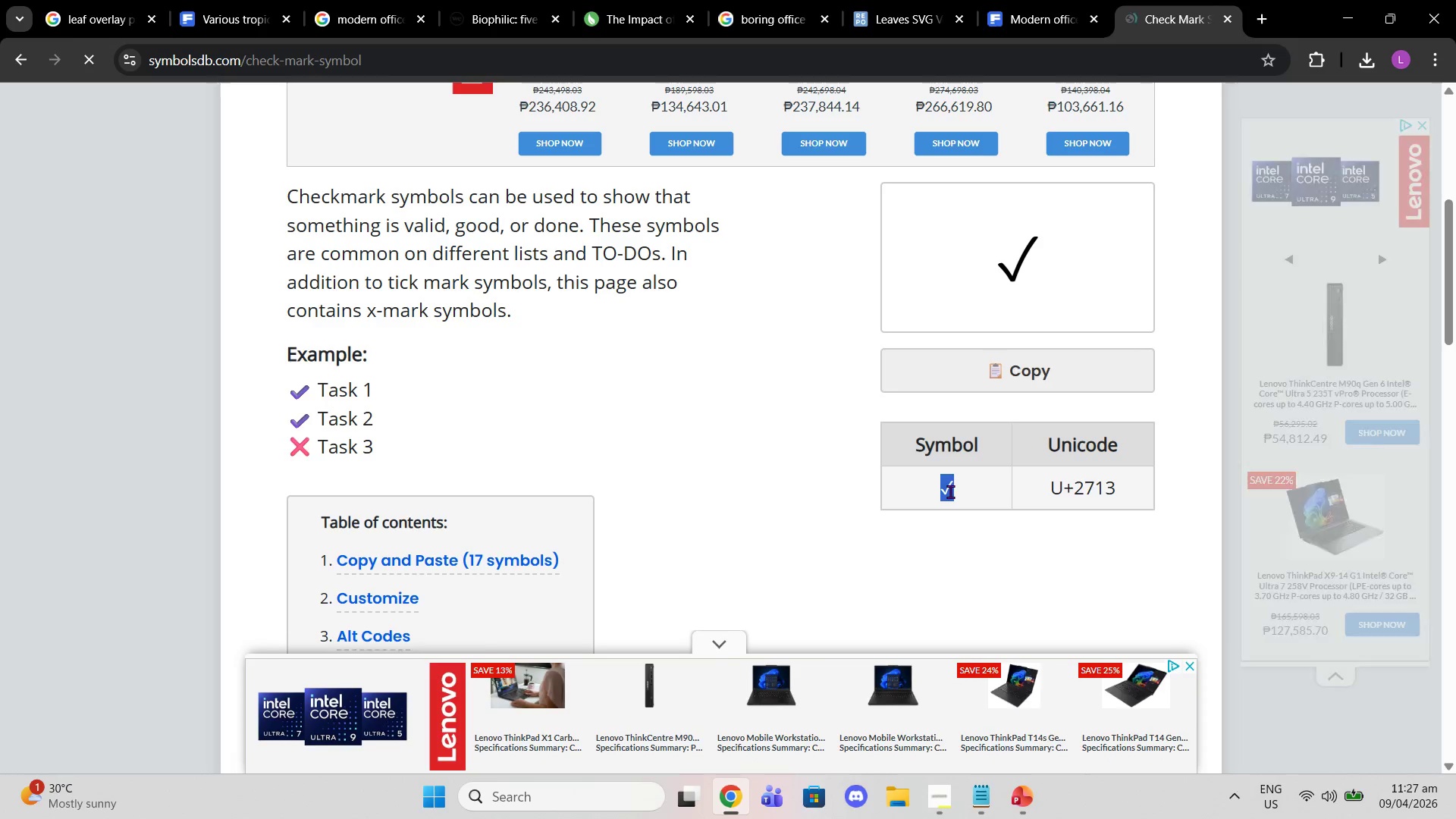 
key(Control+C)
 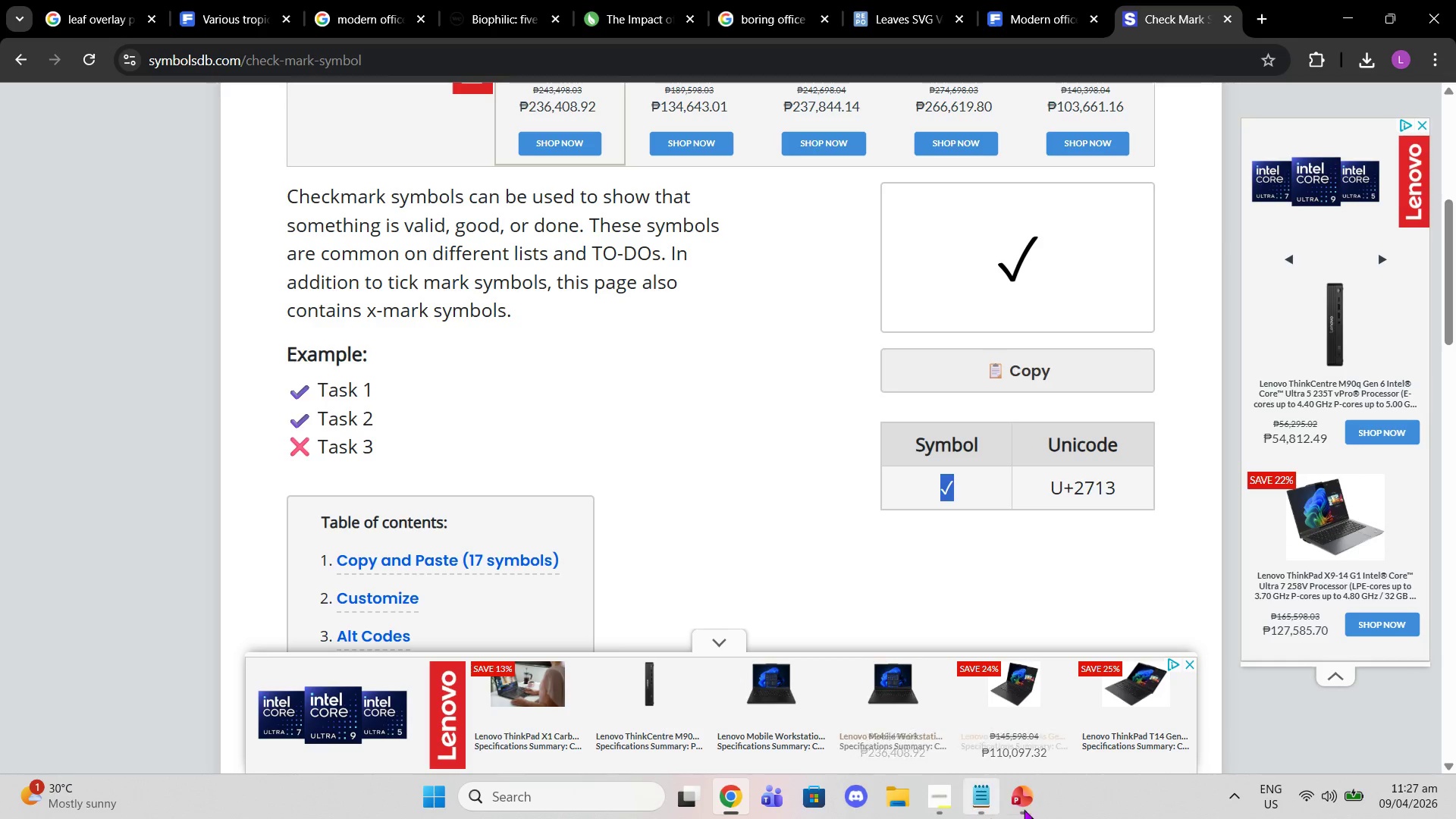 
left_click([1027, 807])
 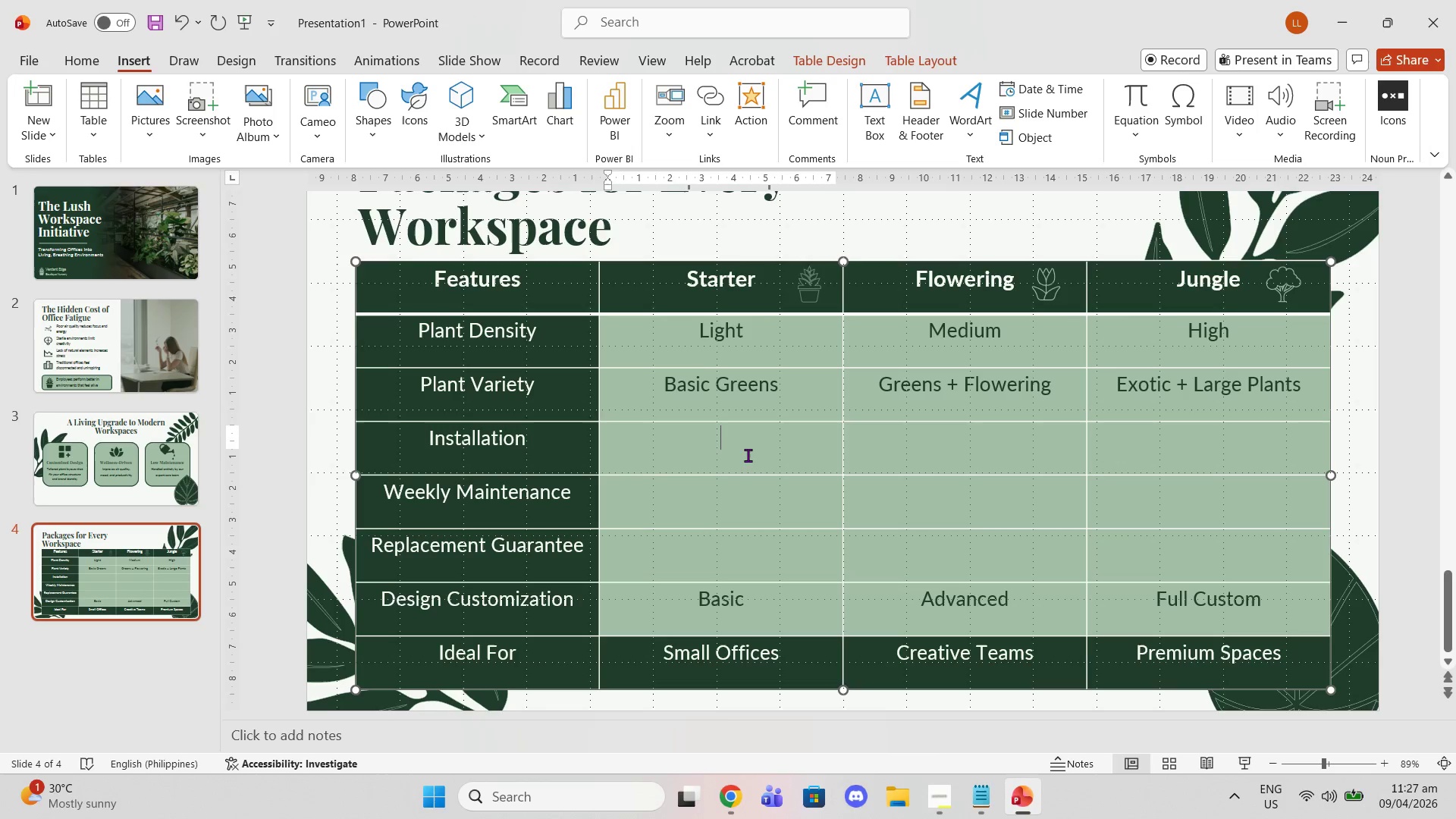 
key(Control+V)
 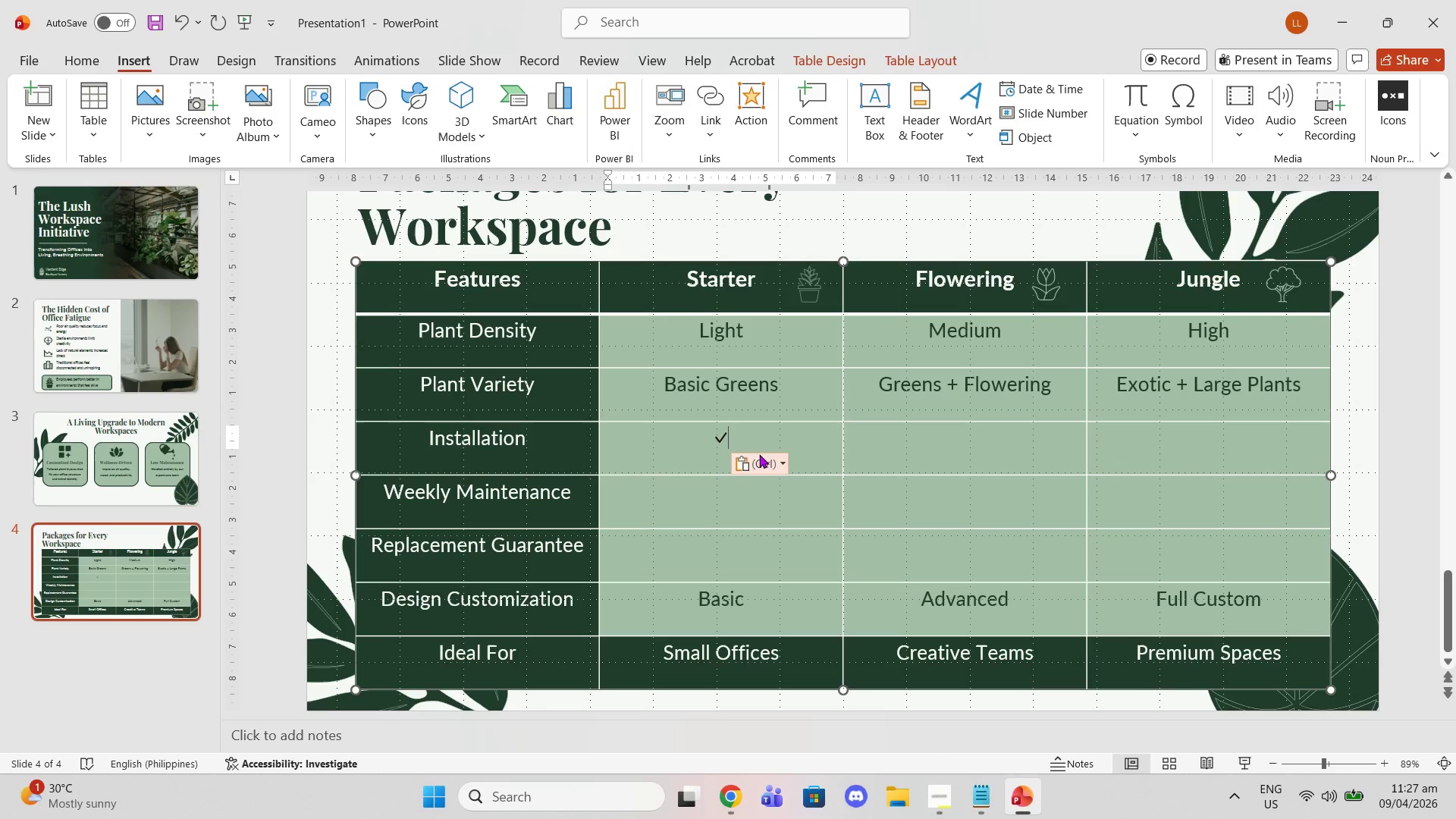 
key(Control+ControlLeft)
 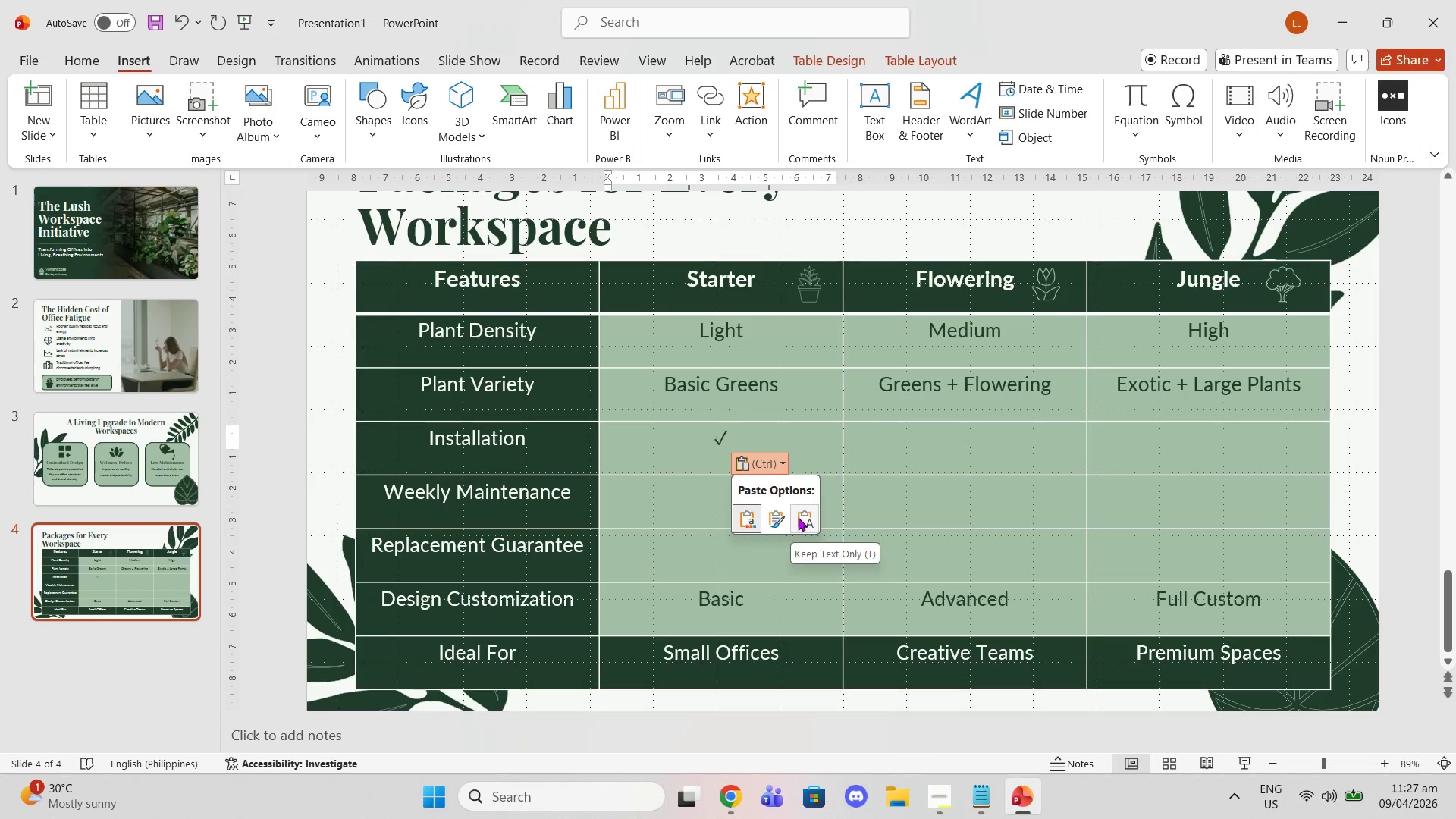 
left_click([798, 517])
 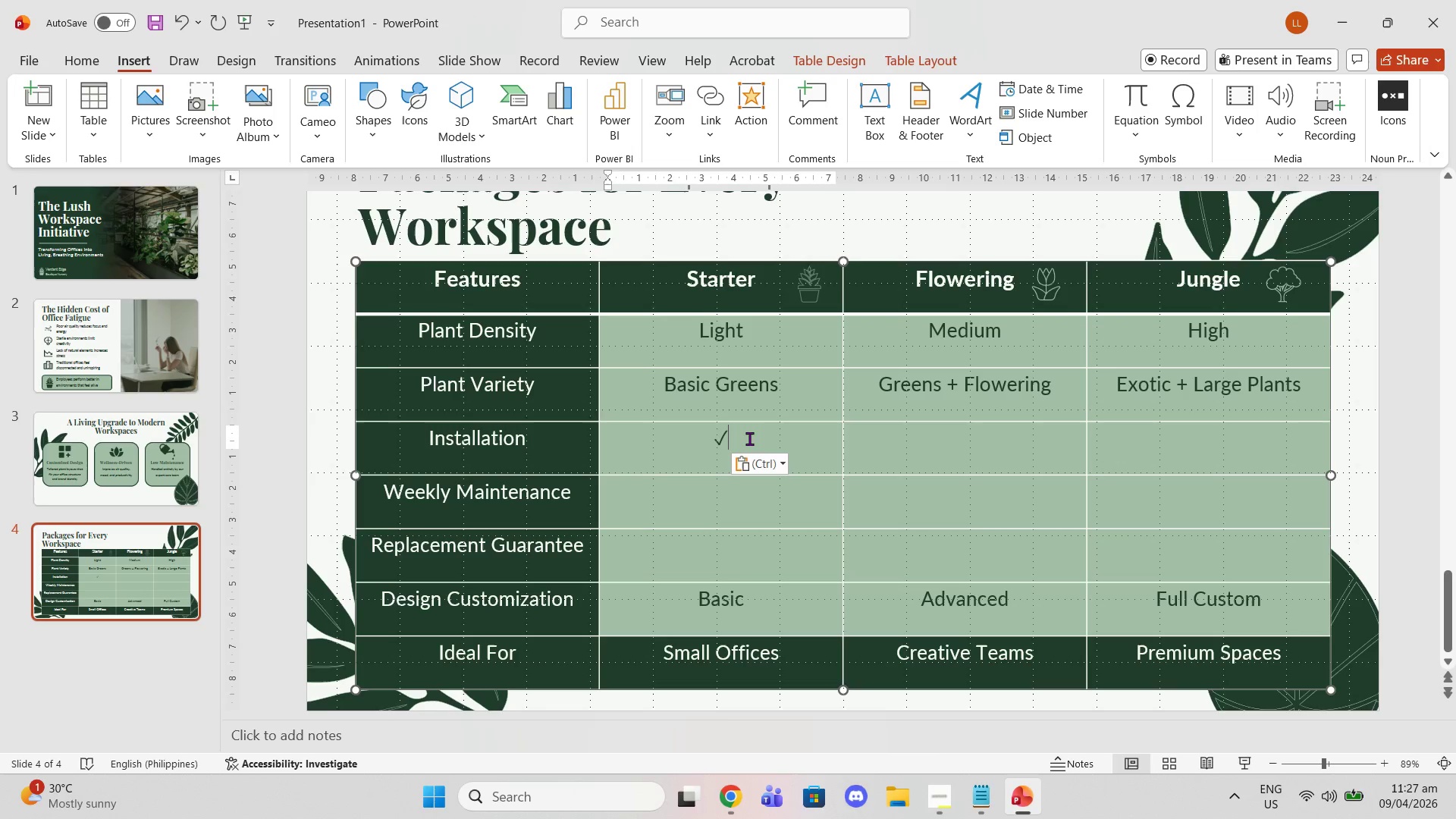 
left_click_drag(start_coordinate=[749, 438], to_coordinate=[719, 434])
 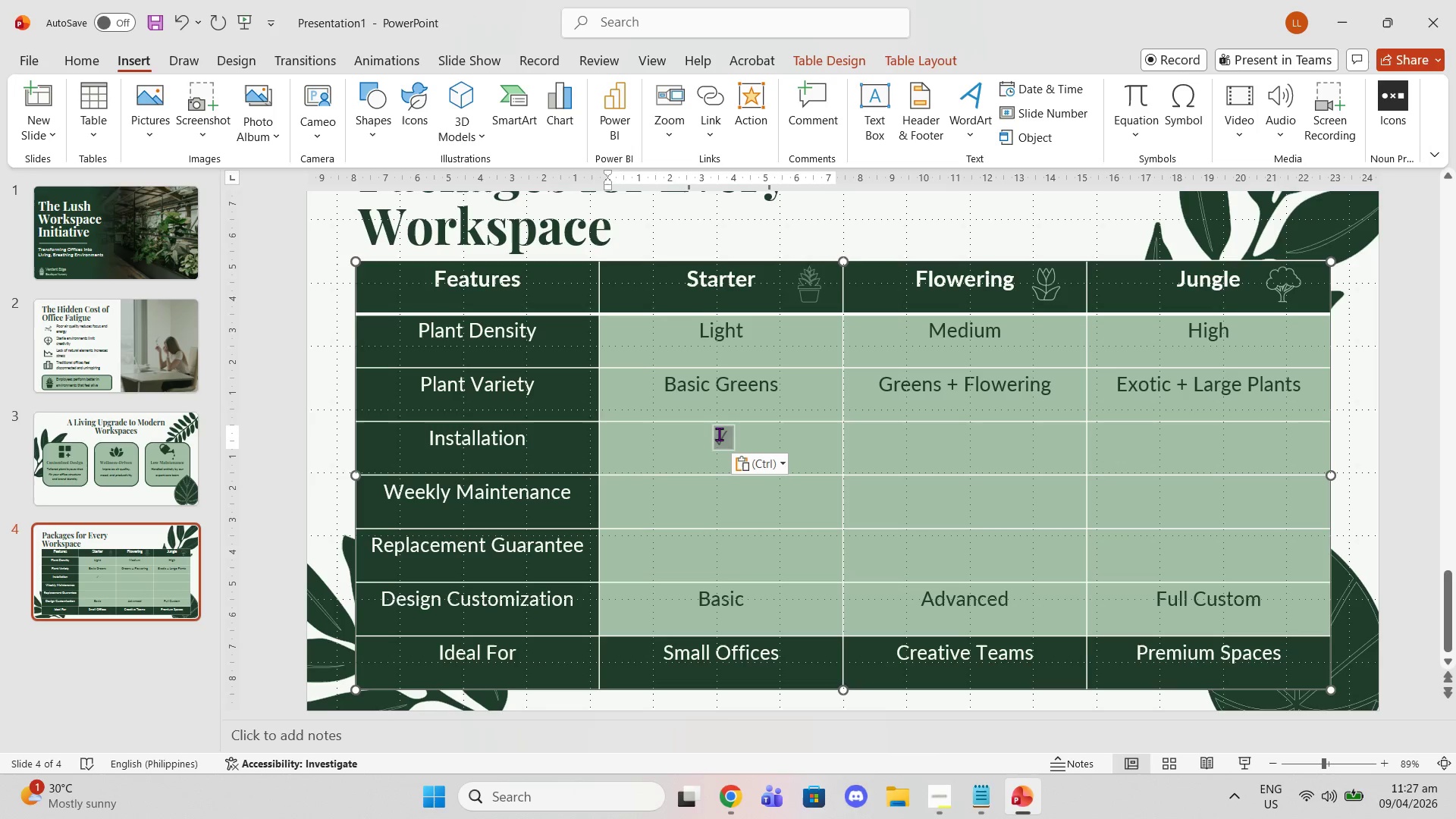 
key(Control+Z)
 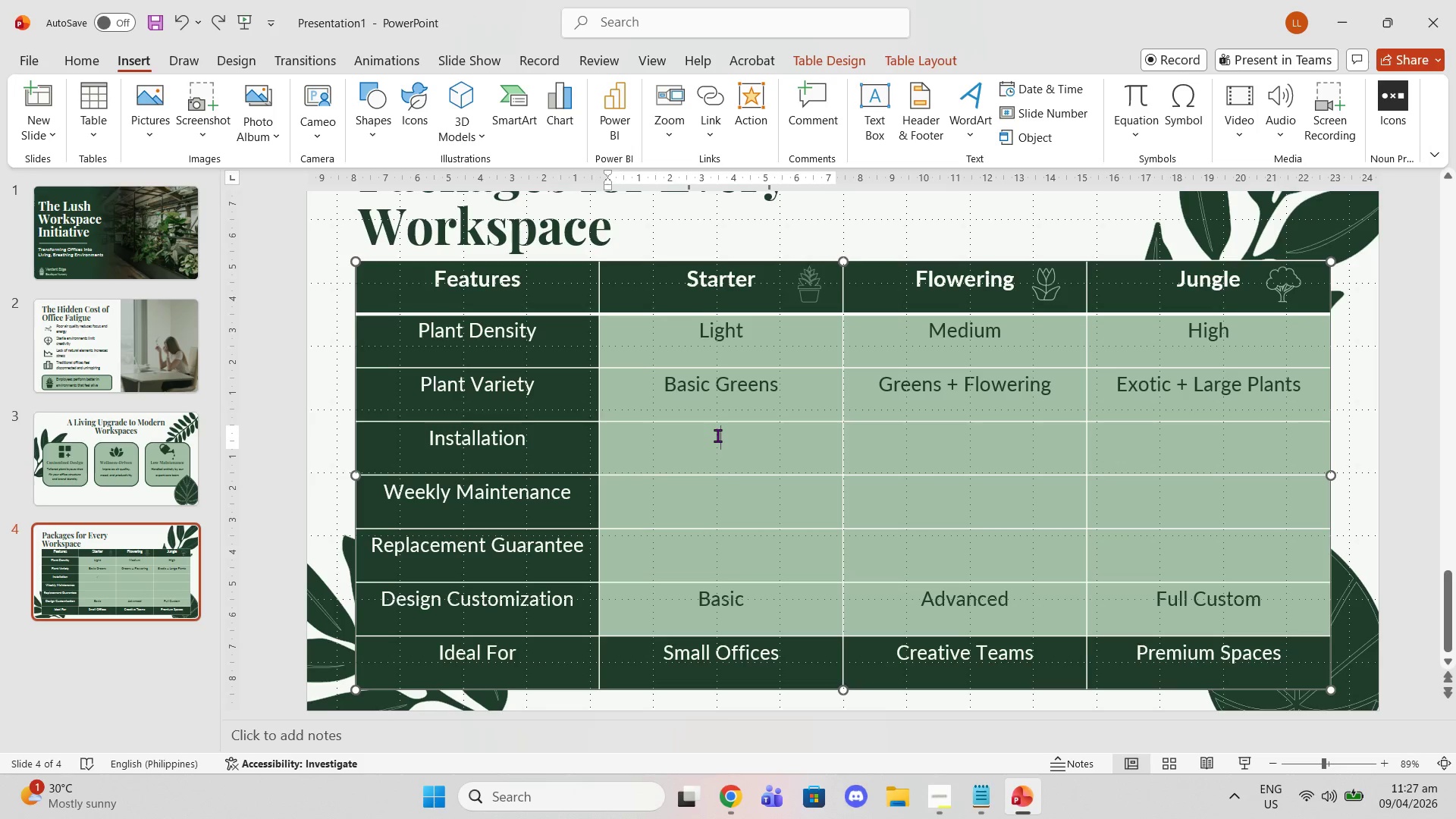 
left_click([717, 435])
 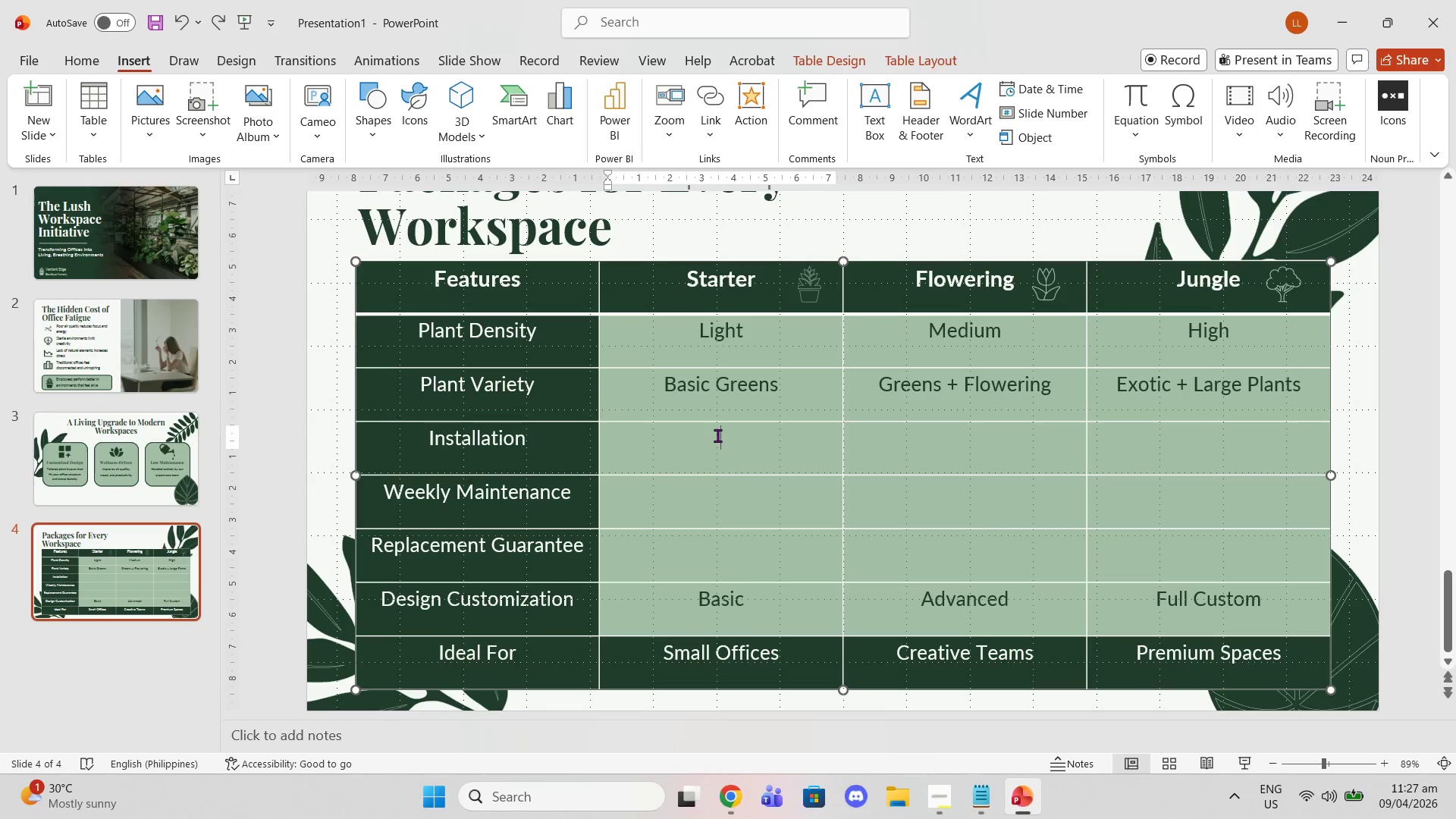 
key(Control+V)
 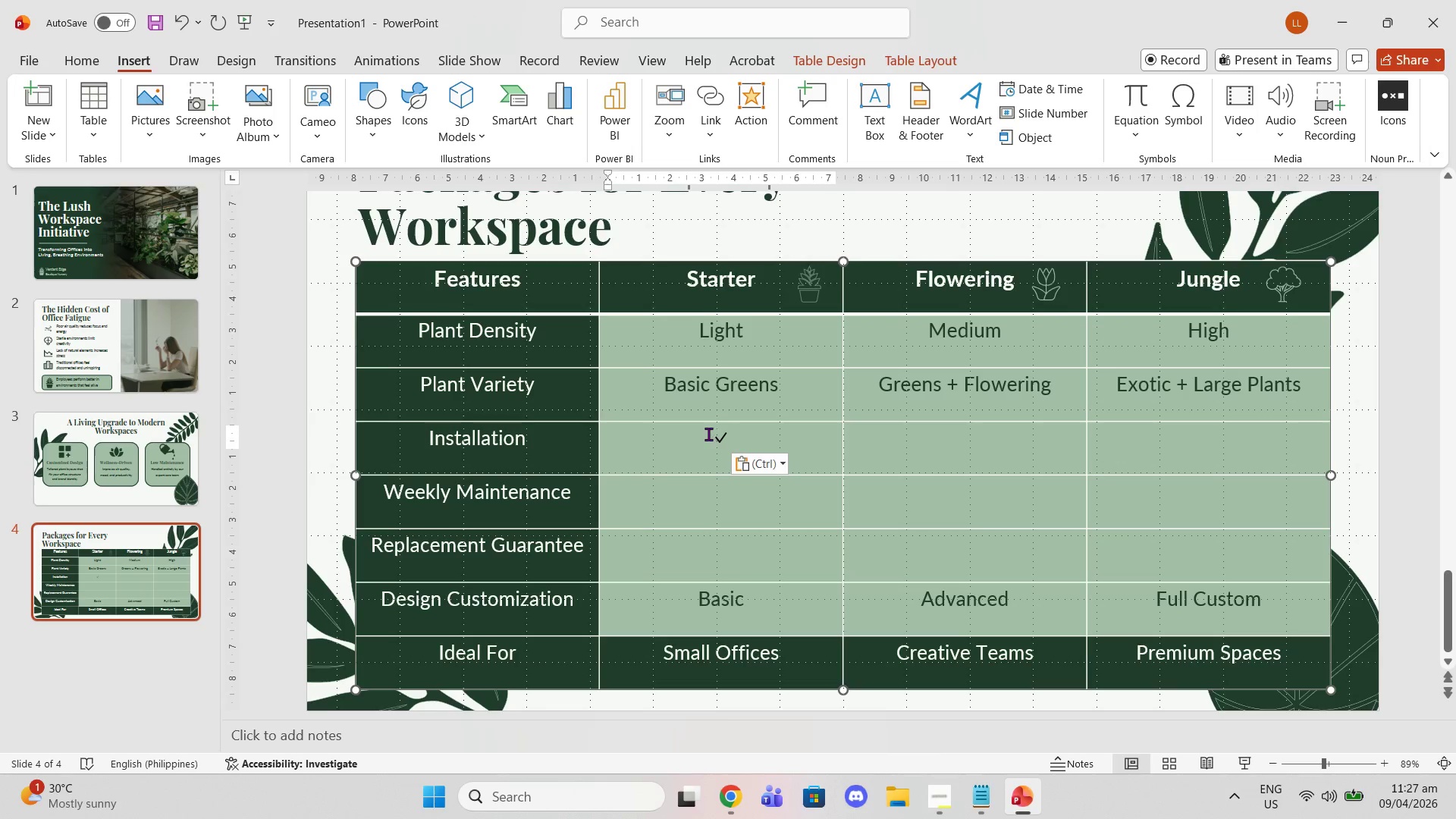 
left_click_drag(start_coordinate=[708, 434], to_coordinate=[732, 436])
 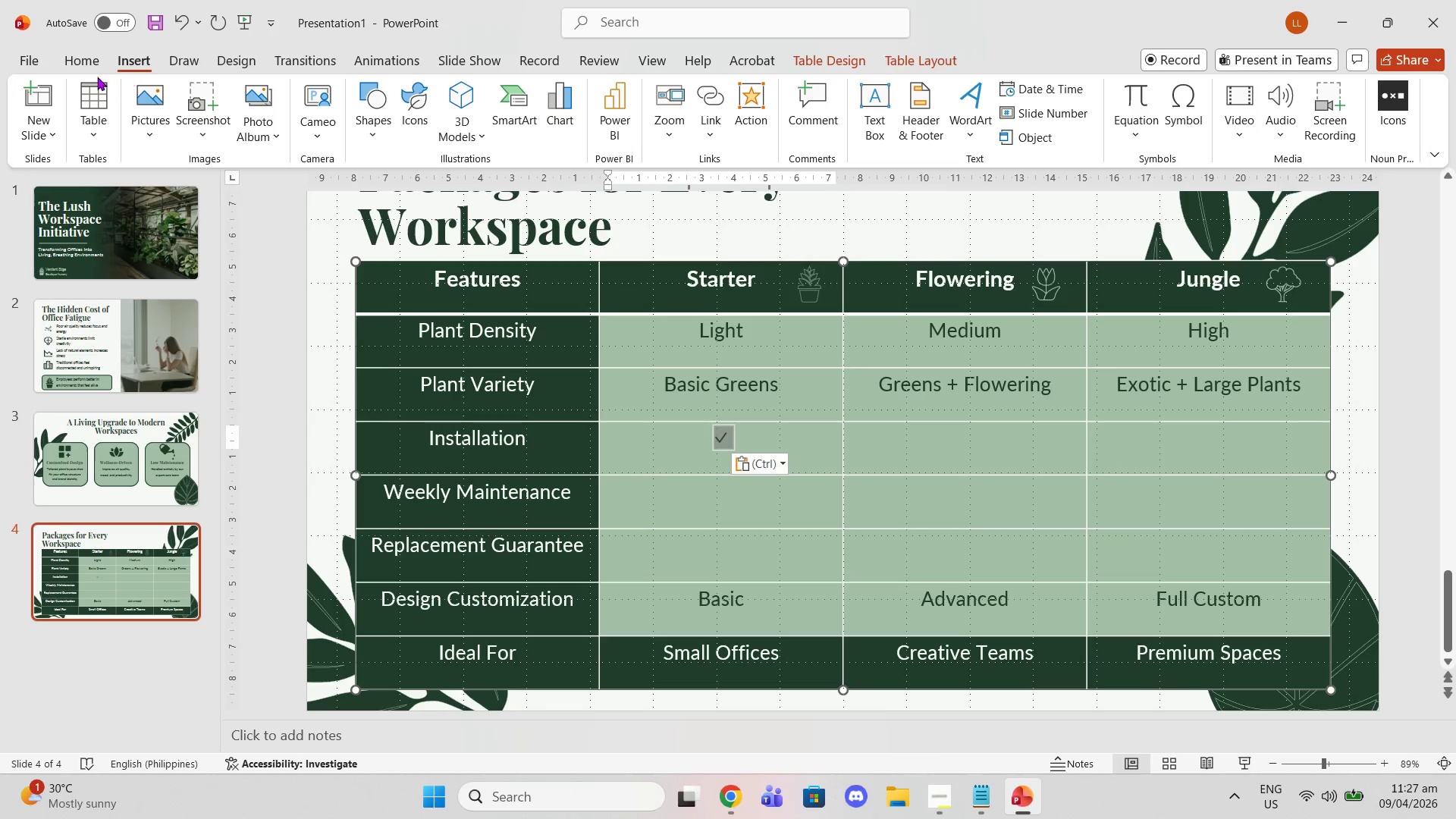 
left_click([77, 58])
 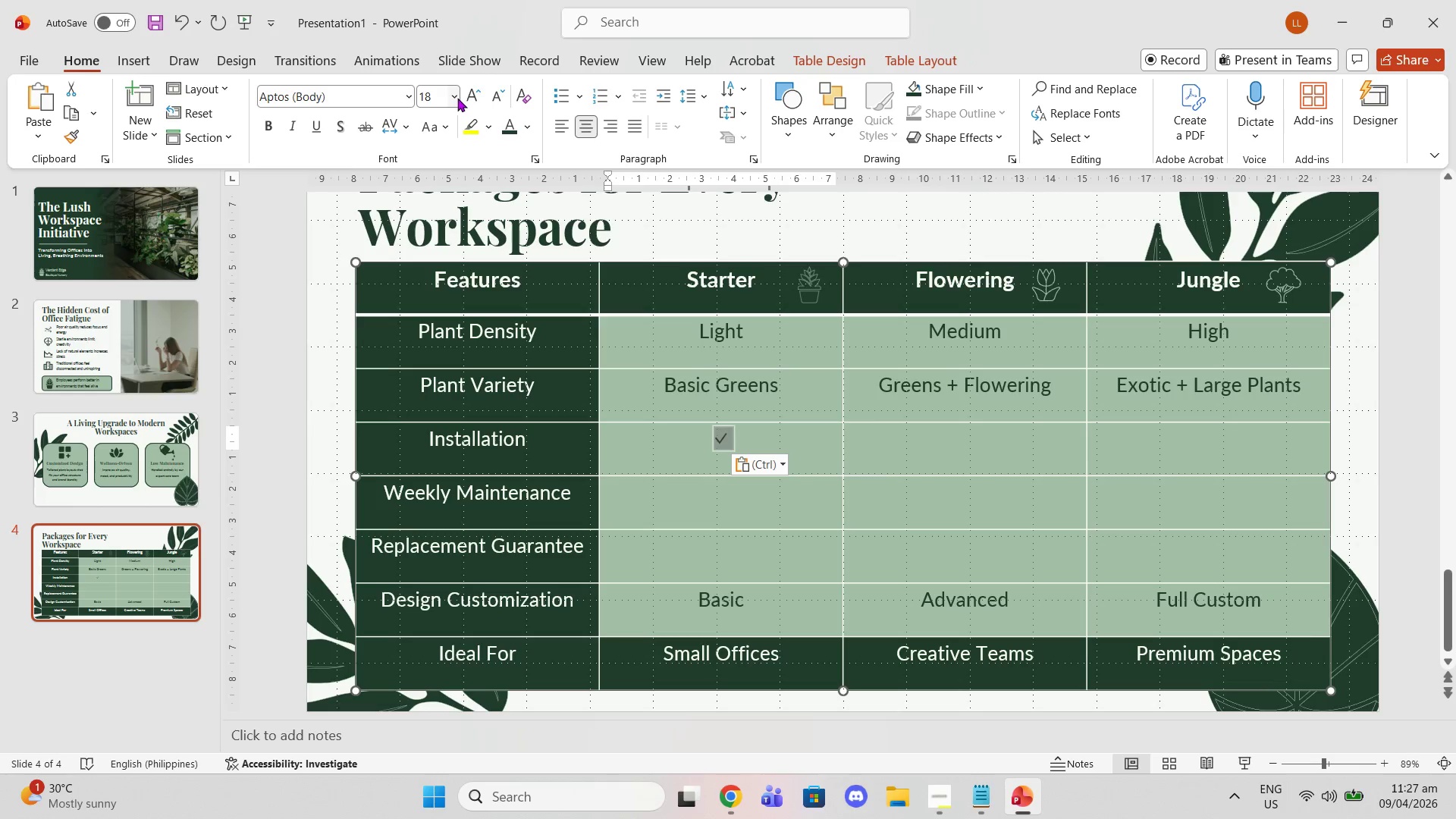 
left_click([468, 99])
 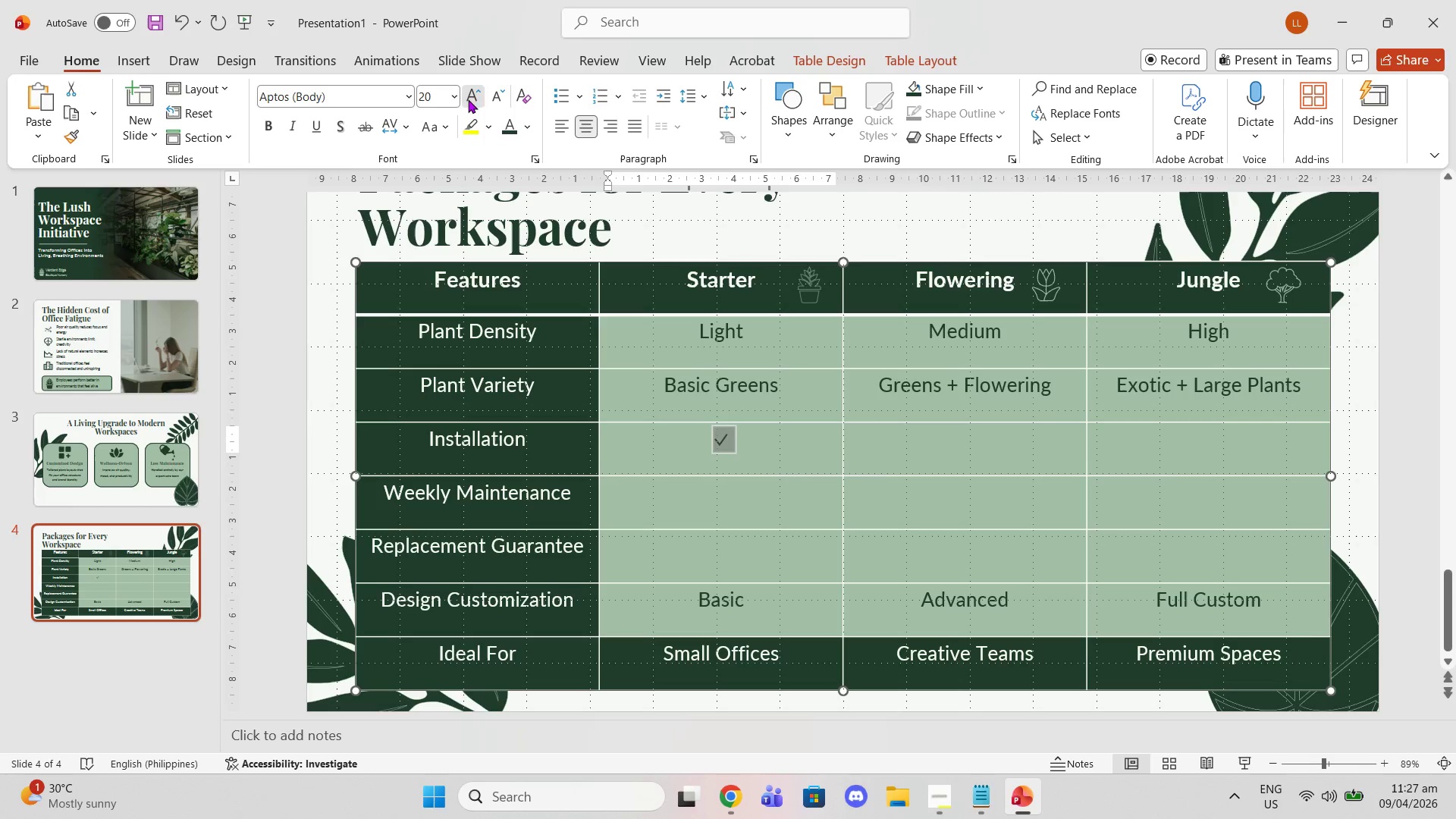 
double_click([468, 99])
 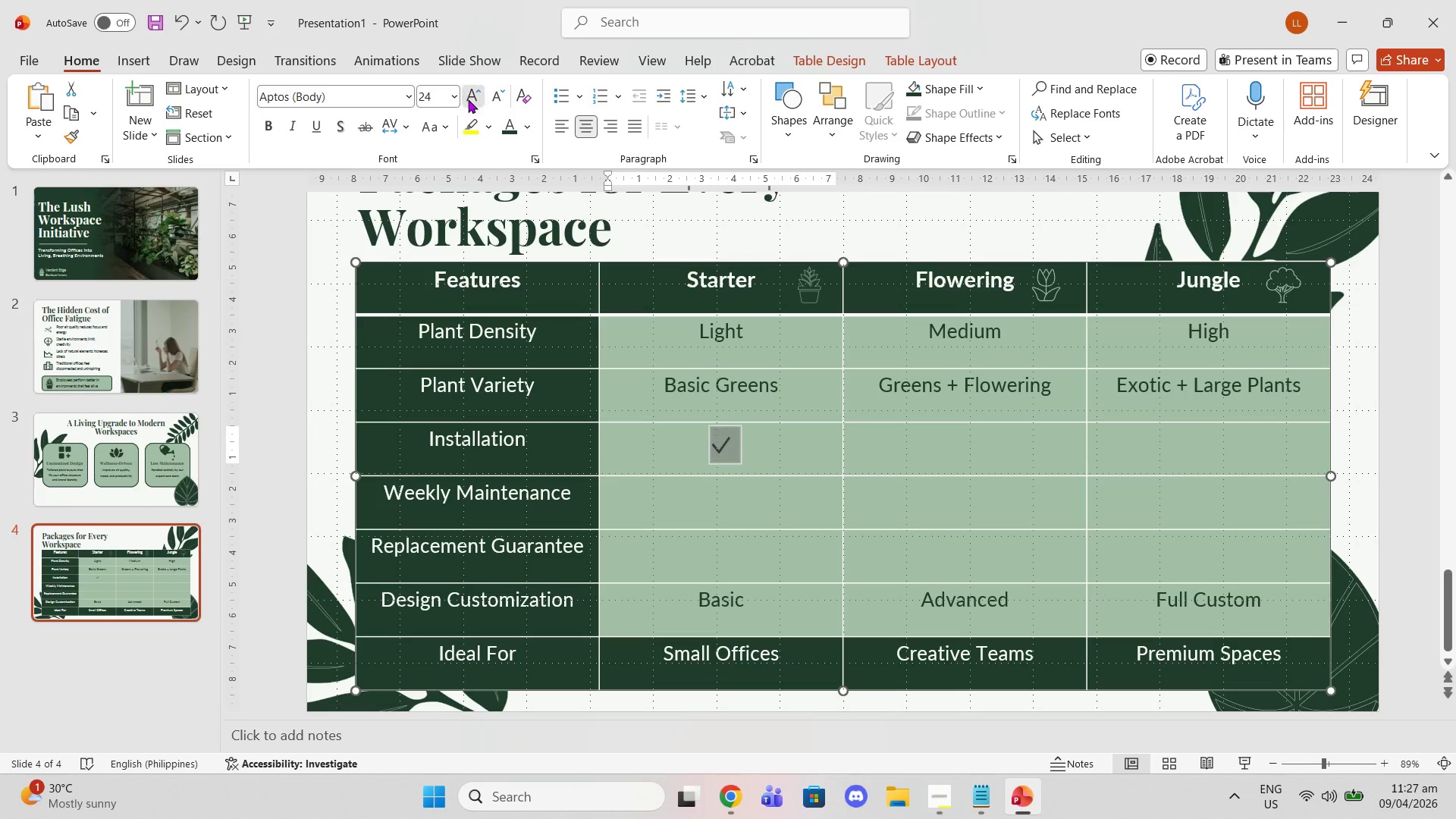 
triple_click([468, 99])
 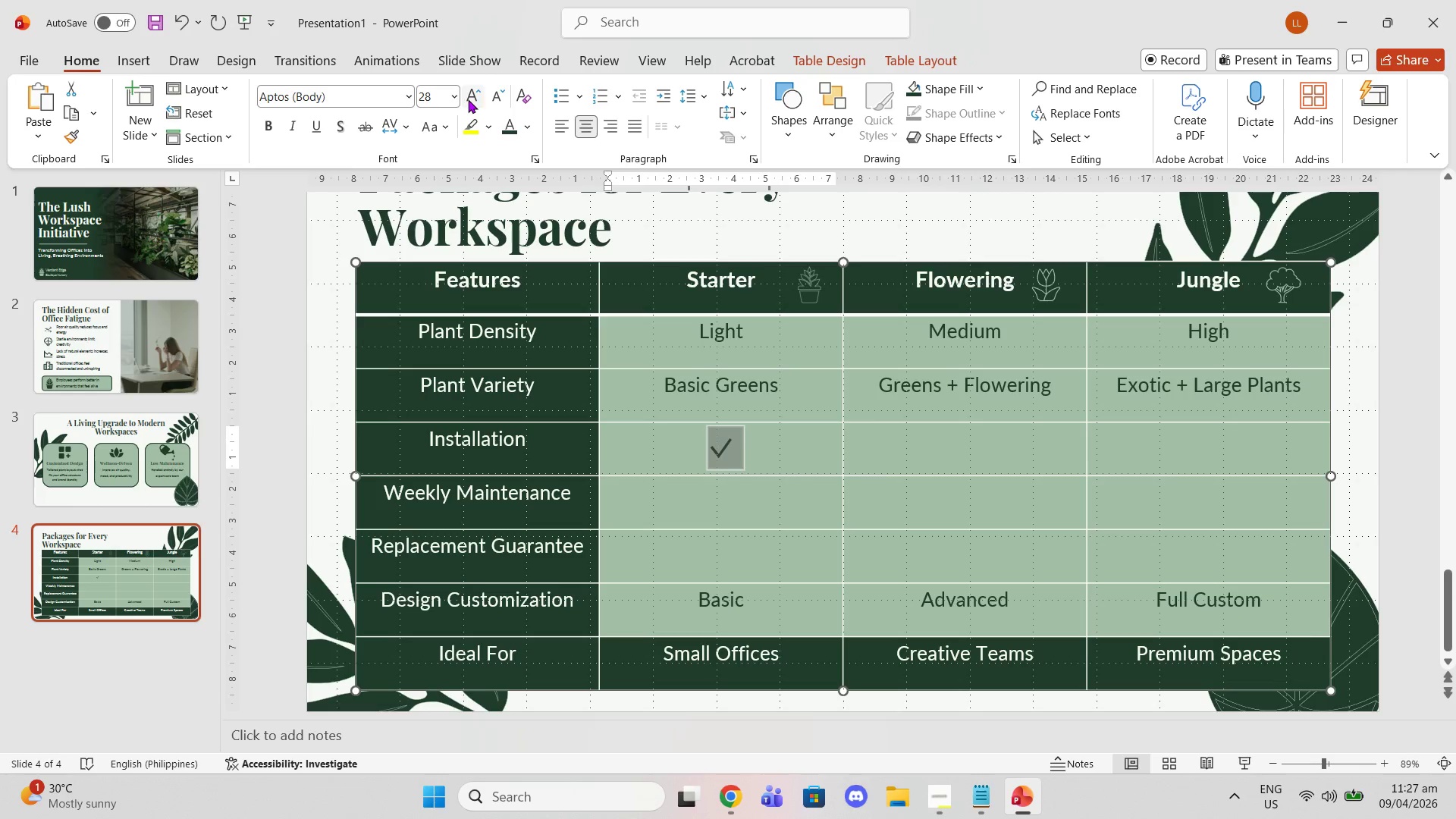 
triple_click([468, 99])
 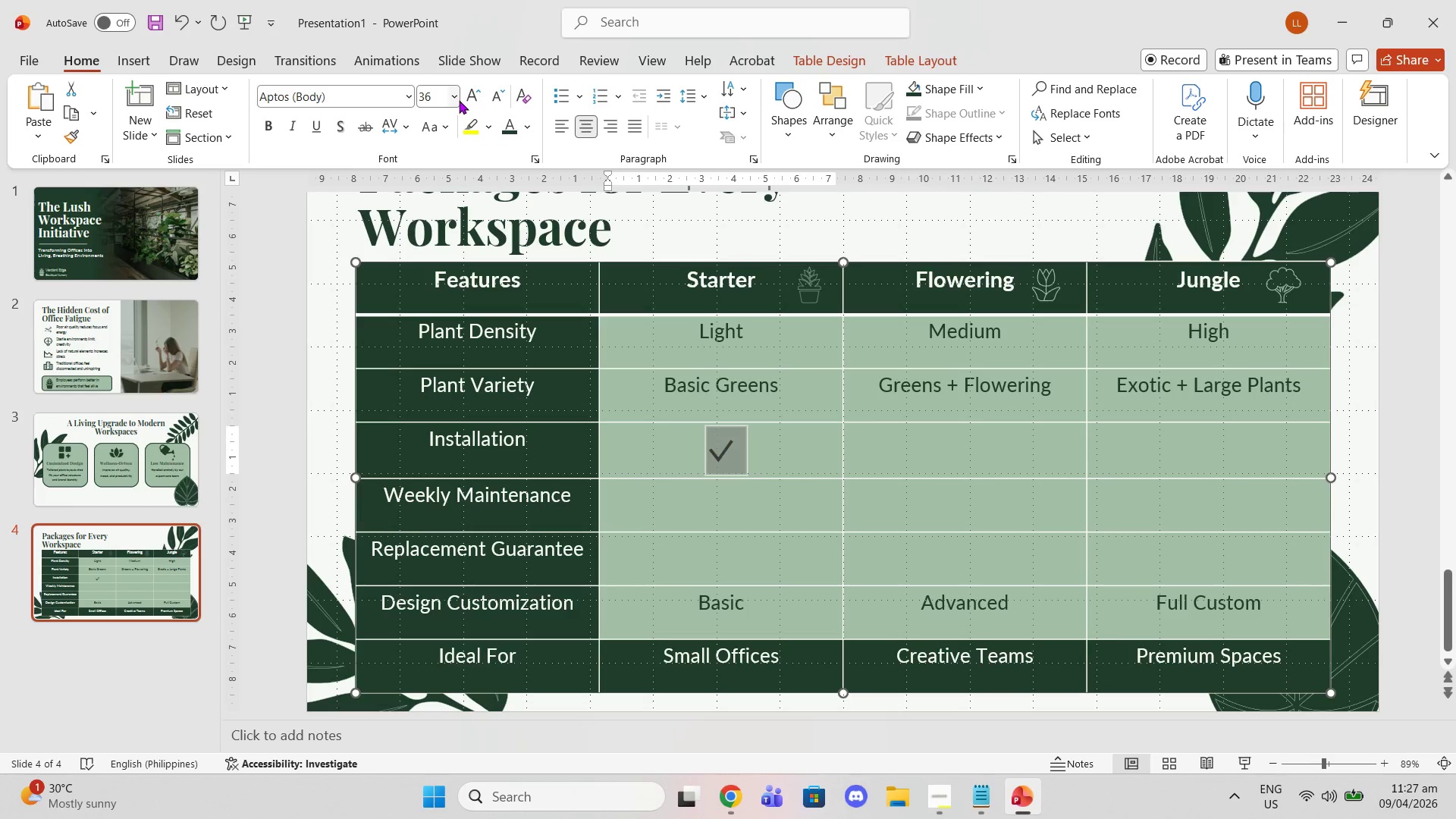 
key(Backspace)
 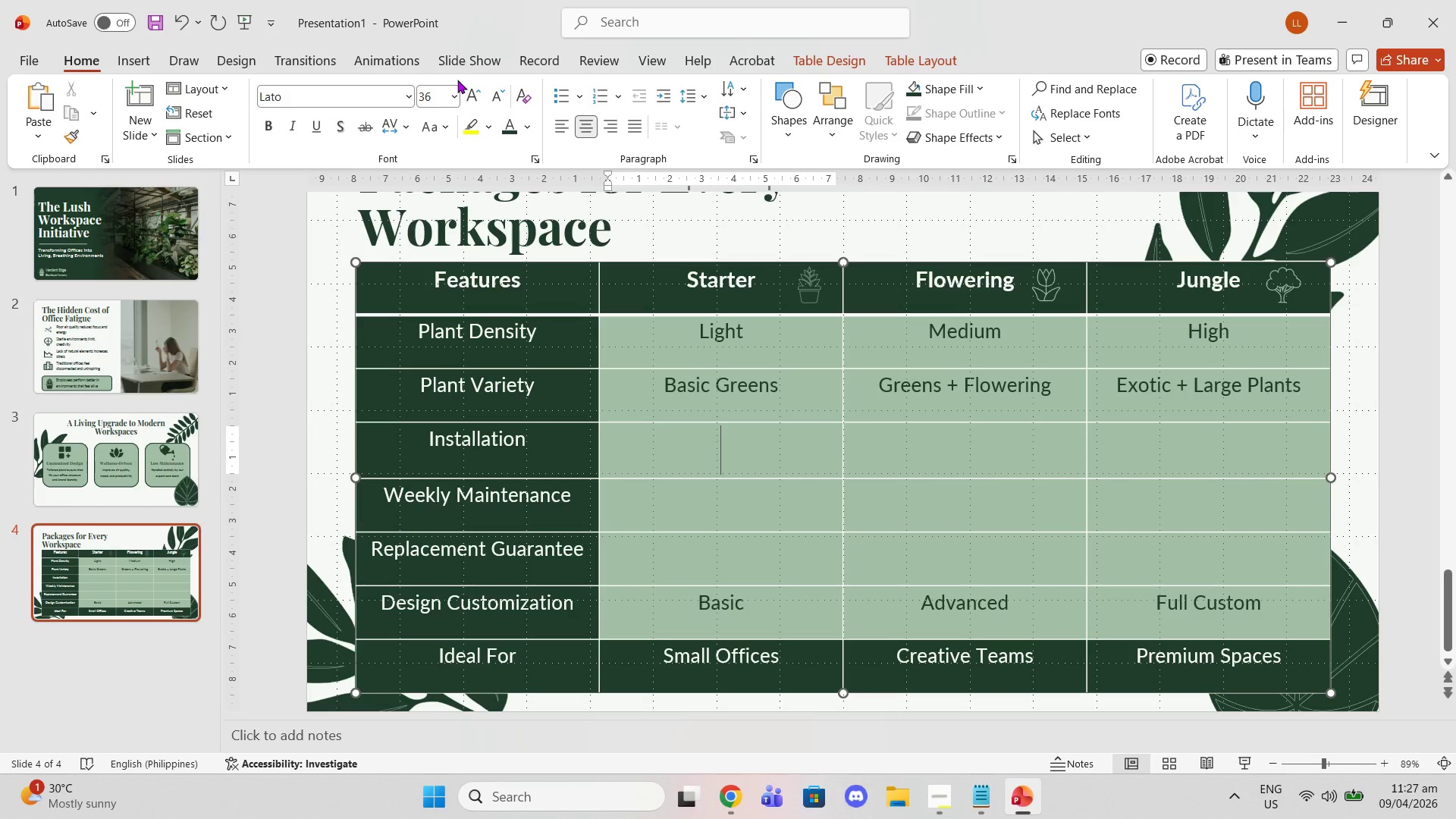 
key(Backspace)
 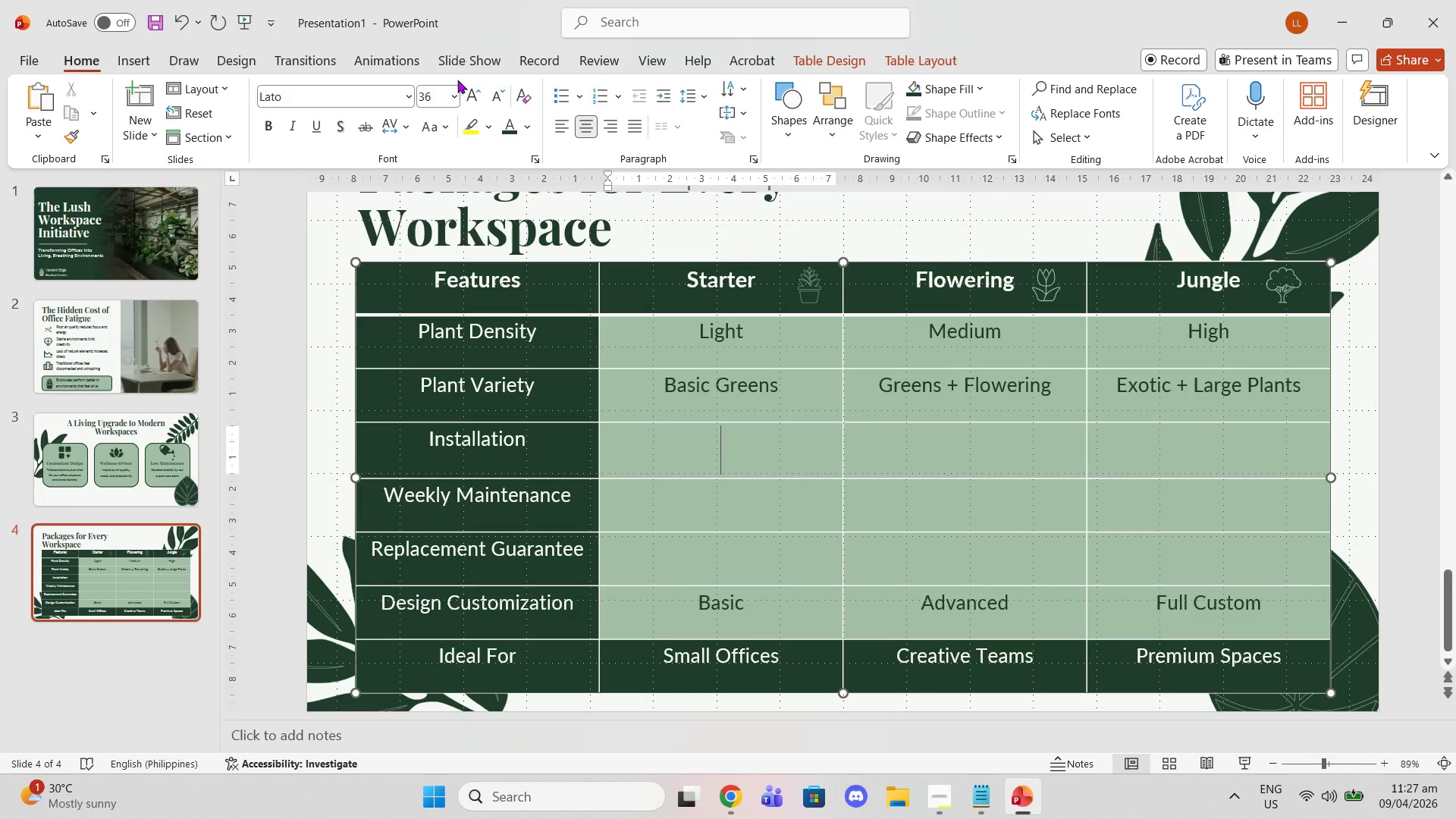 
key(Control+Z)
 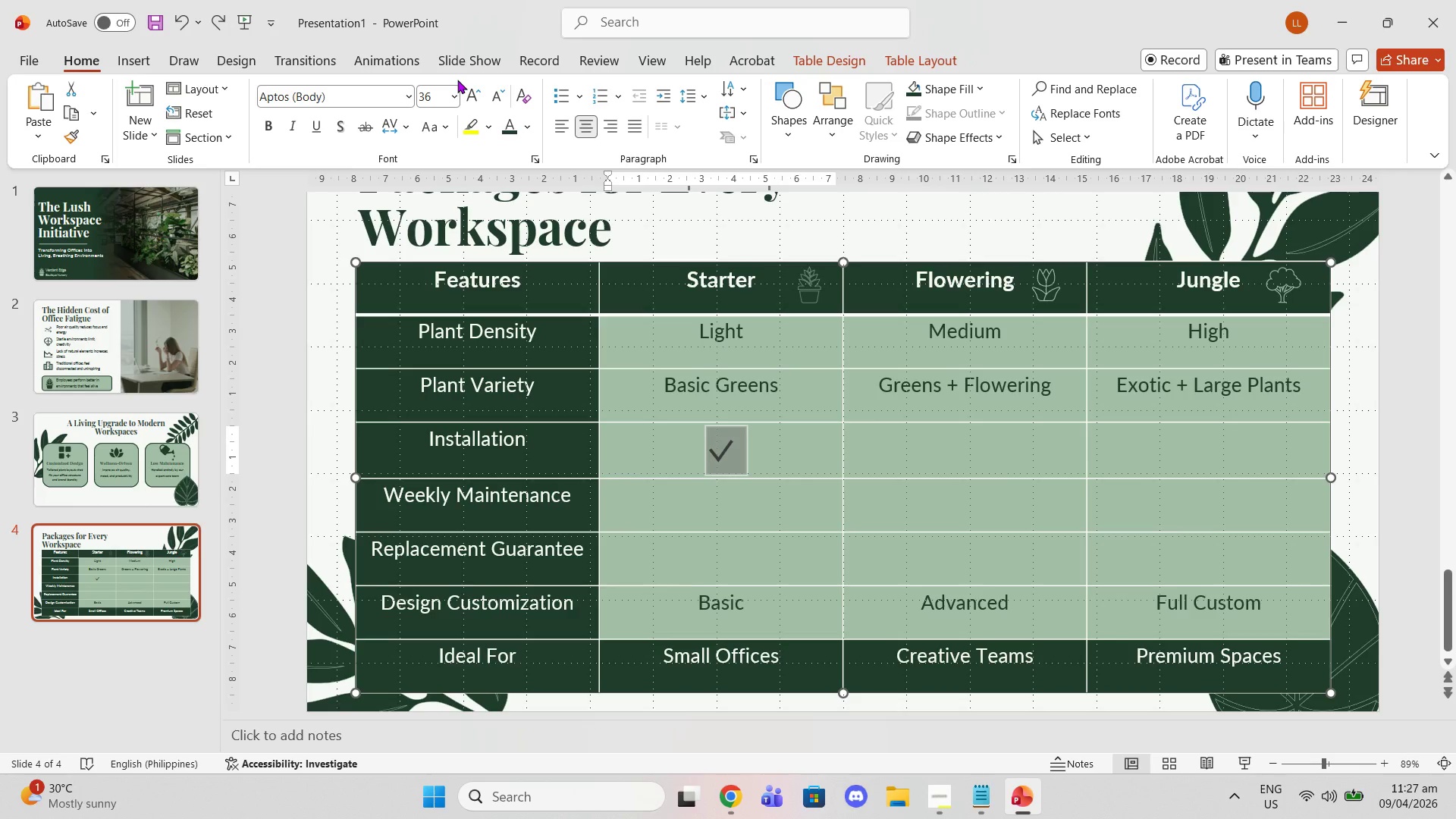 
key(Control+Z)
 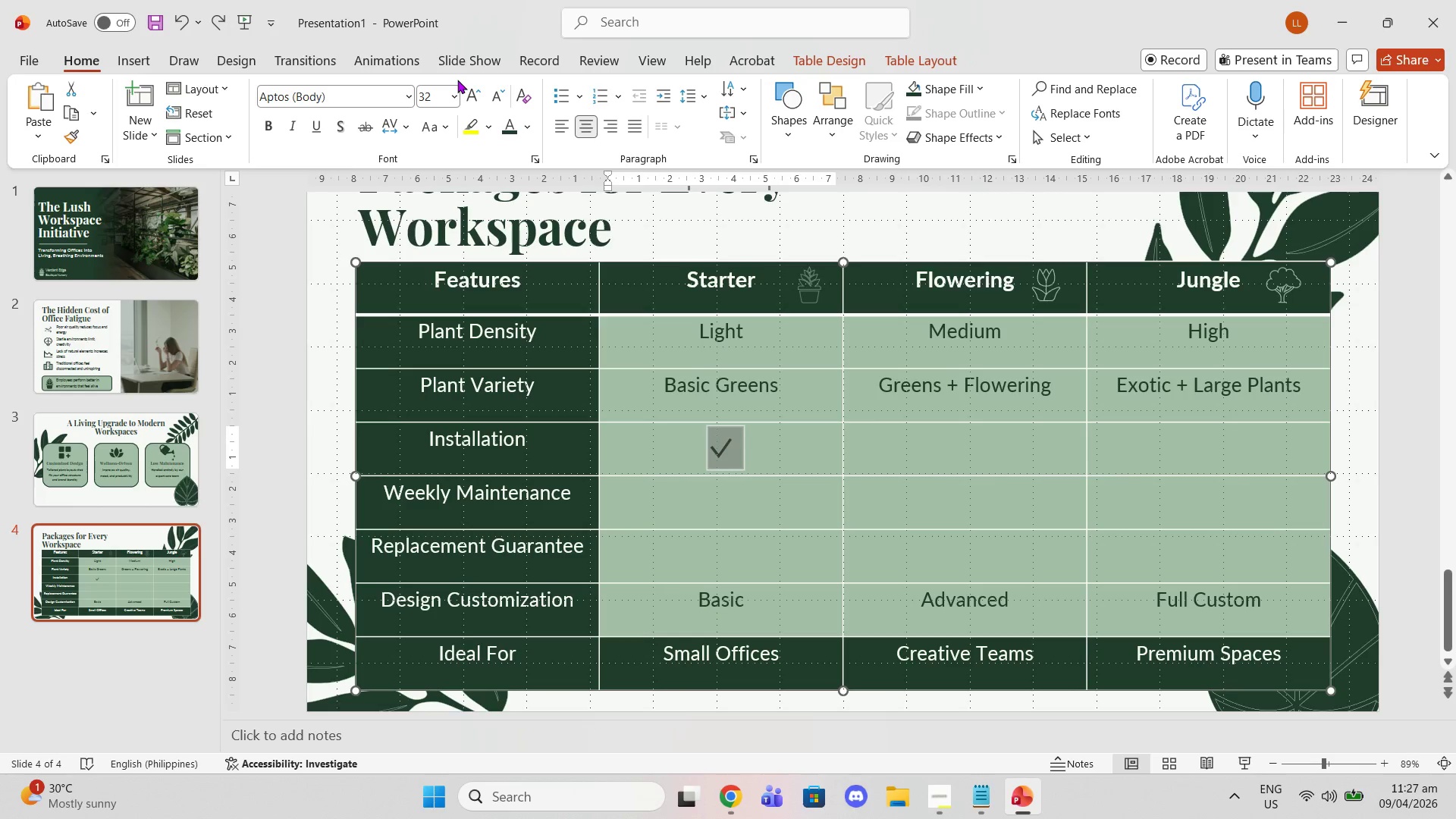 
key(Control+Z)
 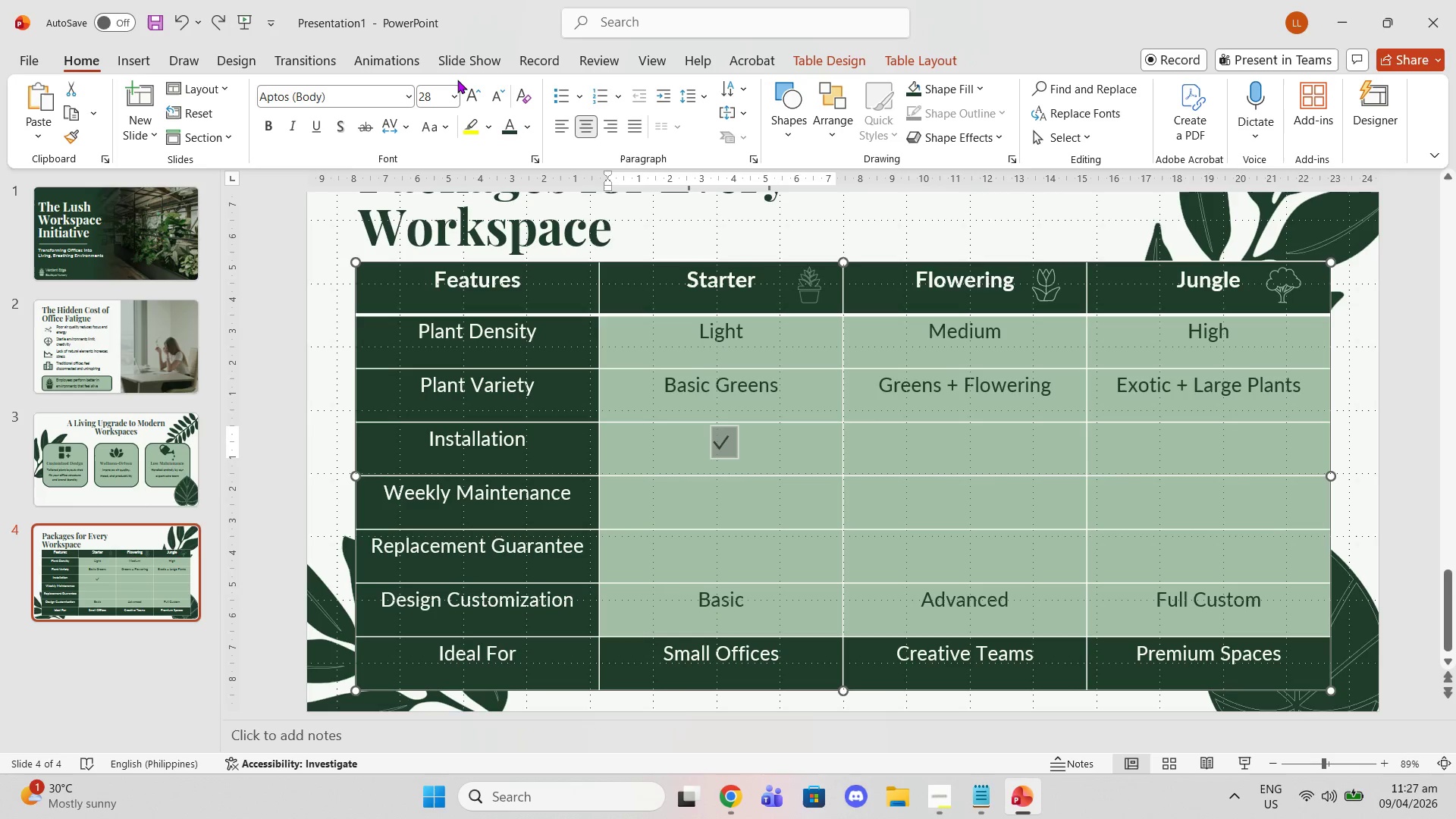 
key(Control+Z)
 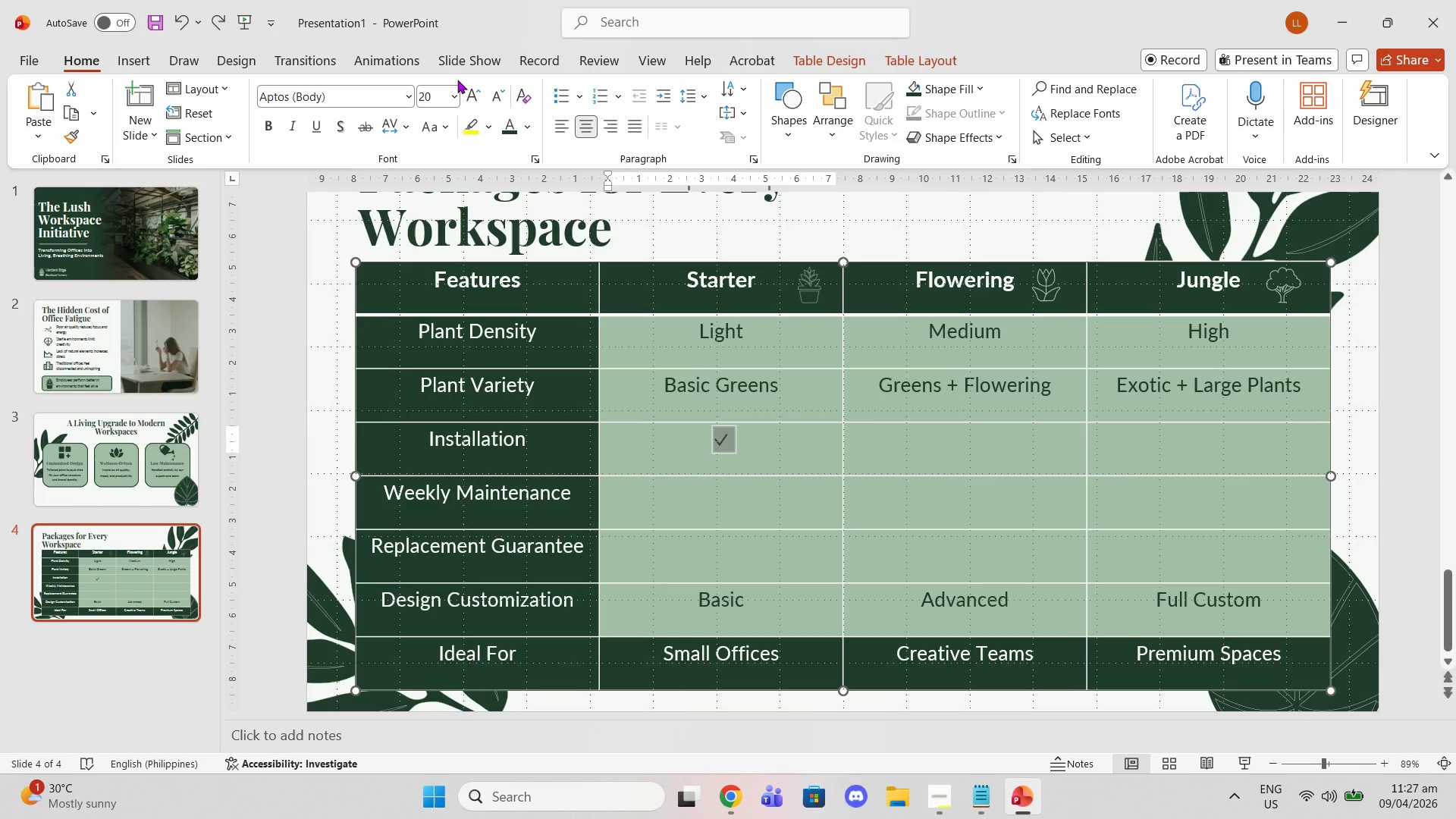 
key(Control+Z)
 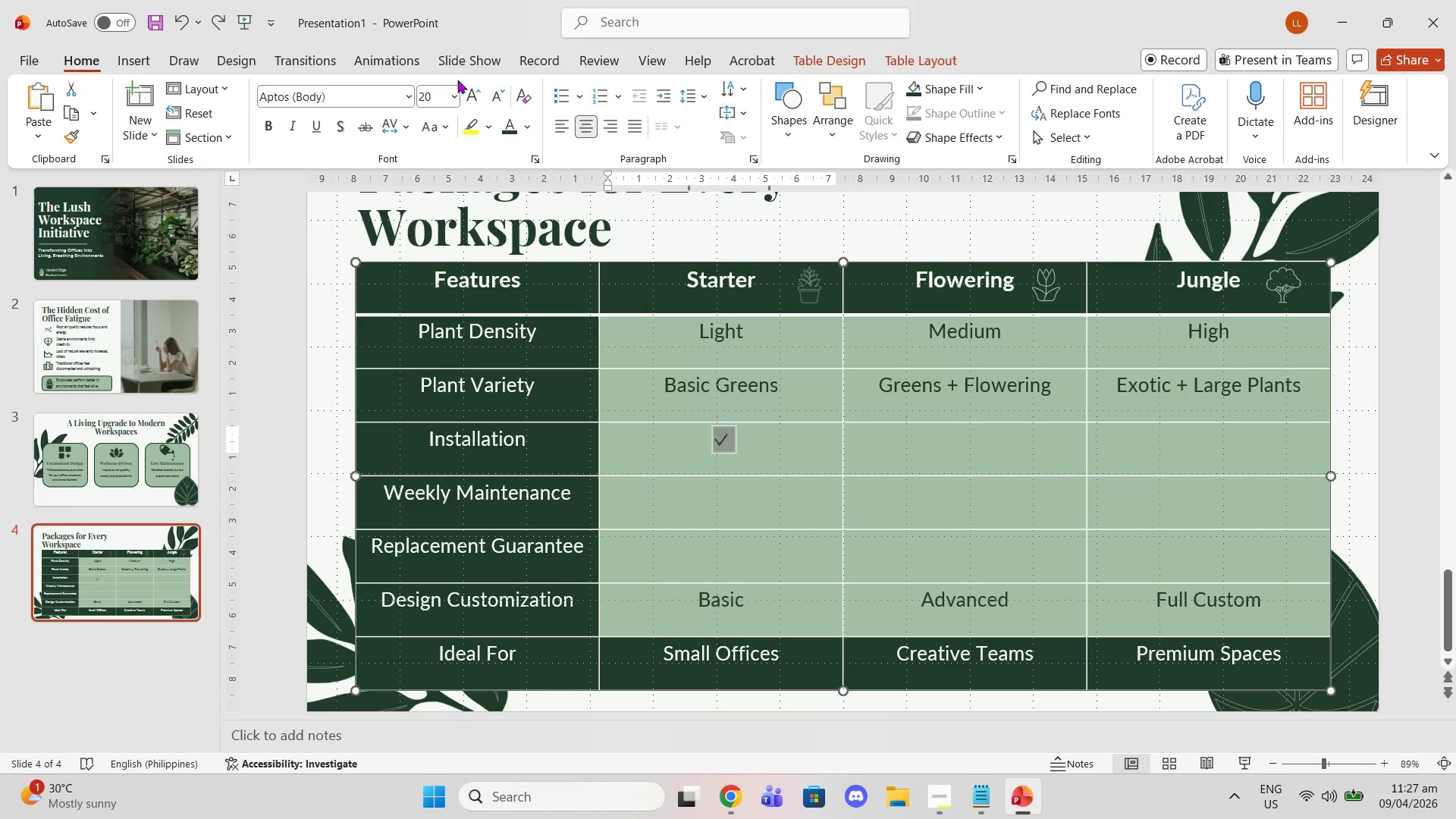 
key(Control+Z)
 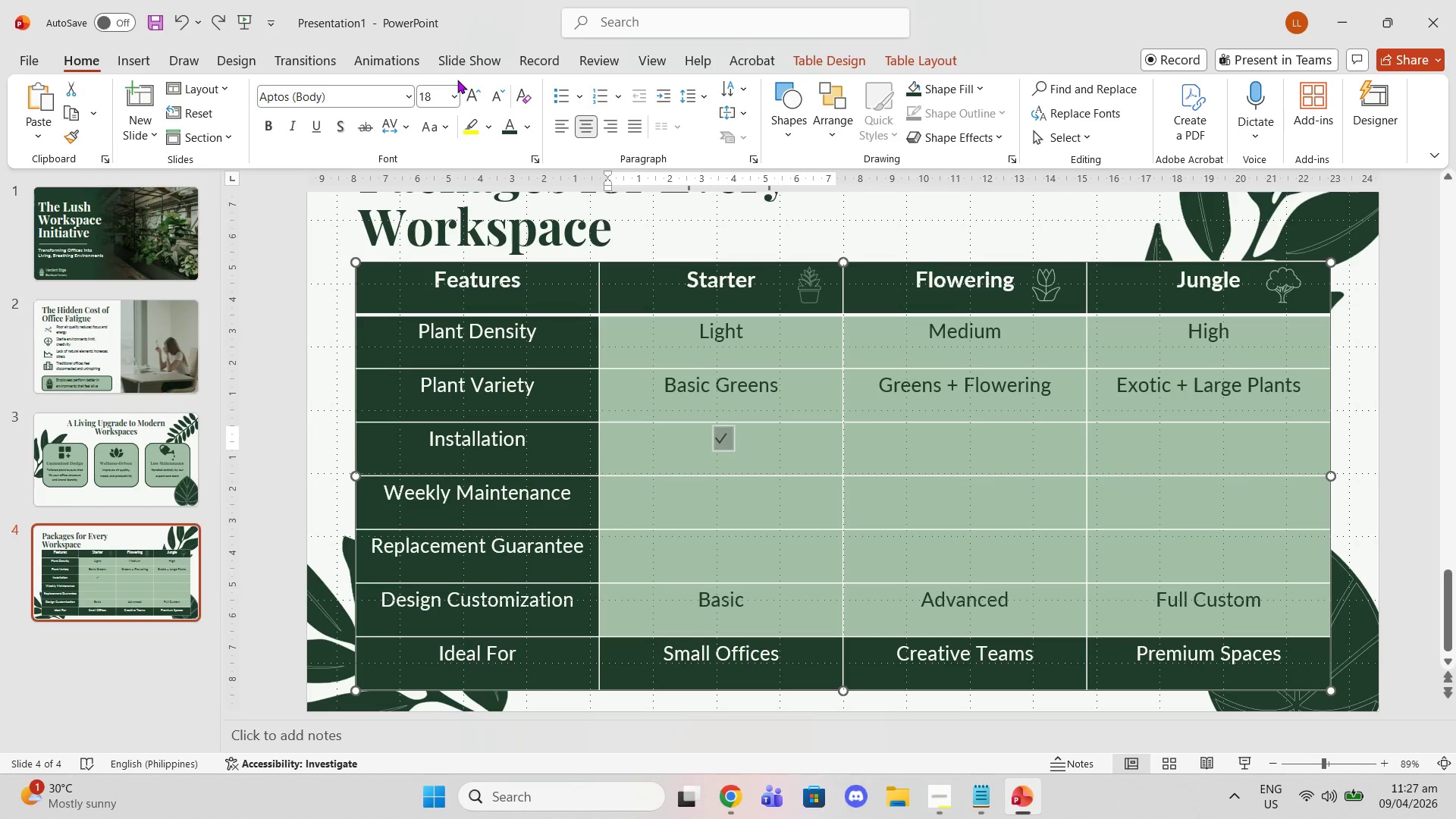 
key(Control+Z)
 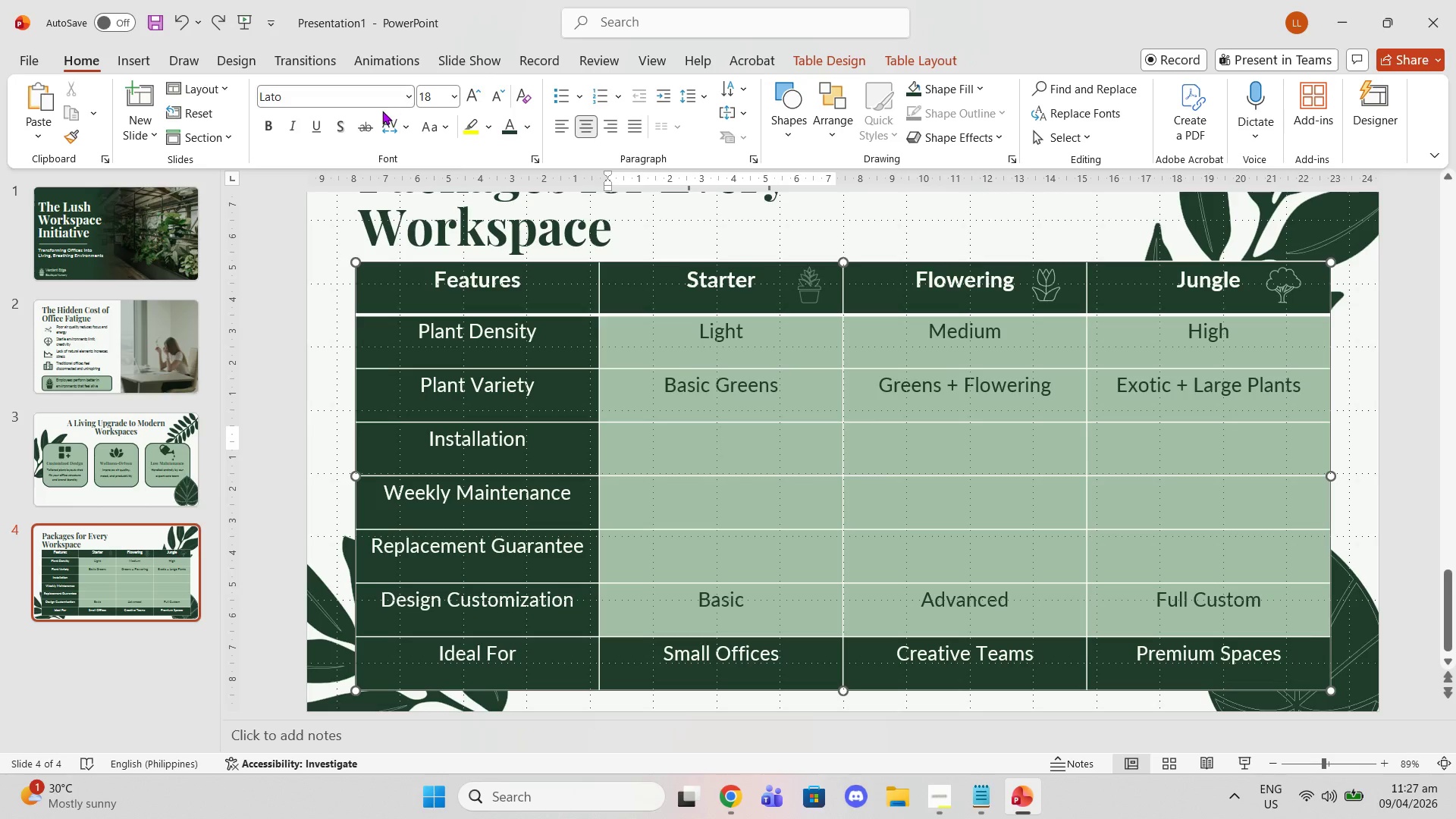 
left_click([412, 95])
 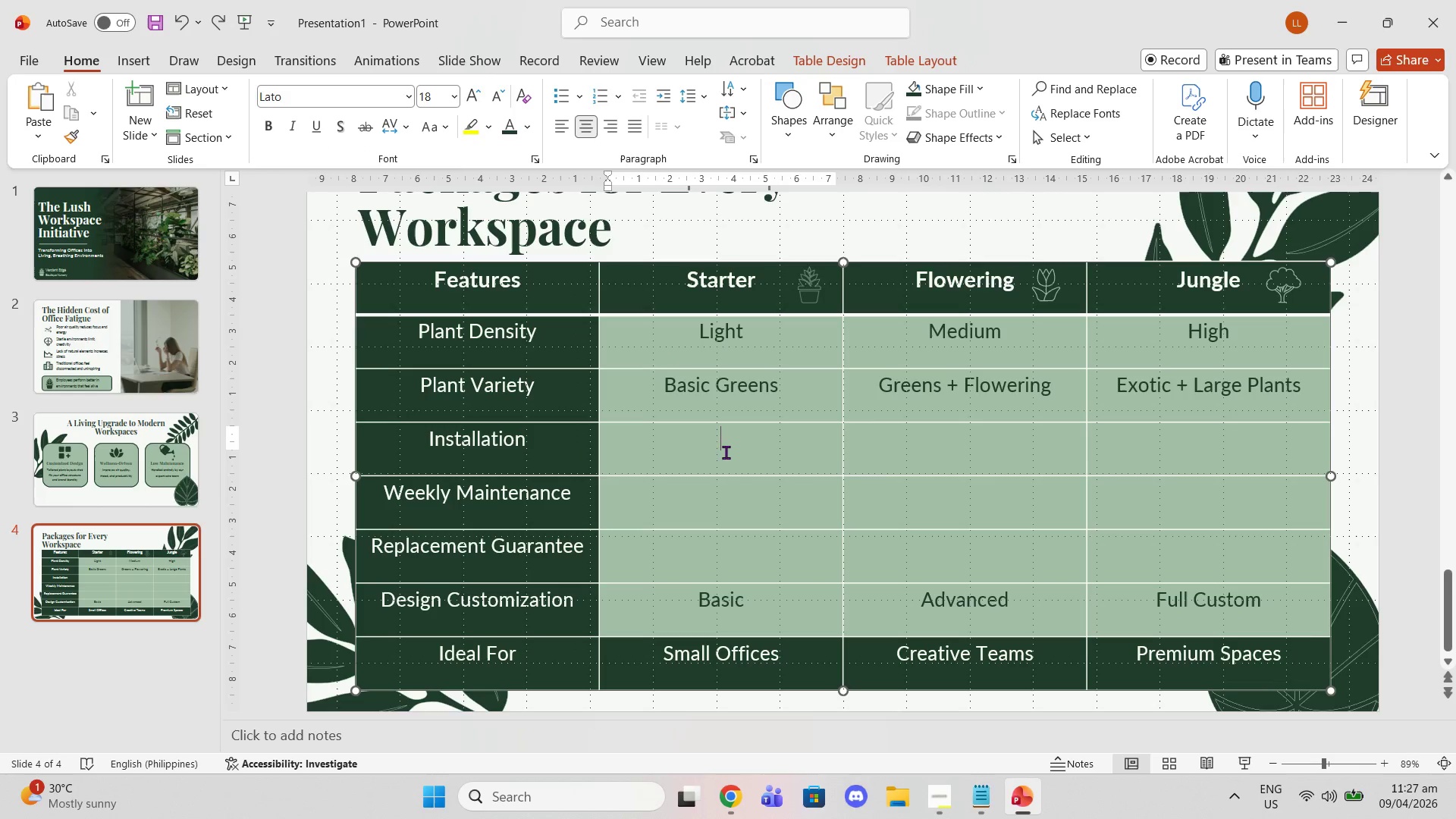 
key(Control+V)
 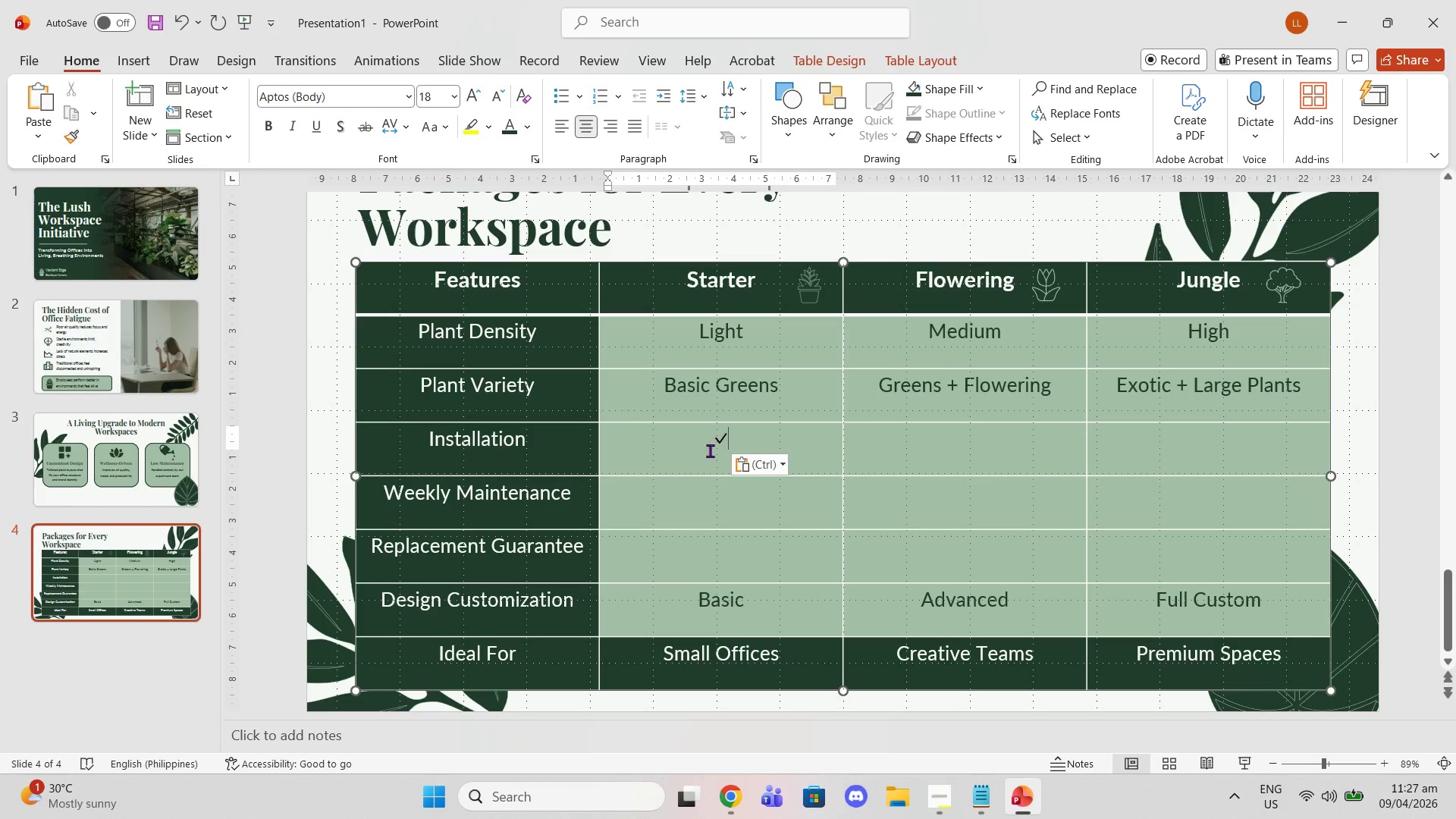 
key(Control+ControlLeft)
 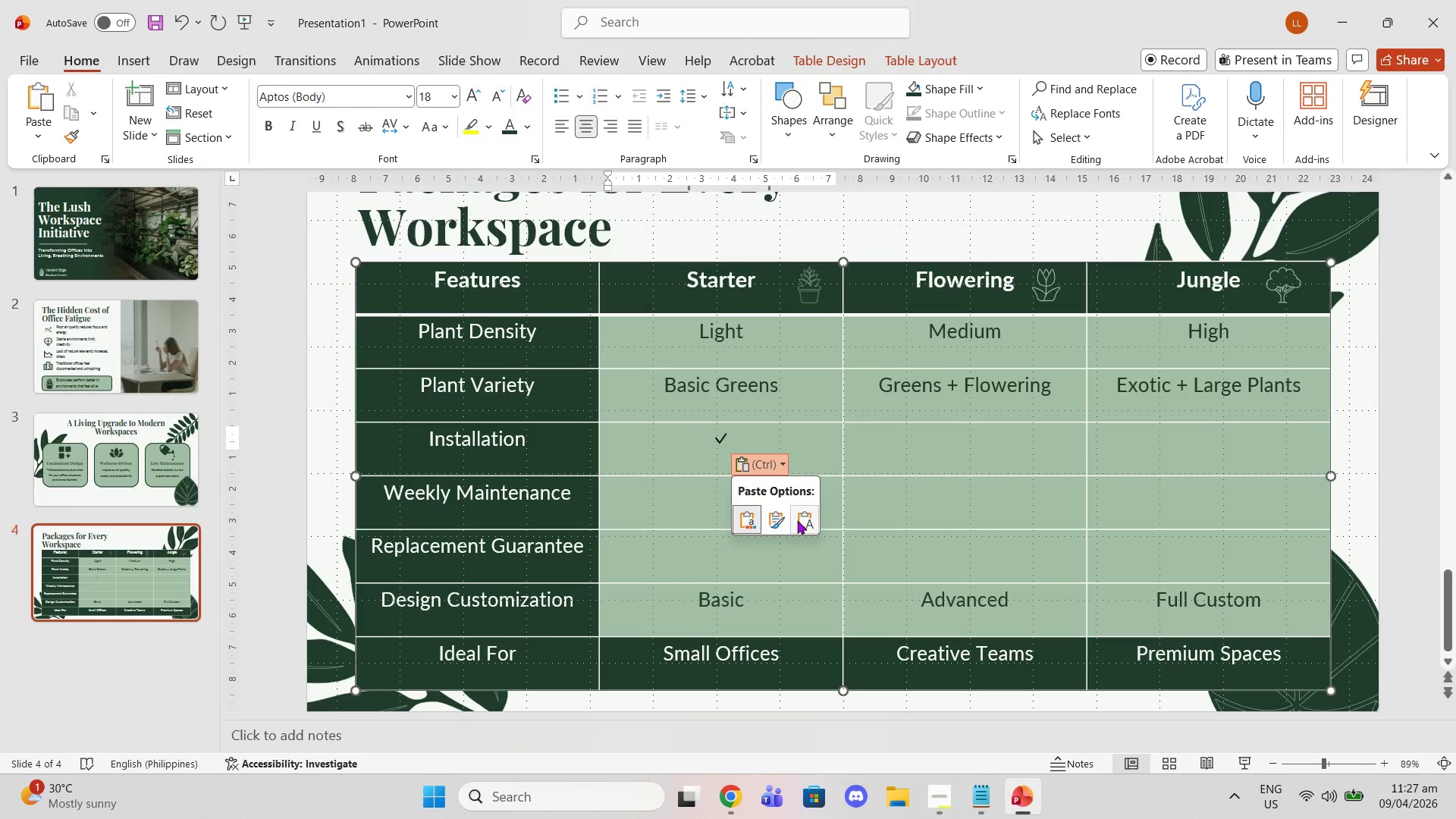 
left_click([796, 520])
 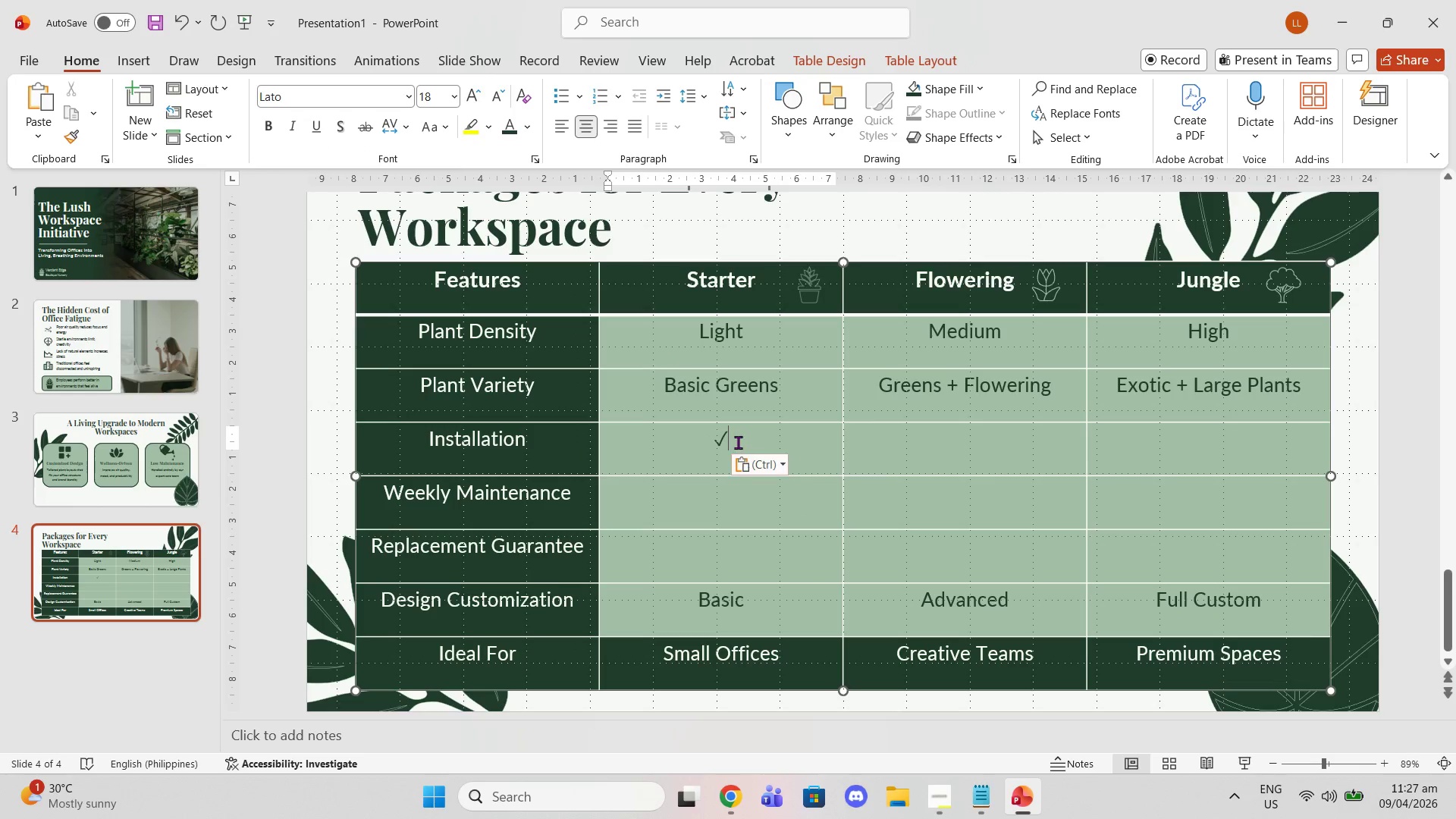 
left_click_drag(start_coordinate=[736, 438], to_coordinate=[702, 428])
 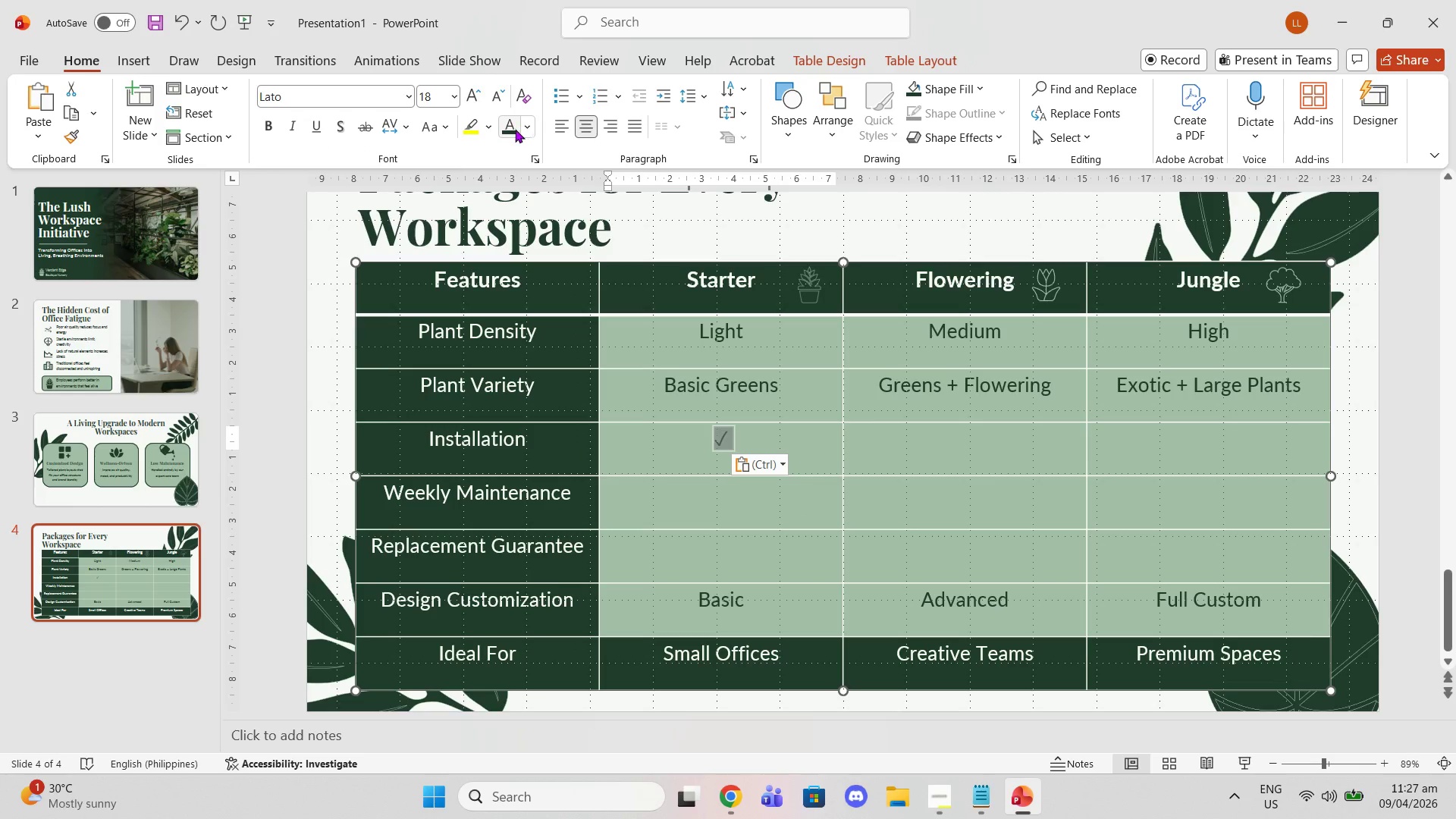 
left_click([511, 128])
 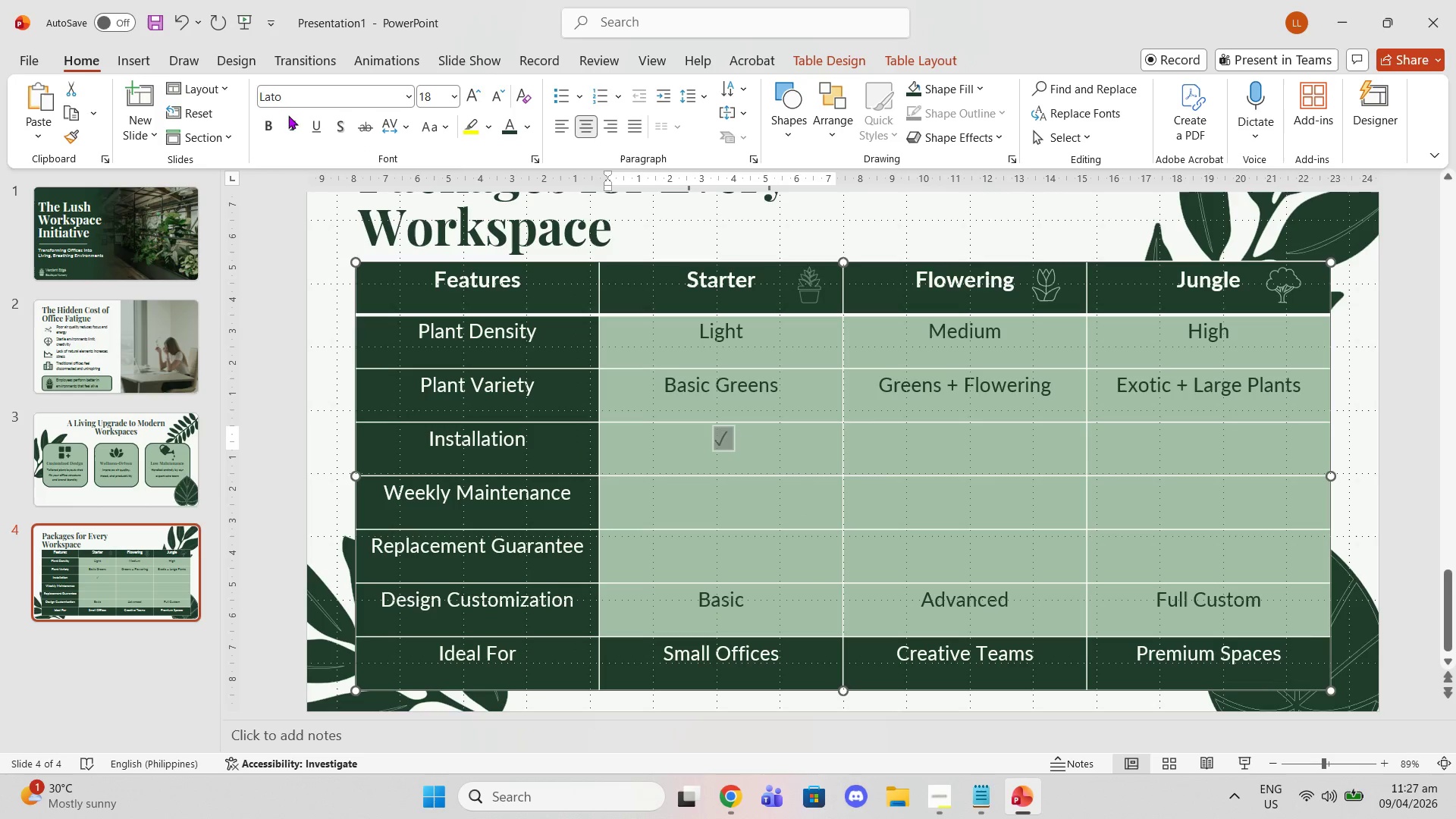 
left_click([263, 127])
 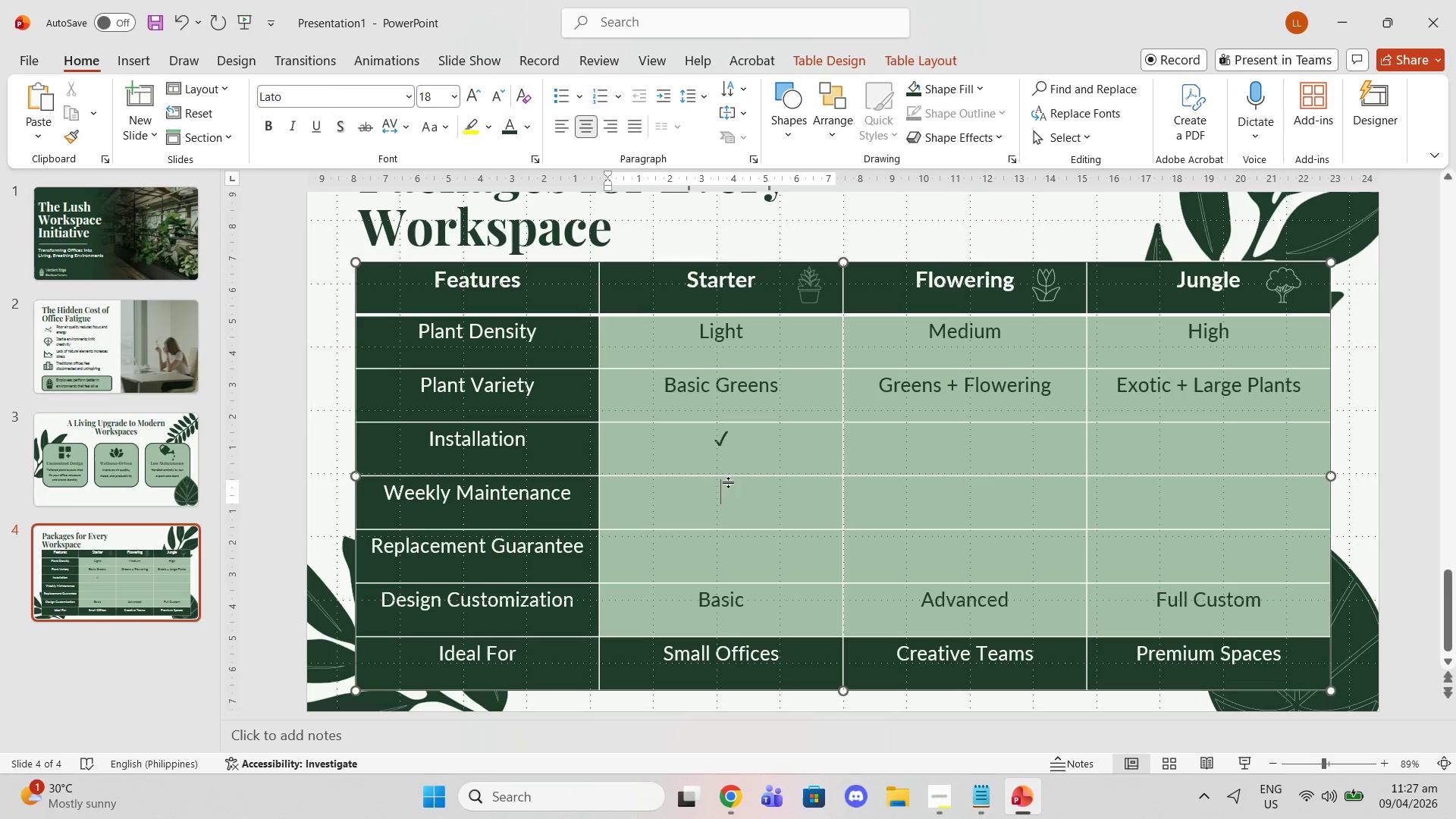 
left_click([743, 450])
 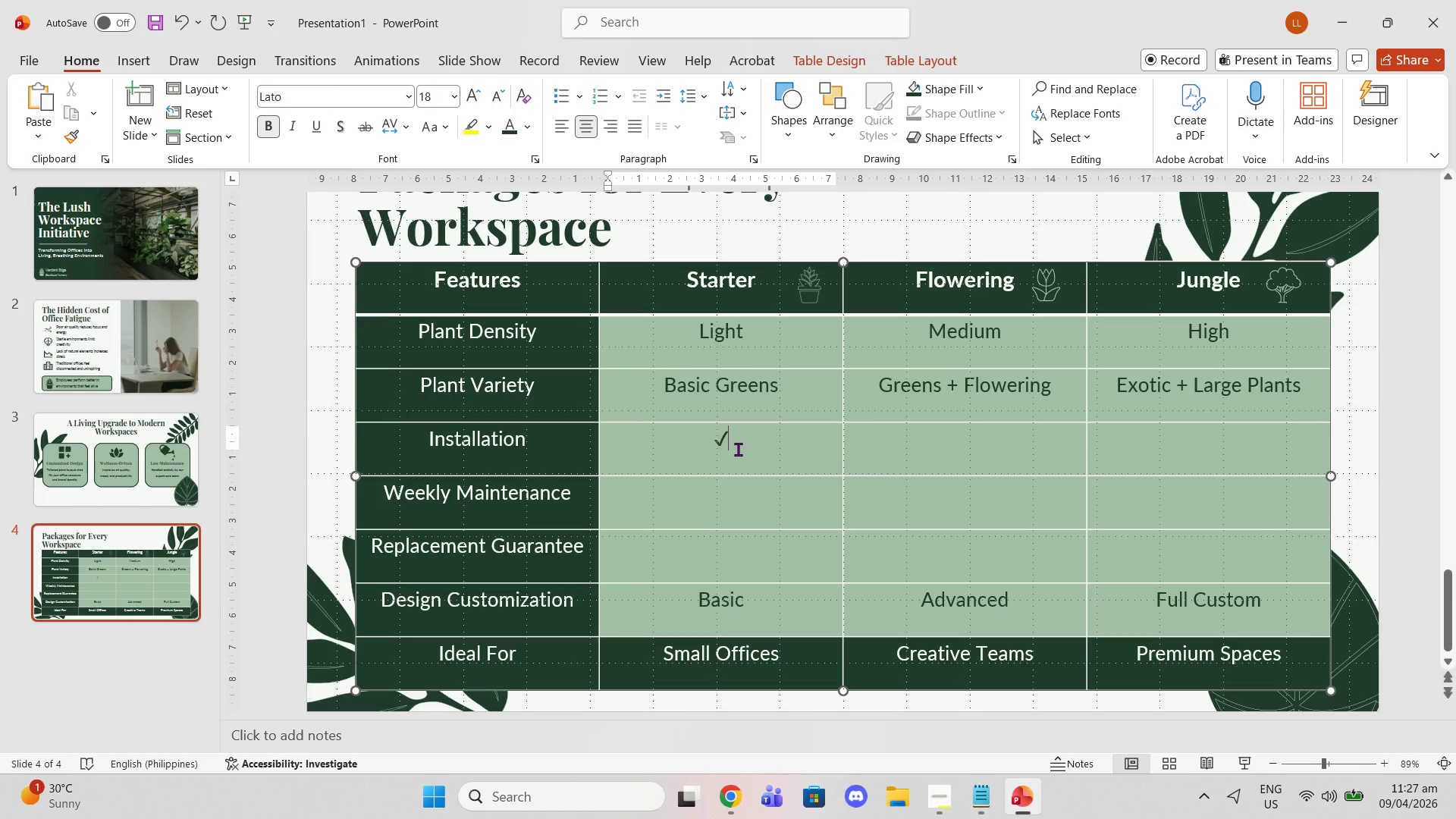 
left_click_drag(start_coordinate=[738, 449], to_coordinate=[717, 447])
 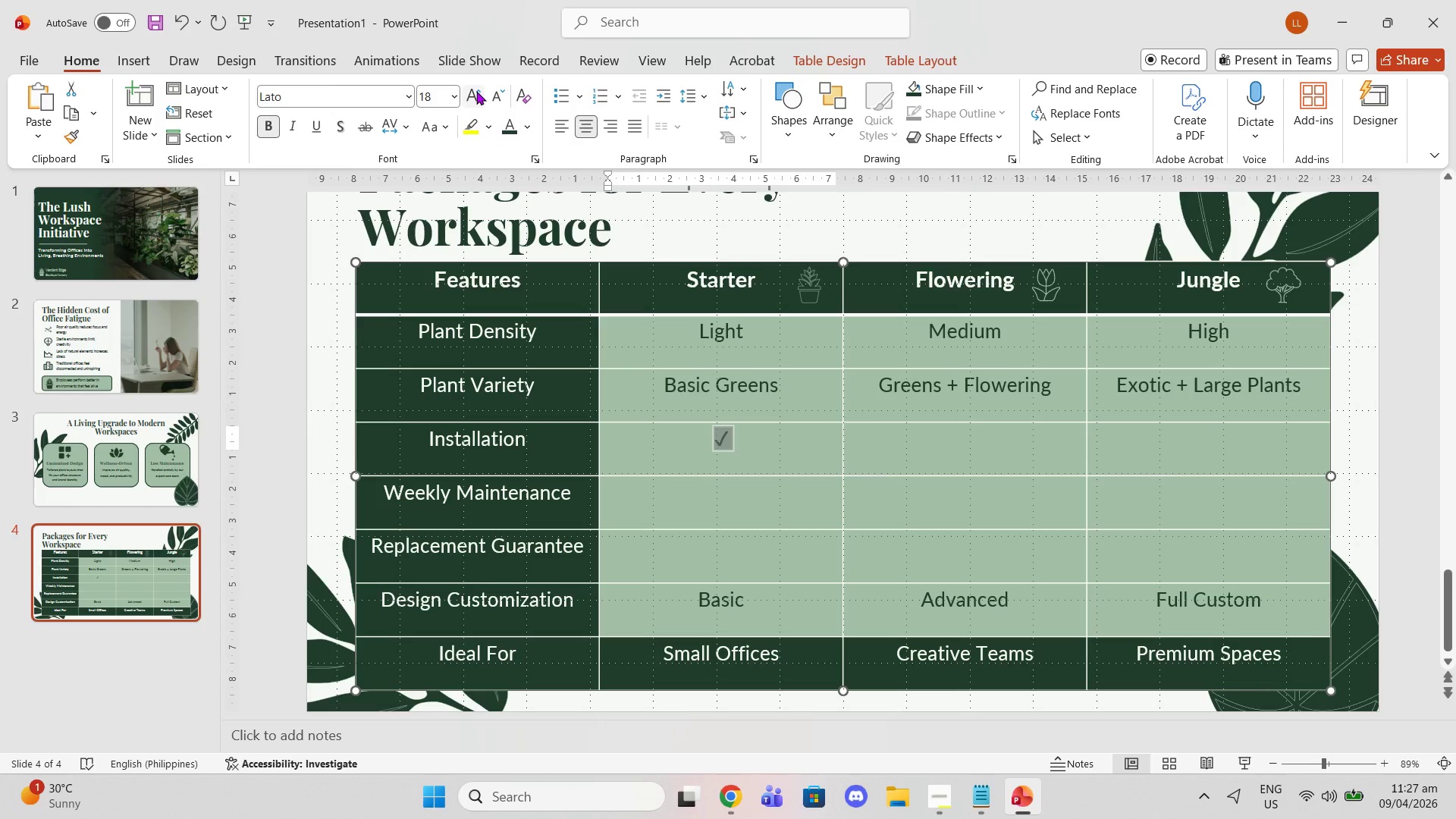 
left_click([476, 91])
 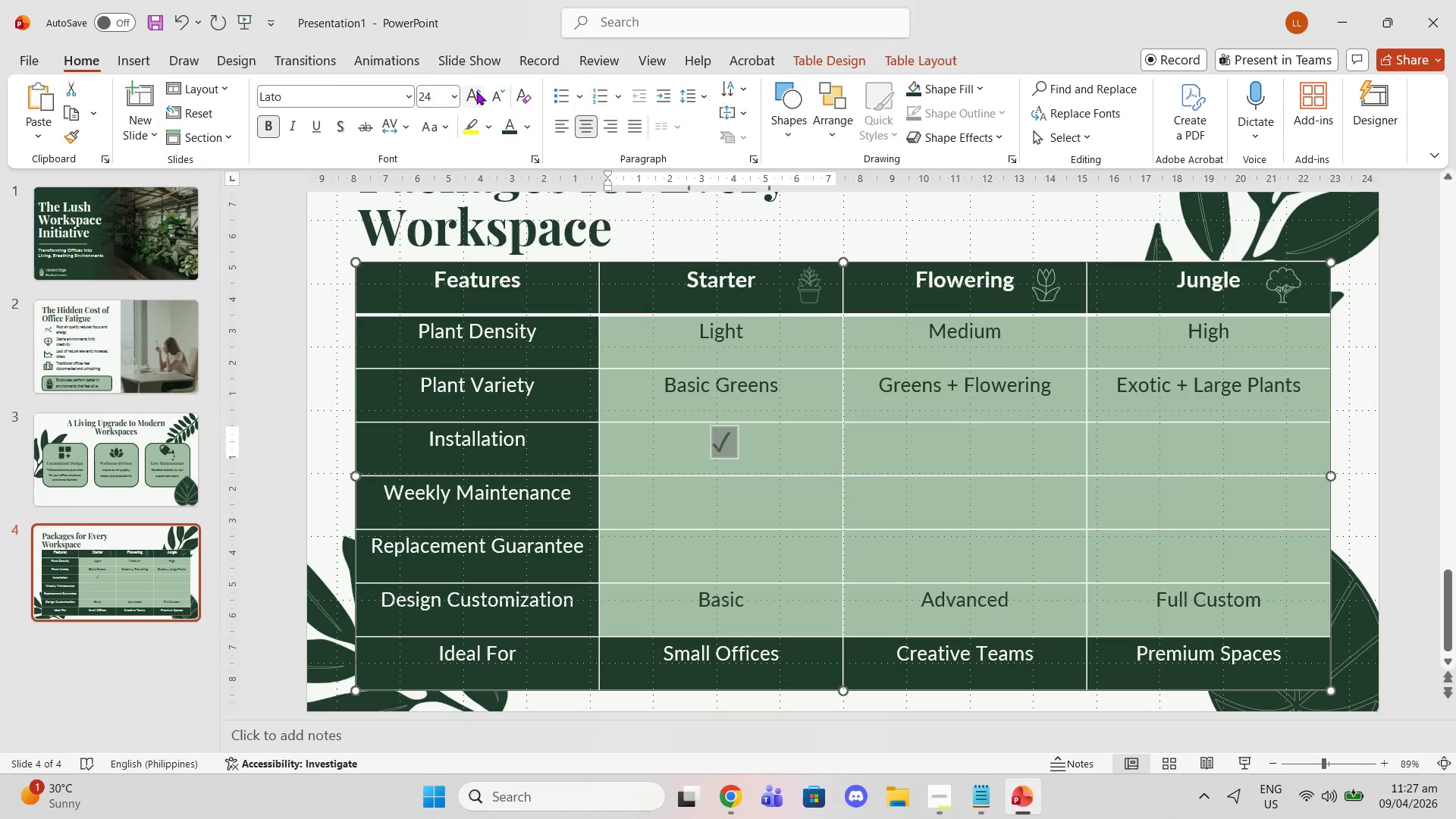 
double_click([476, 91])
 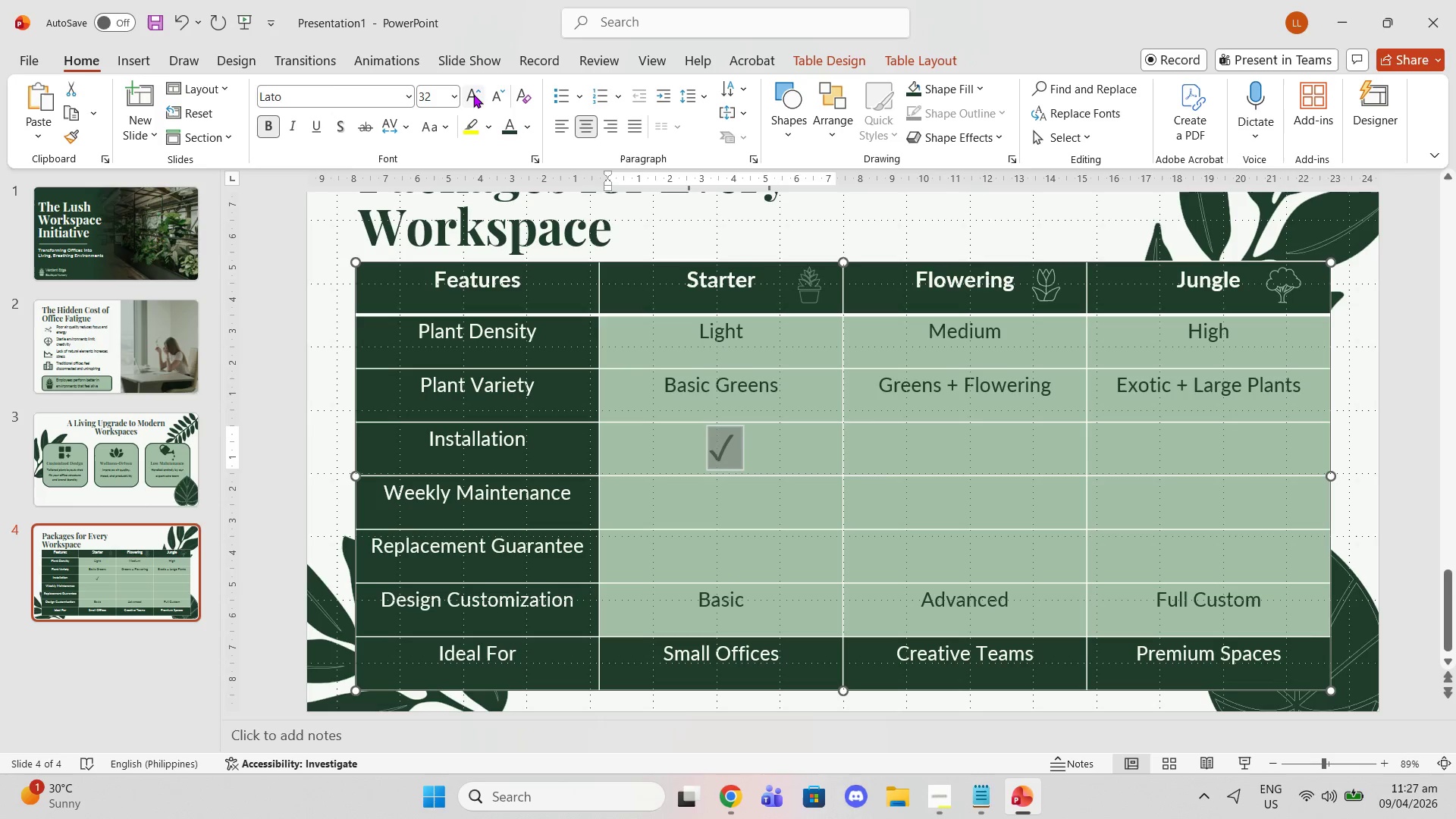 
left_click([473, 94])
 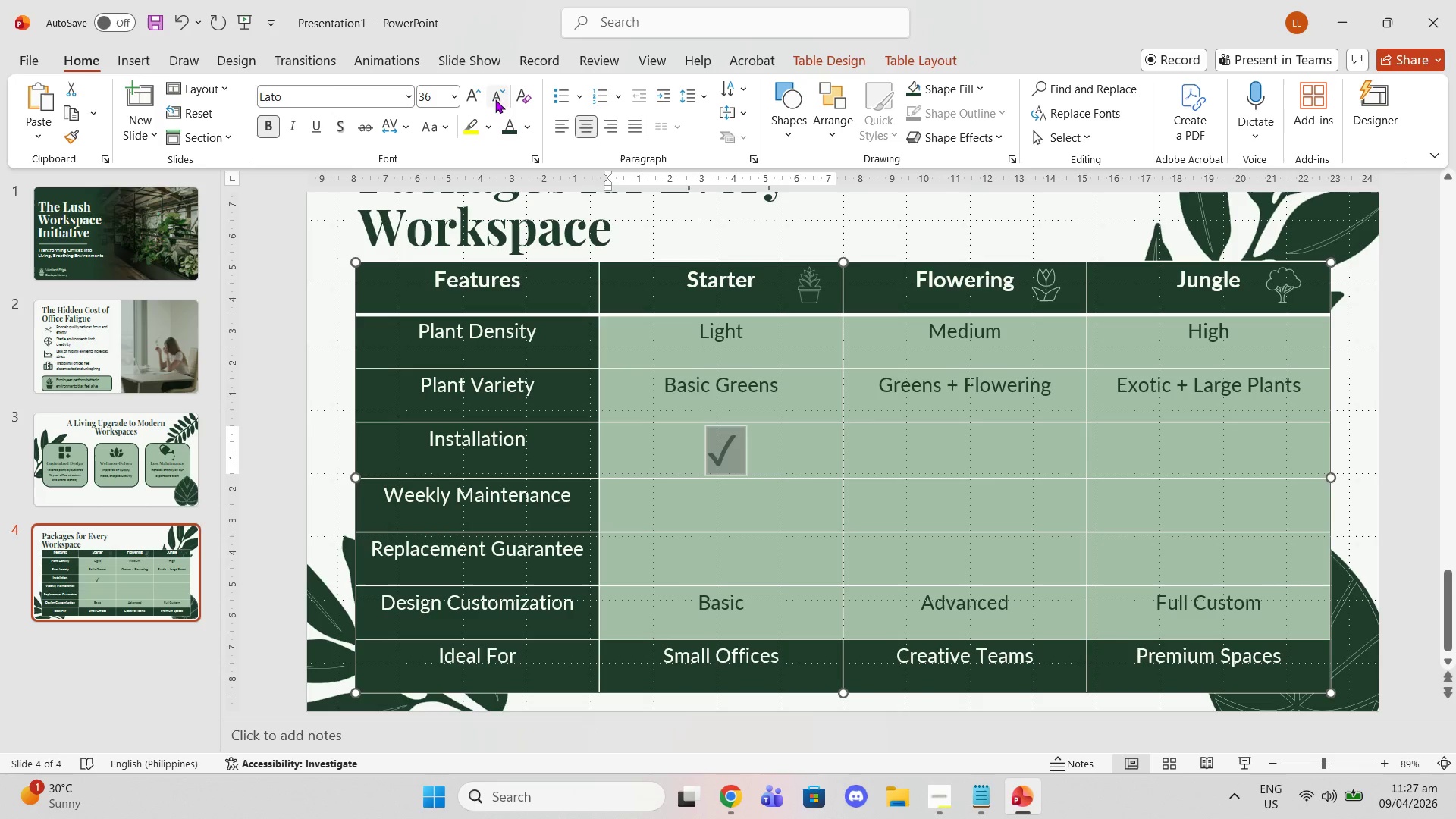 
left_click([499, 101])
 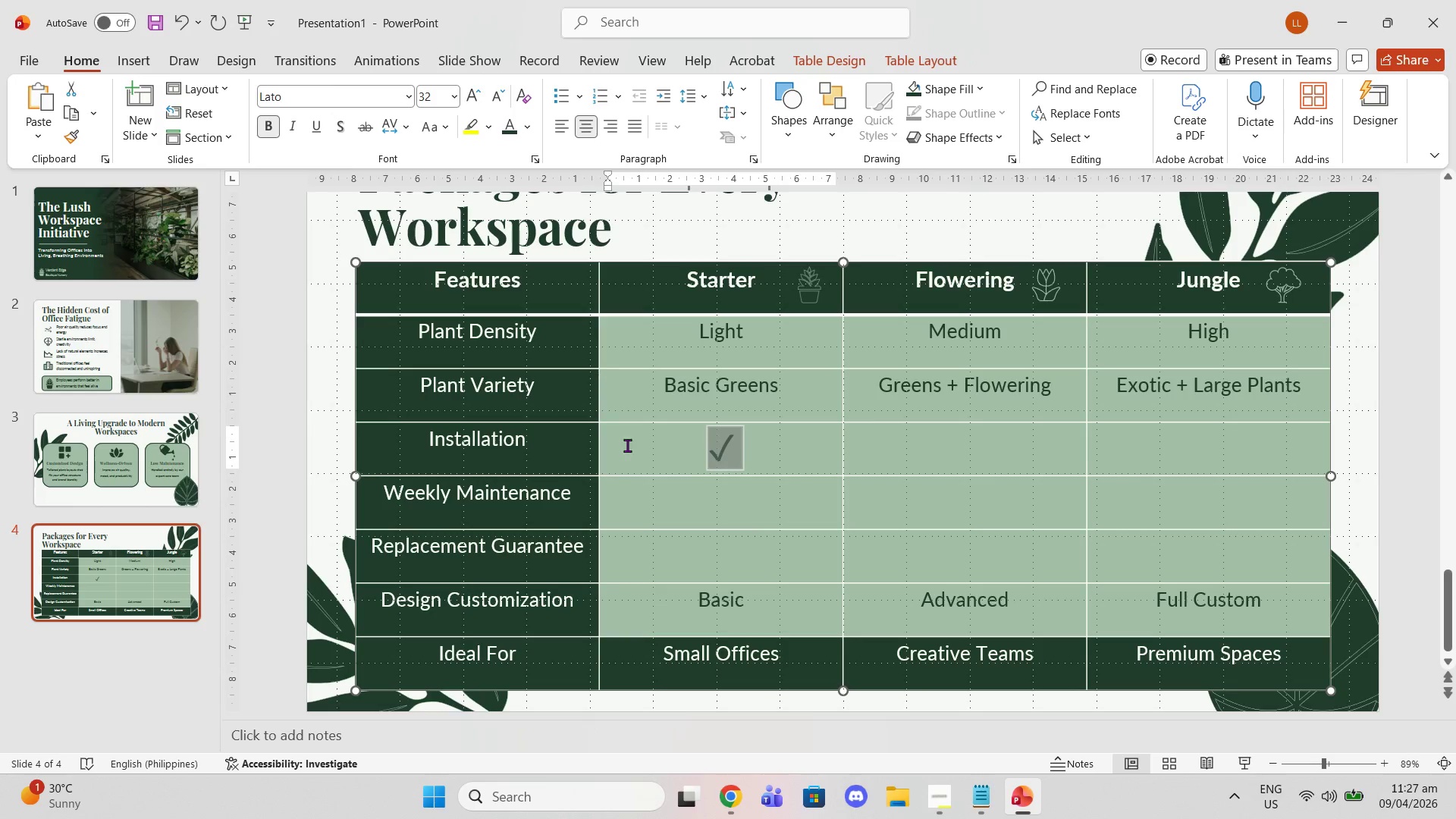 
left_click([662, 521])
 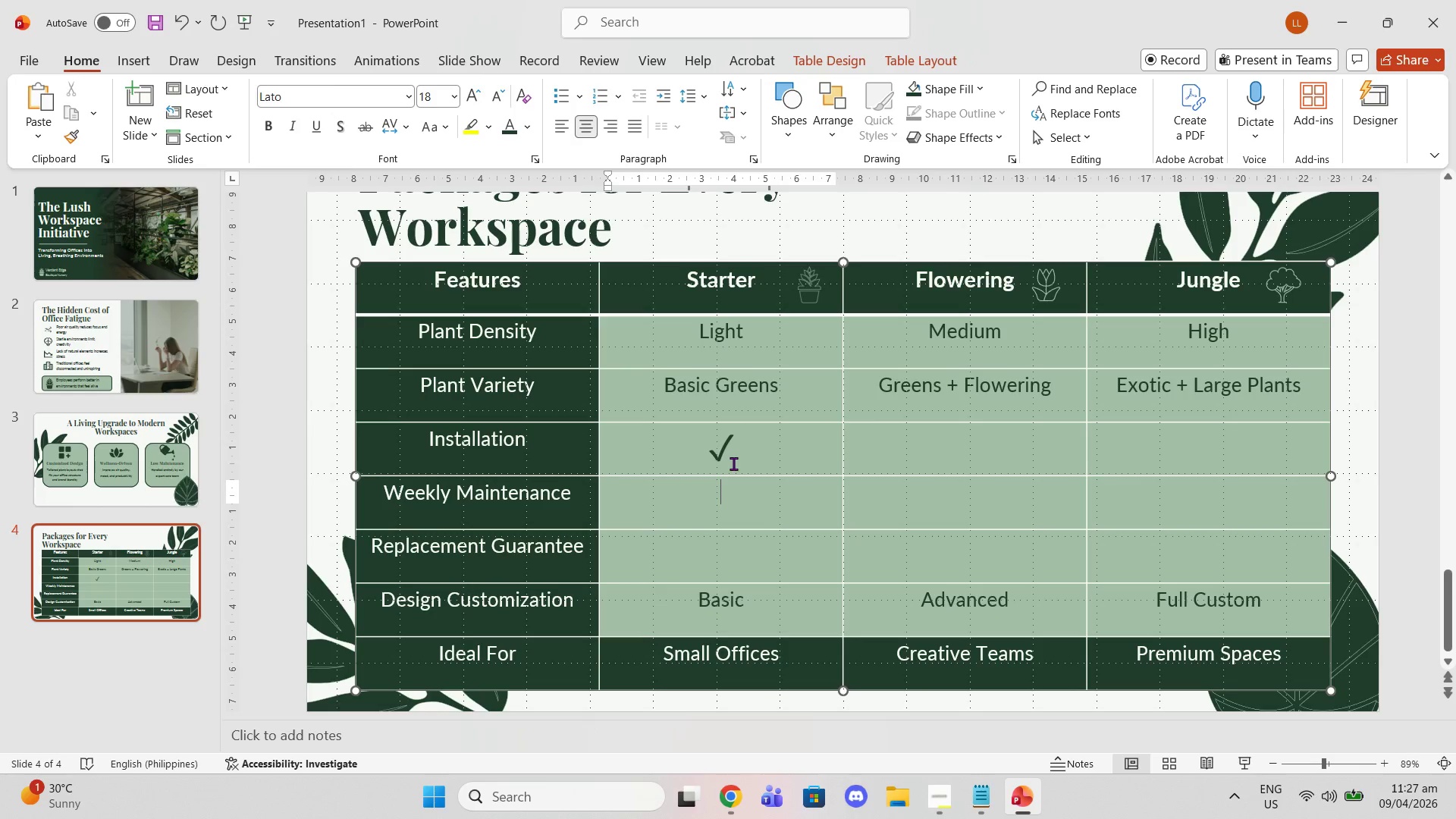 
left_click_drag(start_coordinate=[732, 463], to_coordinate=[707, 454])
 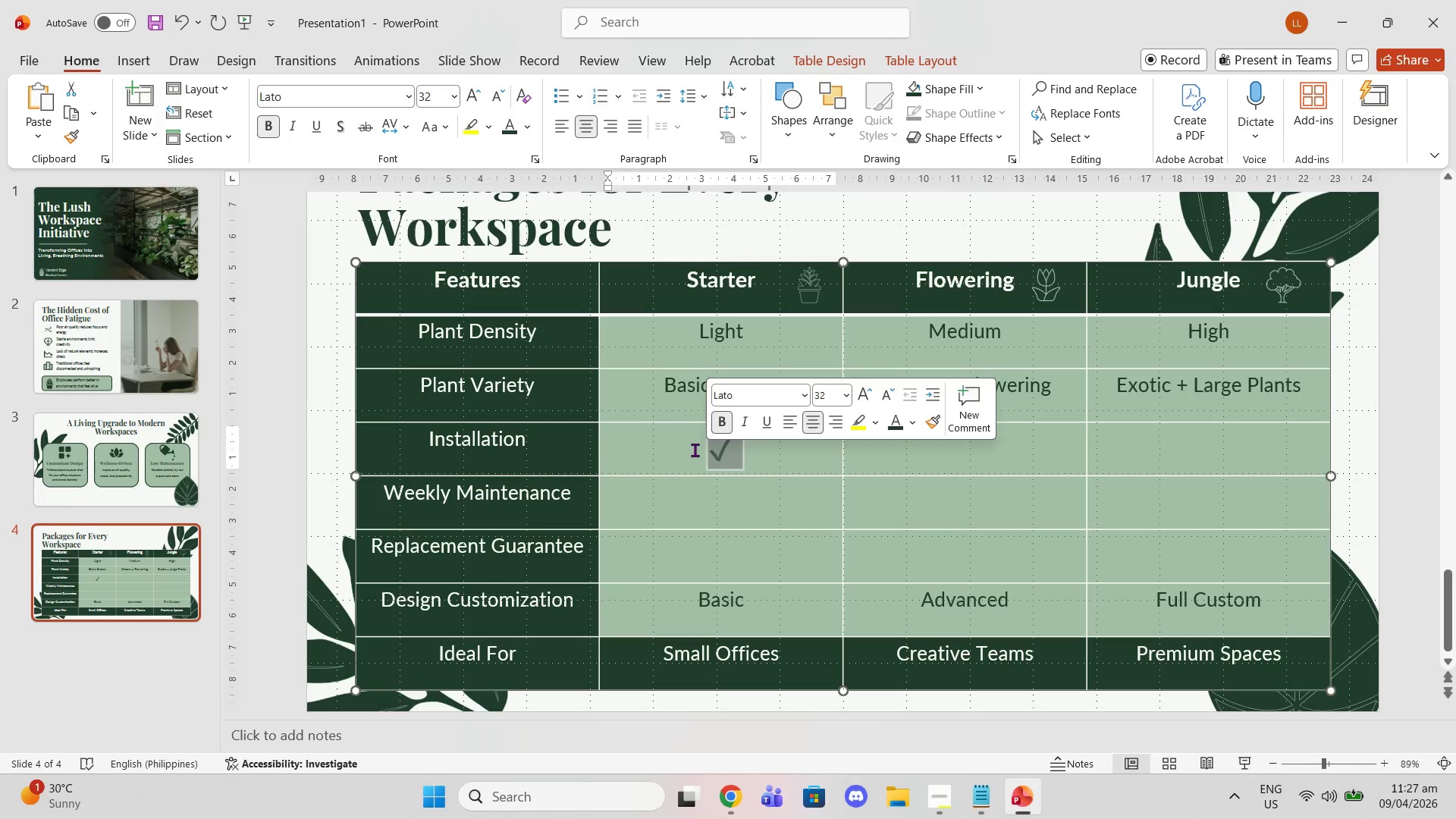 
key(Control+C)
 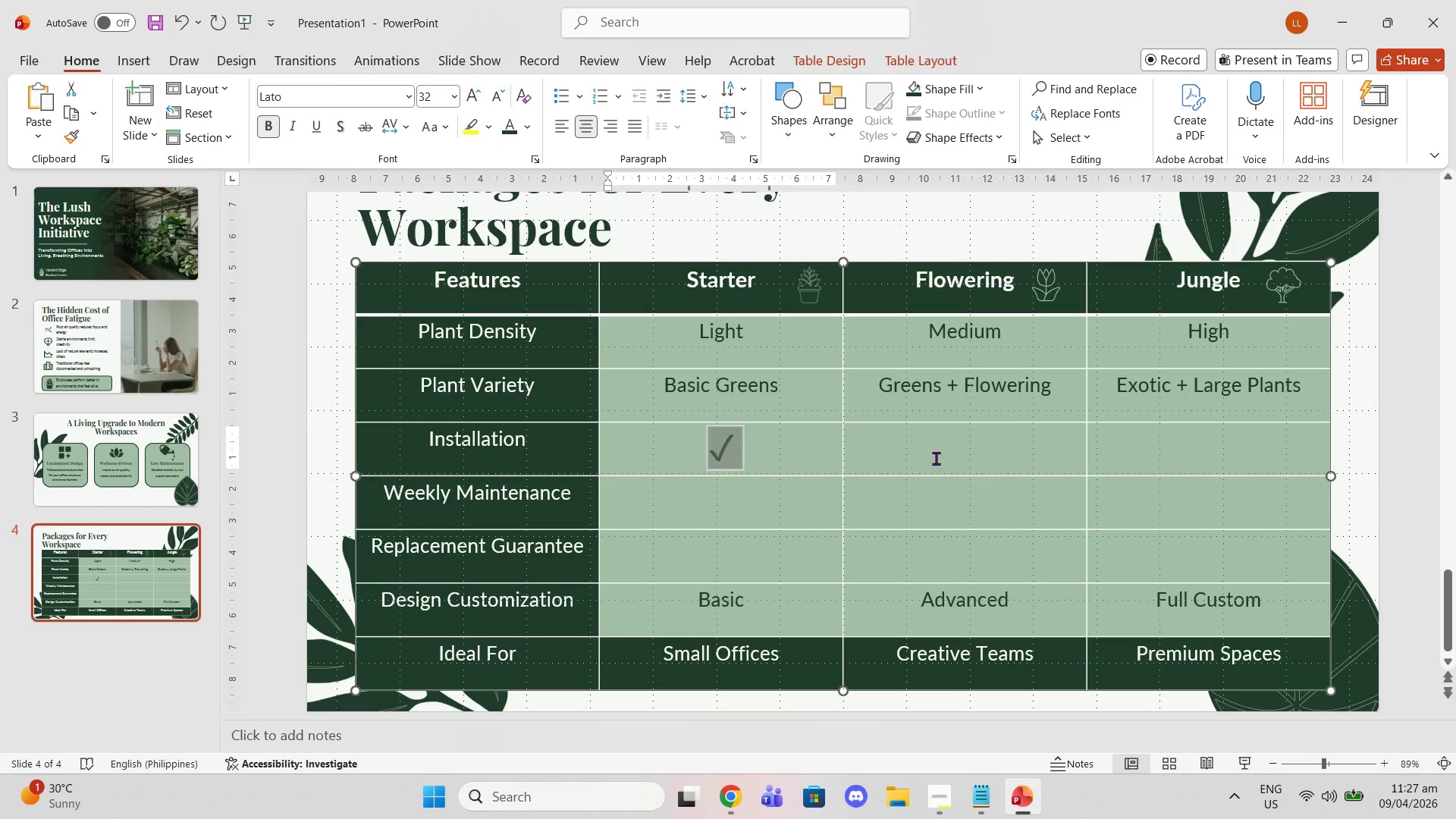 
left_click([936, 458])
 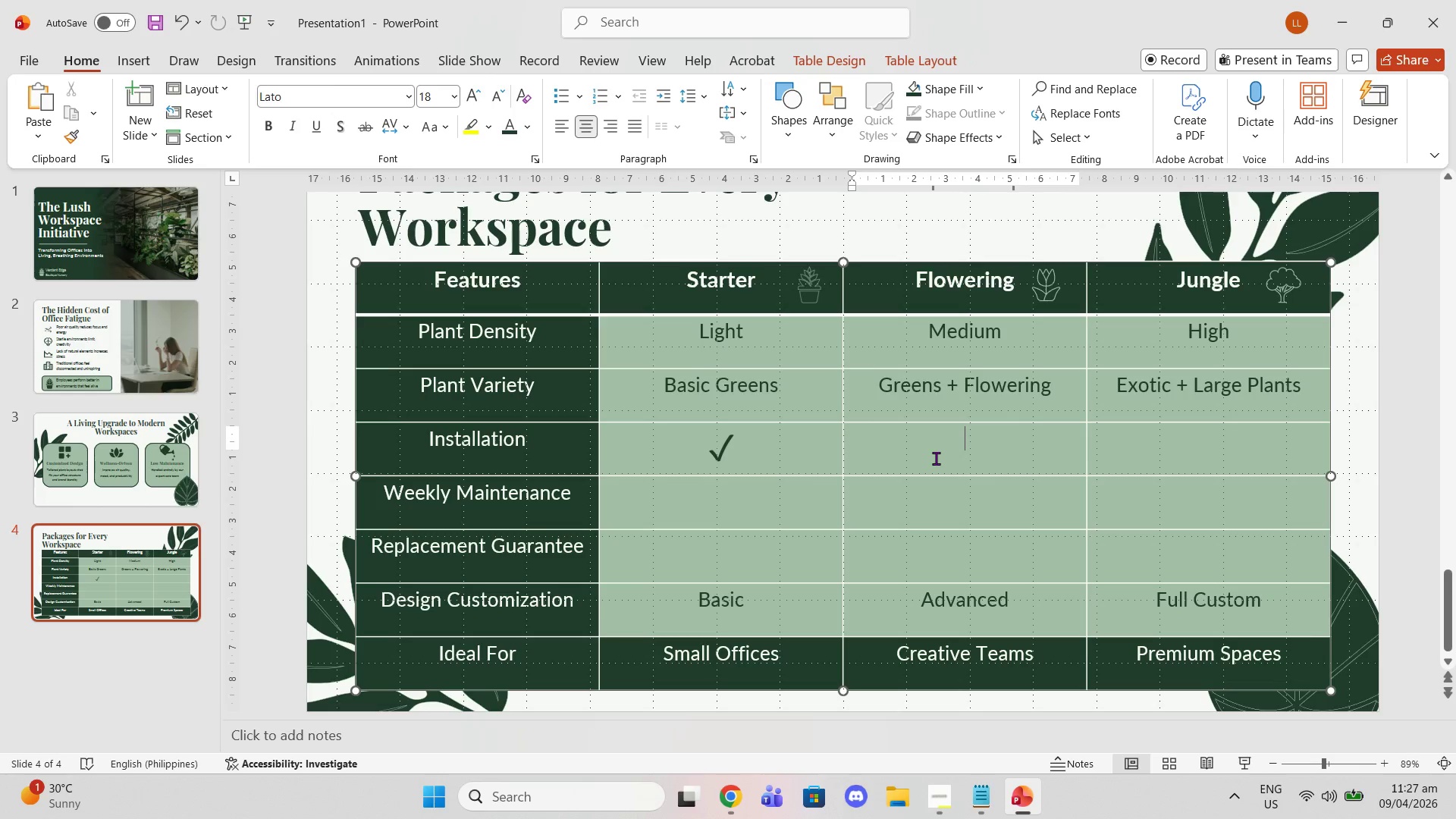 
key(Control+V)
 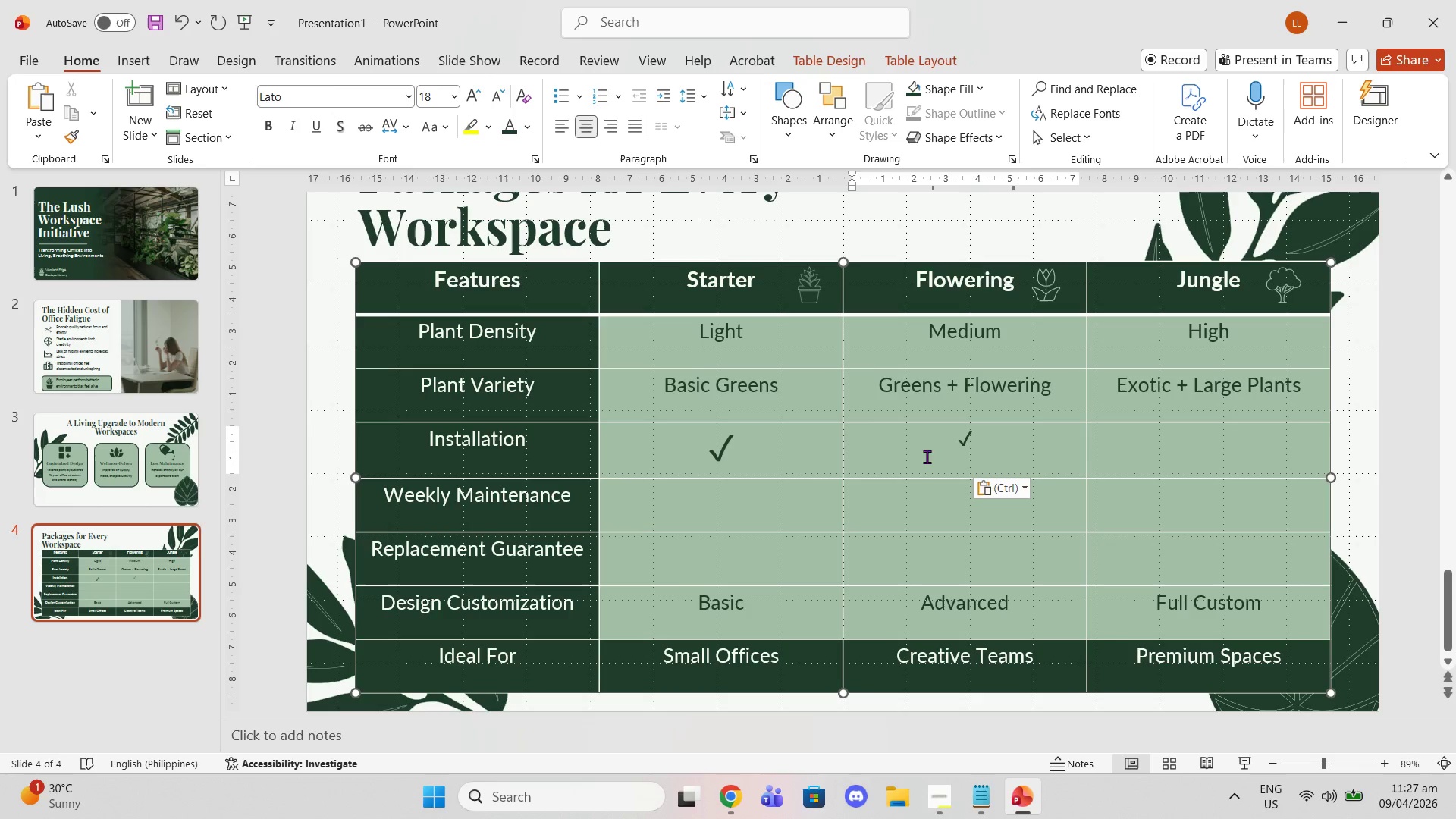 
key(Control+ControlLeft)
 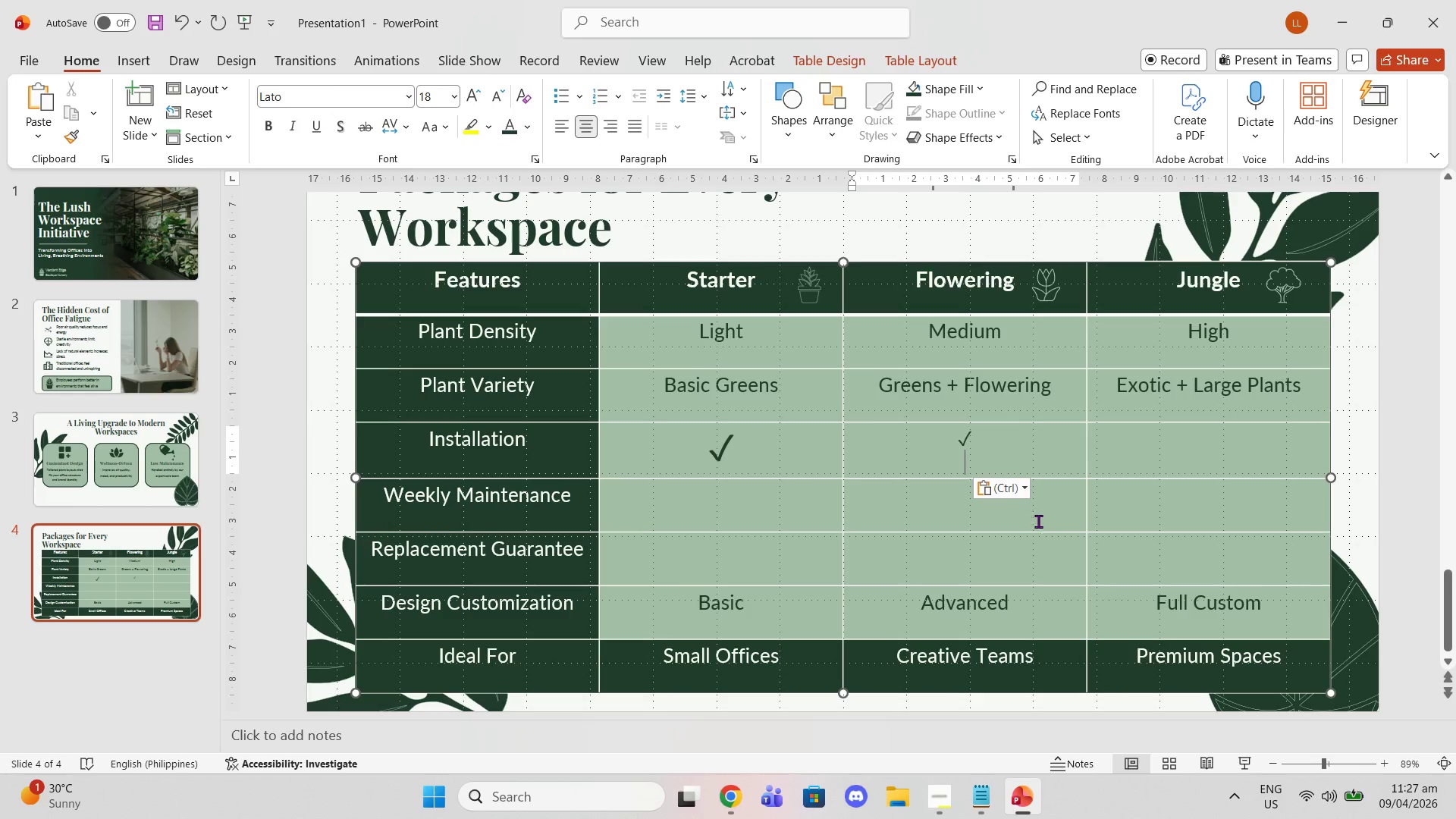 
key(Control+Z)
 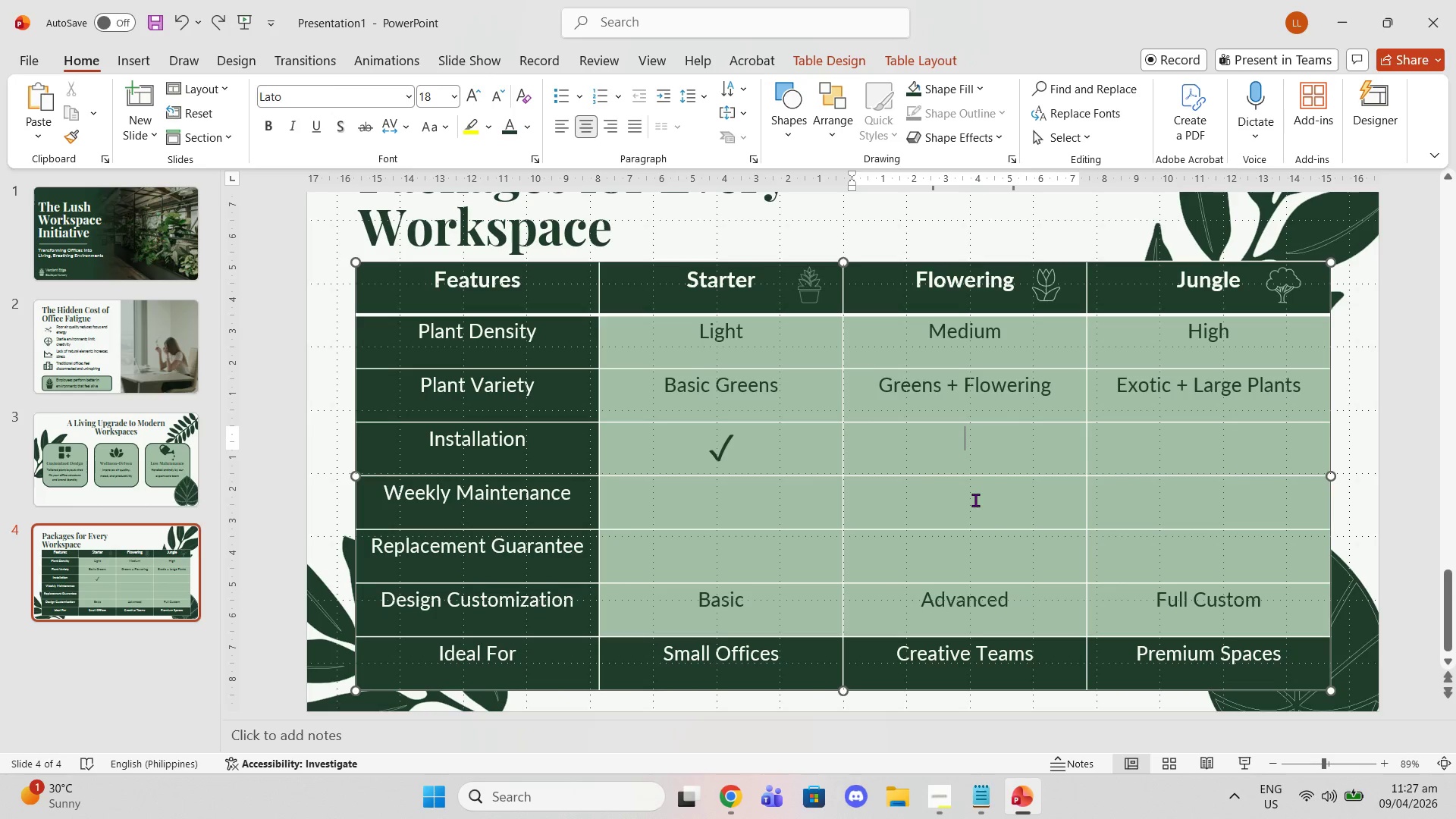 
key(Control+Z)
 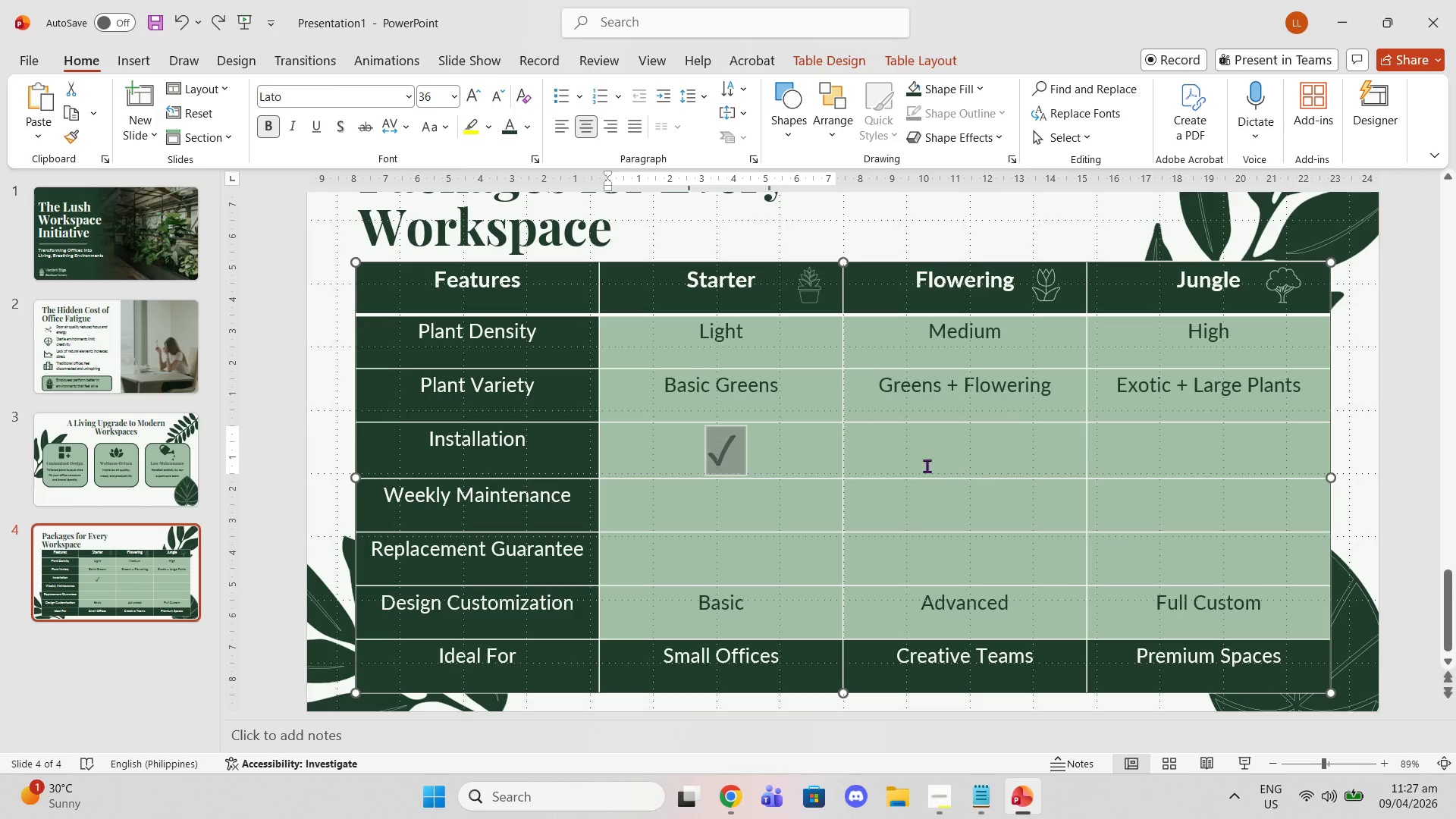 
key(Control+Z)
 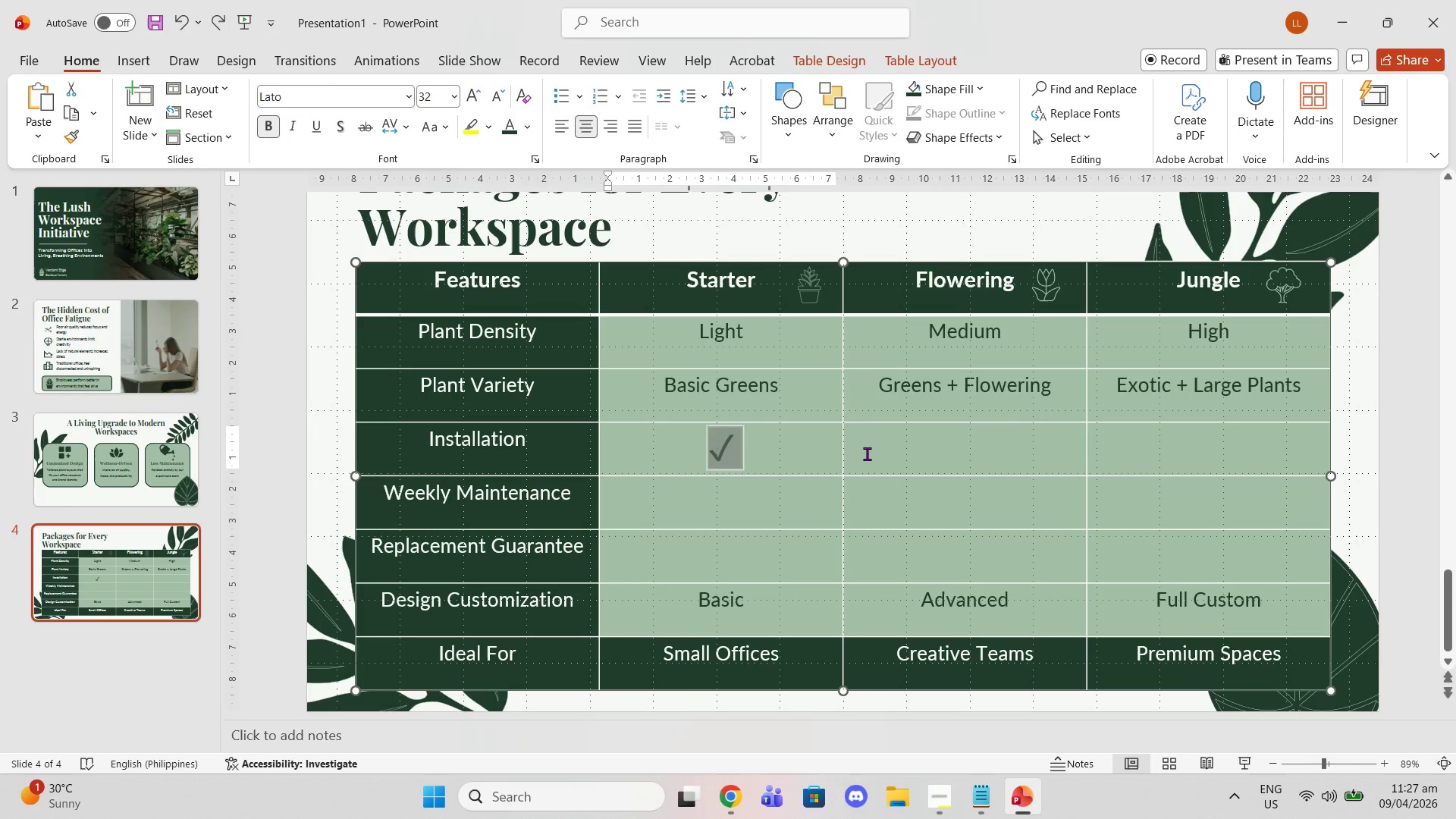 
left_click([867, 453])
 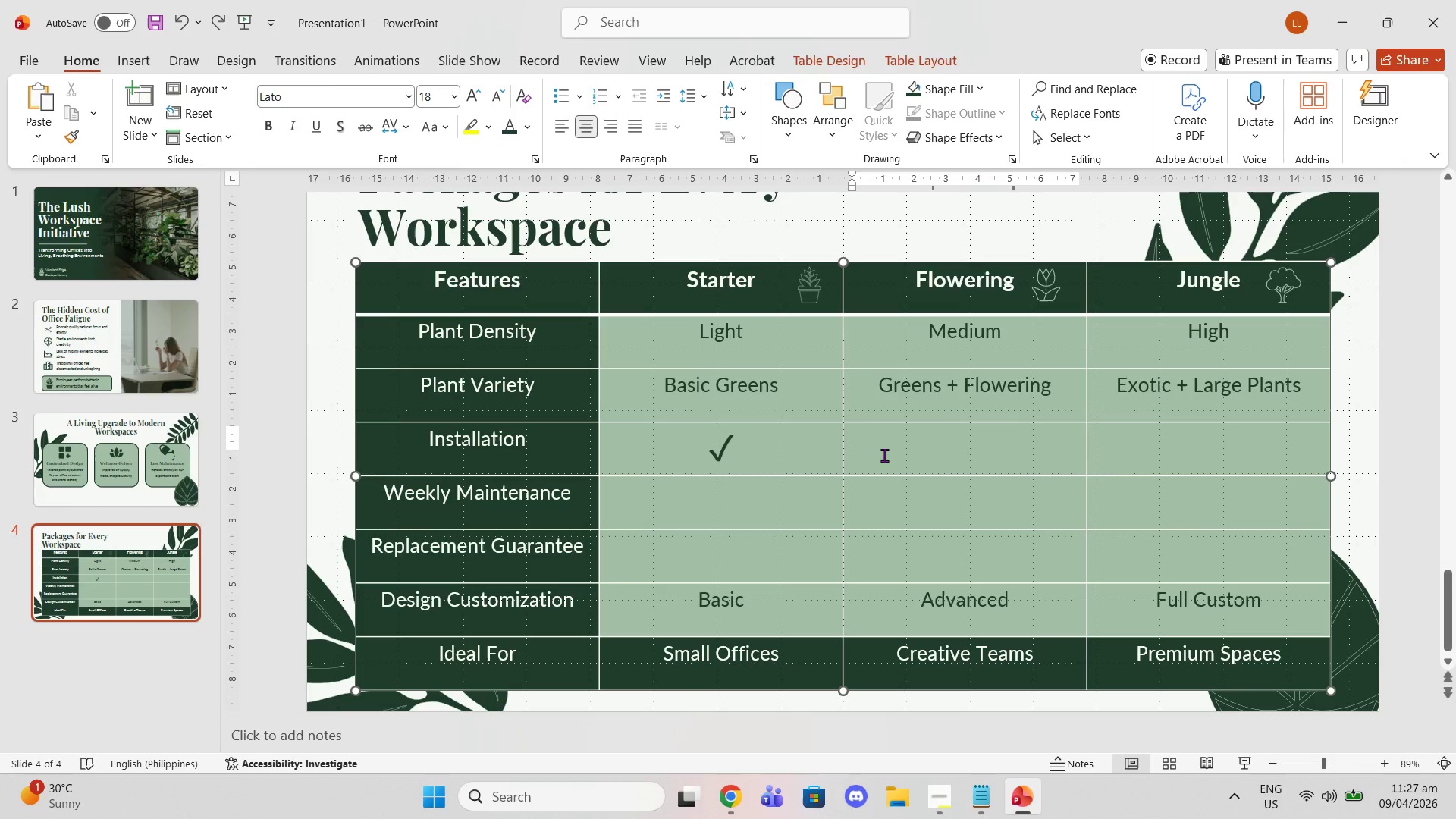 
key(Control+V)
 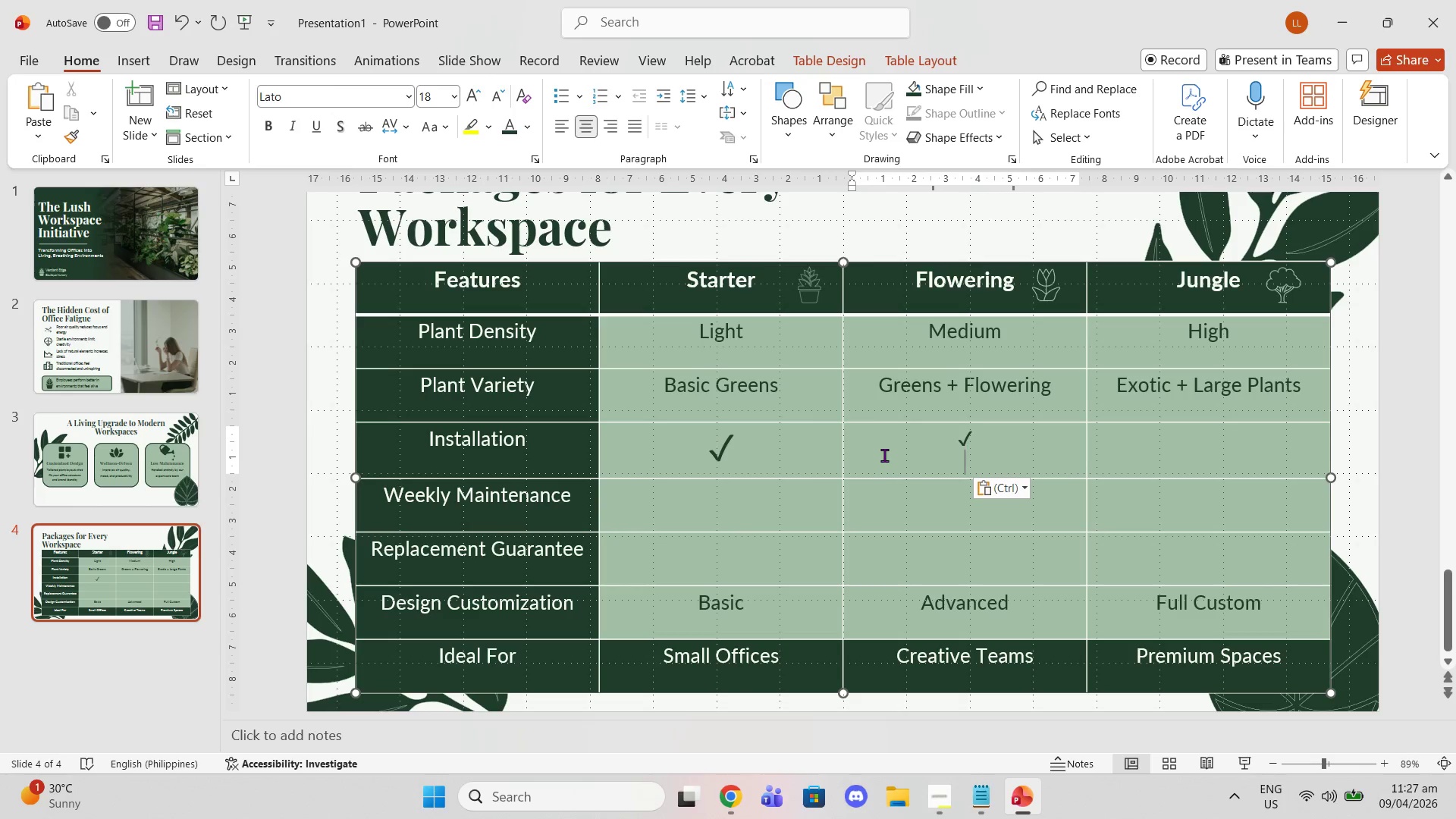 
key(Control+ControlLeft)
 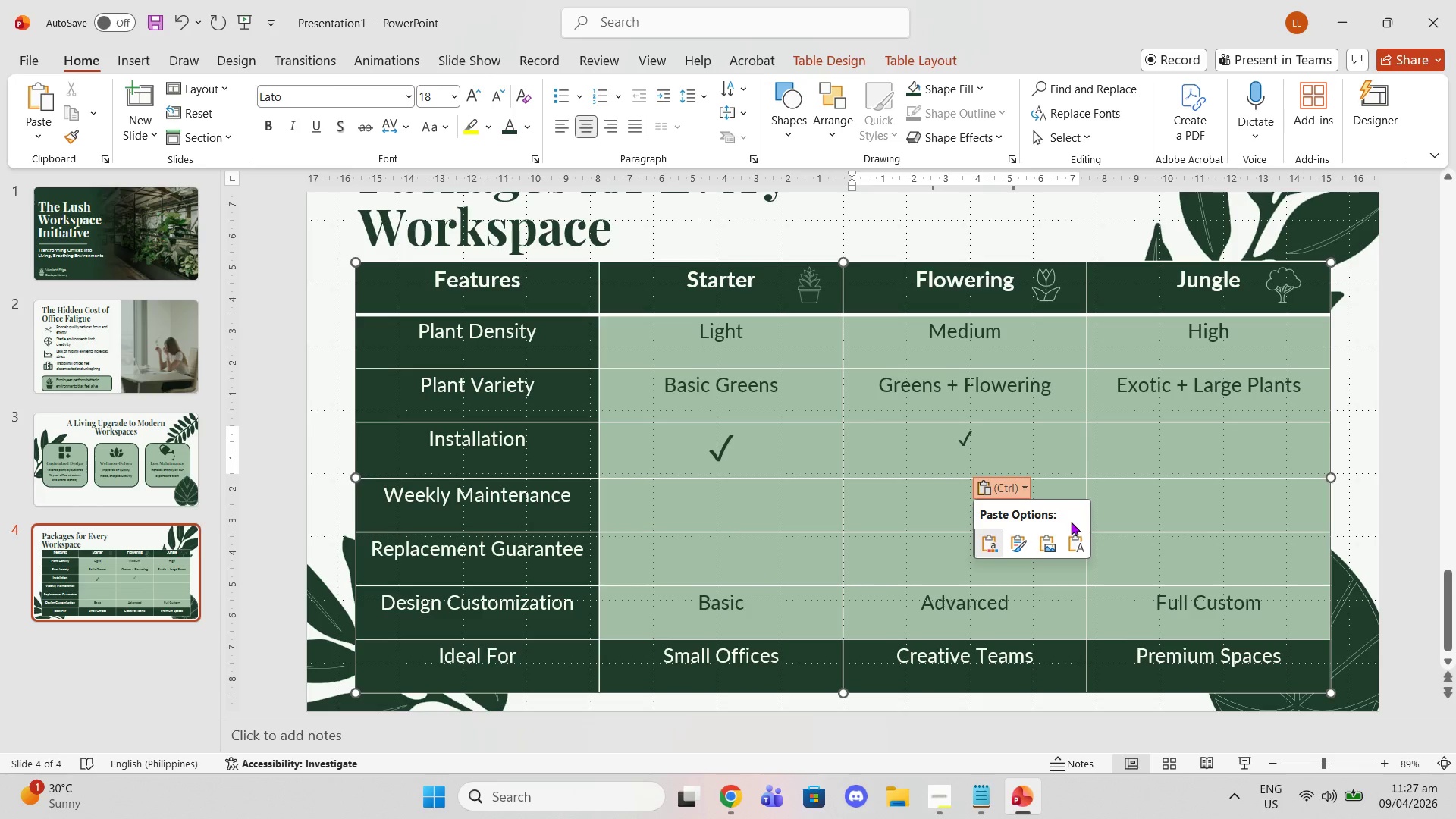 
left_click([1086, 549])
 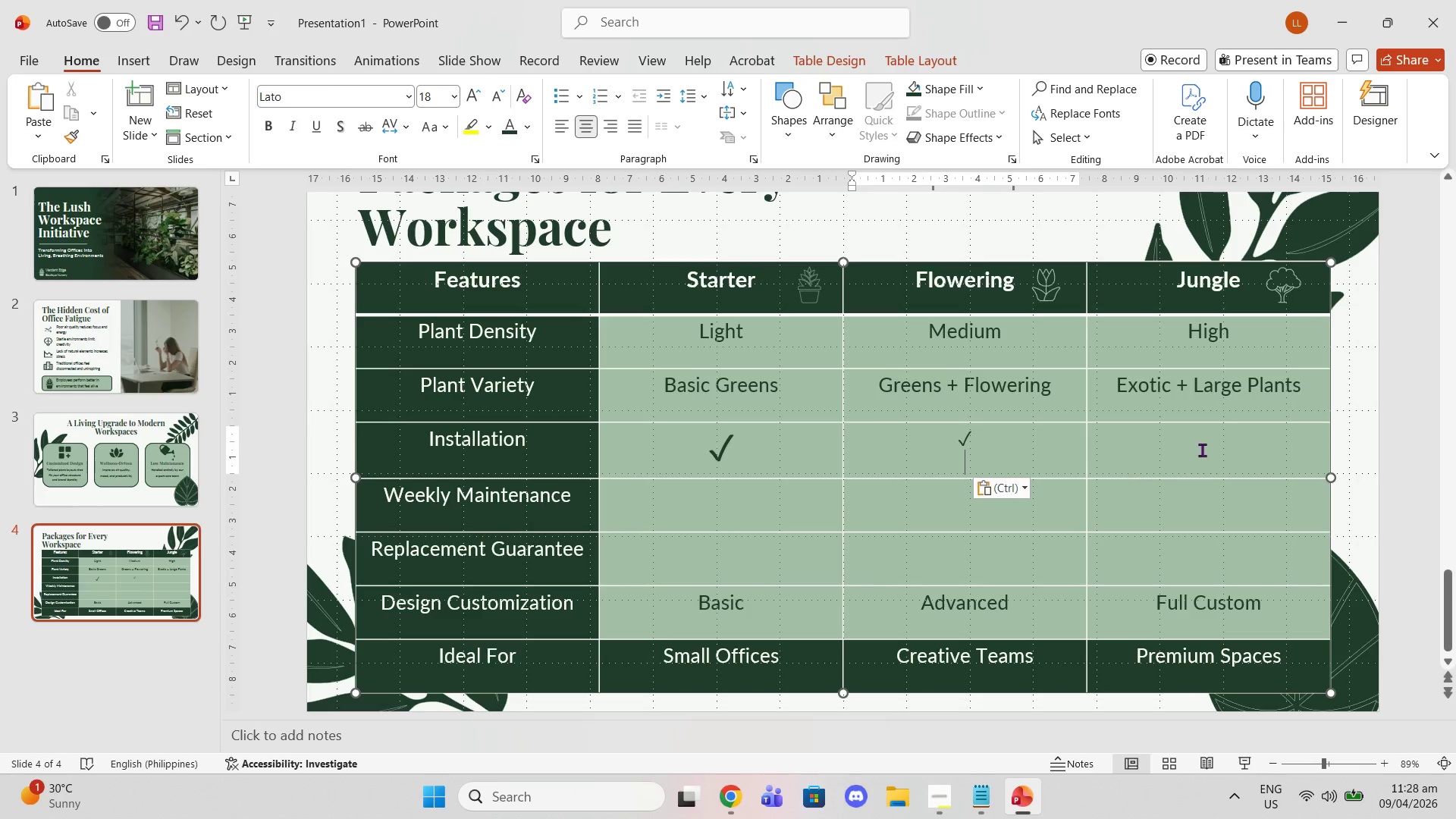 
left_click([1203, 450])
 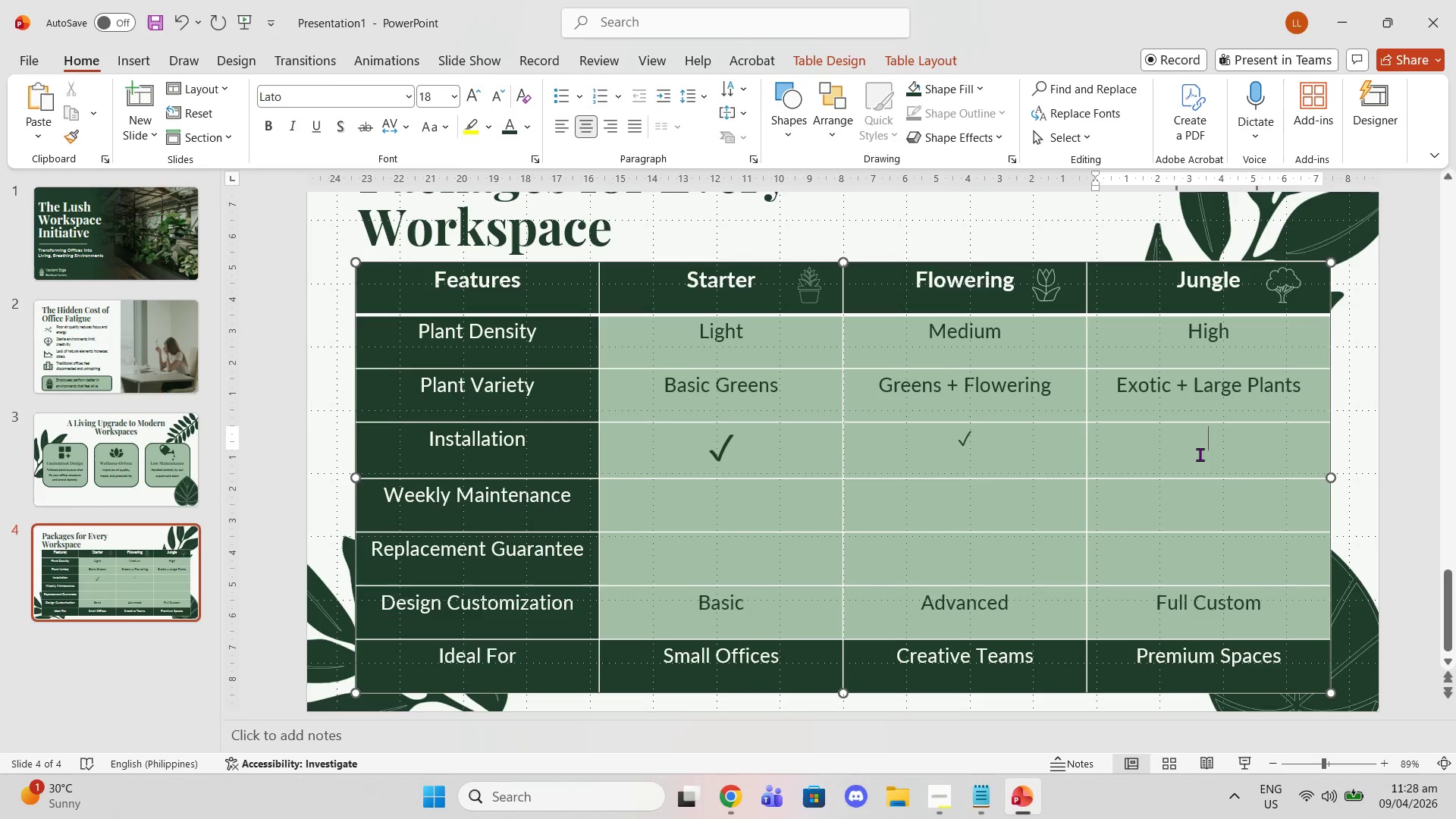 
key(Control+V)
 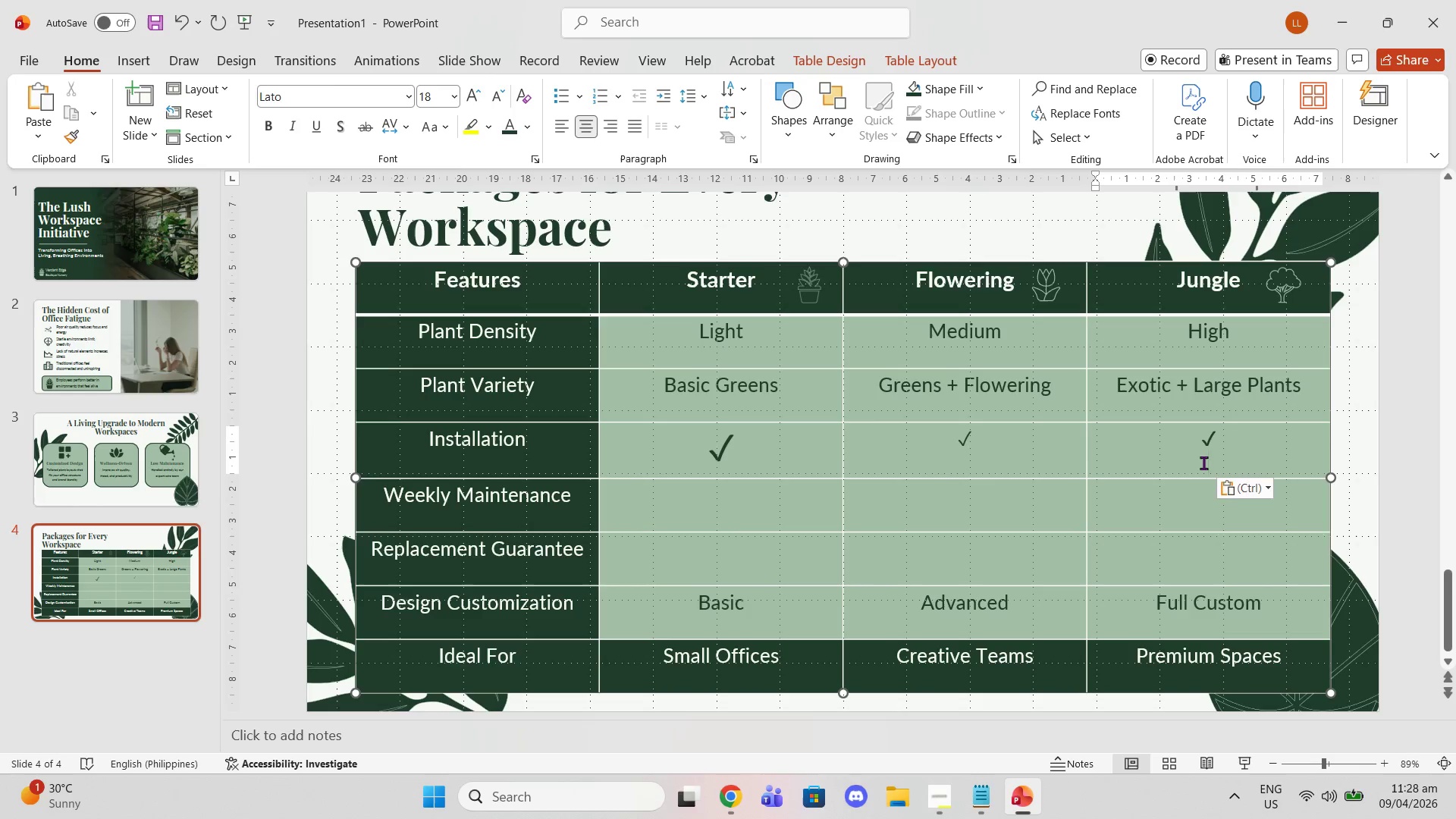 
key(Control+ControlLeft)
 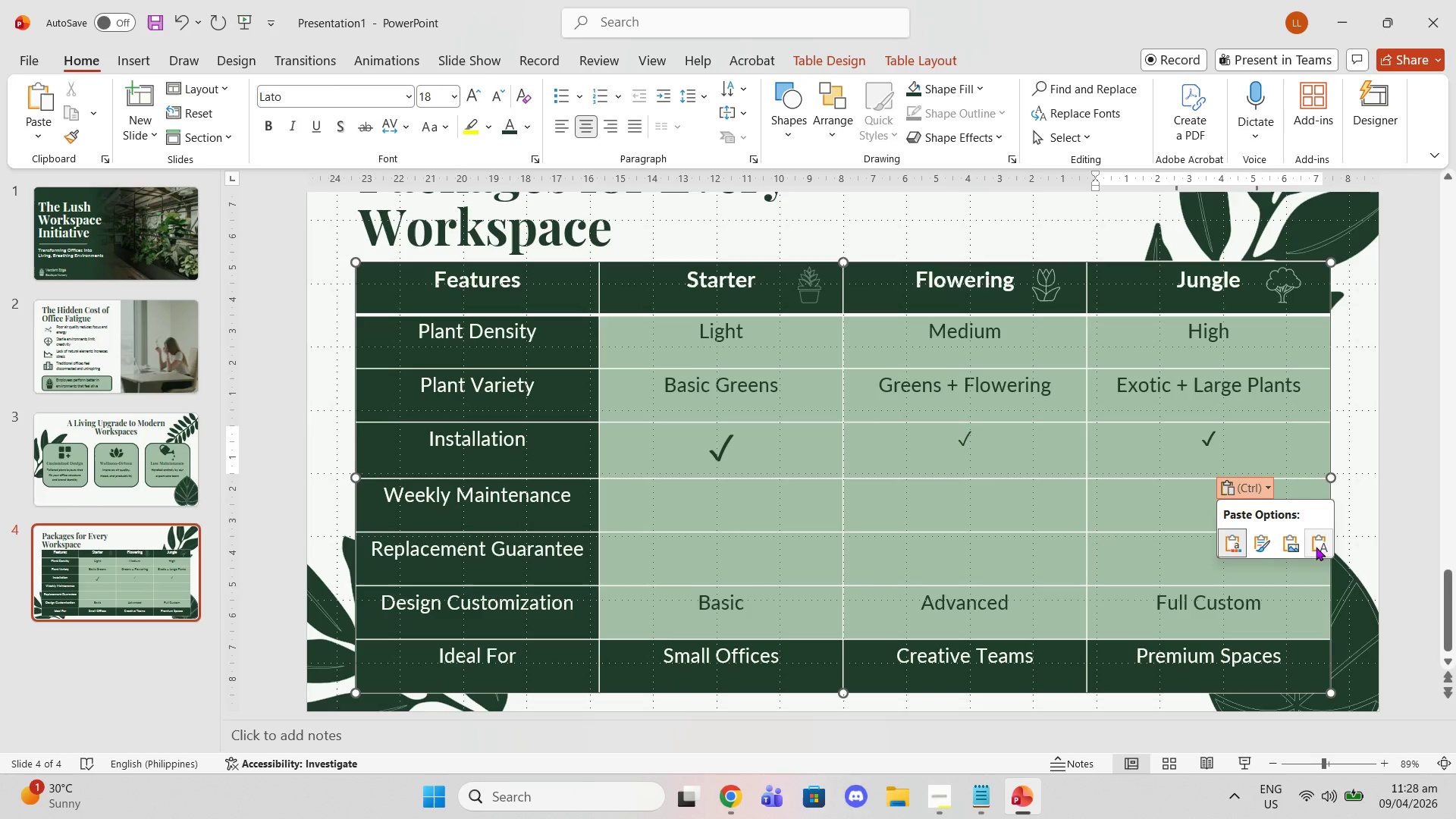 
left_click([1323, 543])
 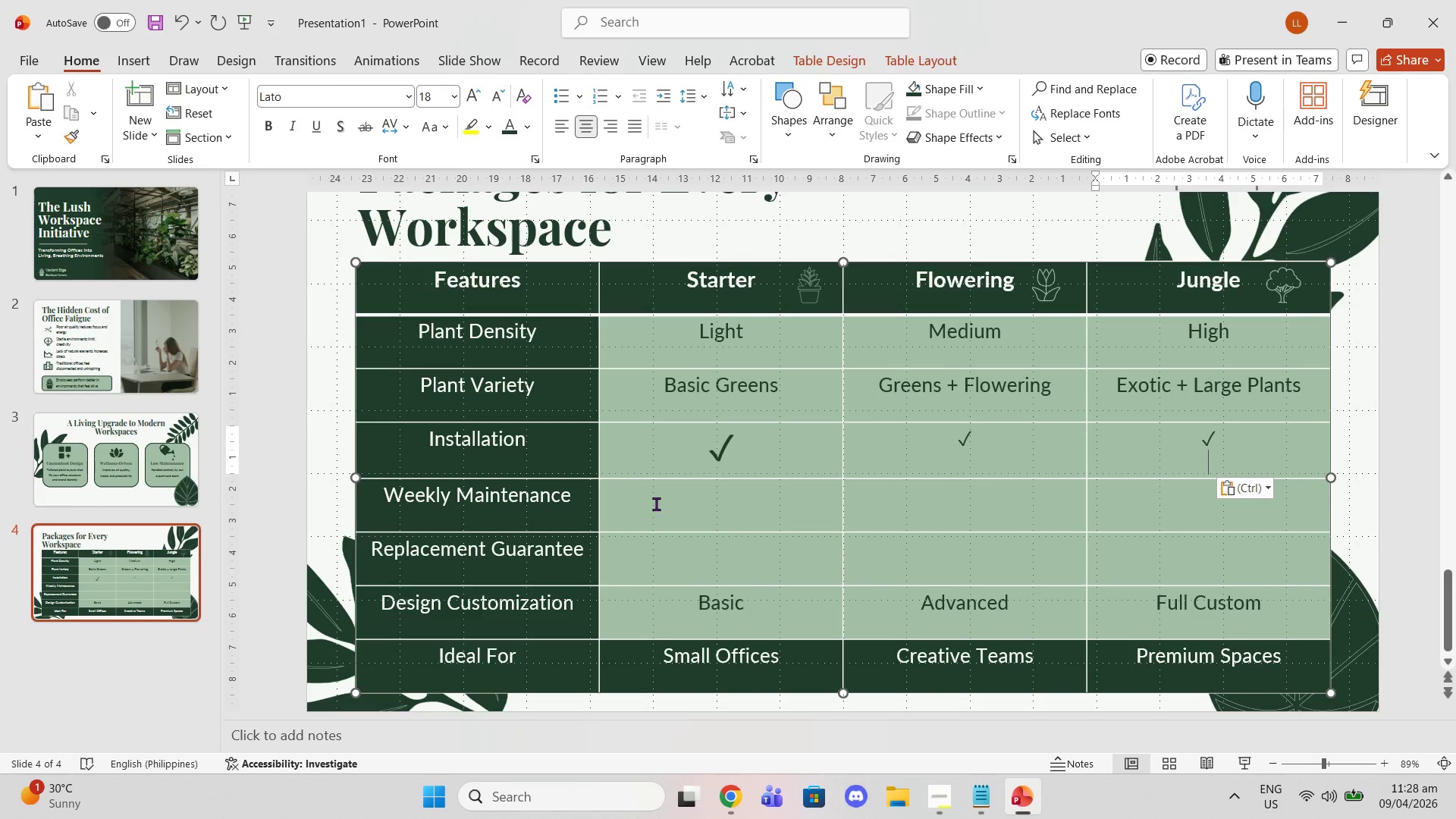 
left_click([697, 496])
 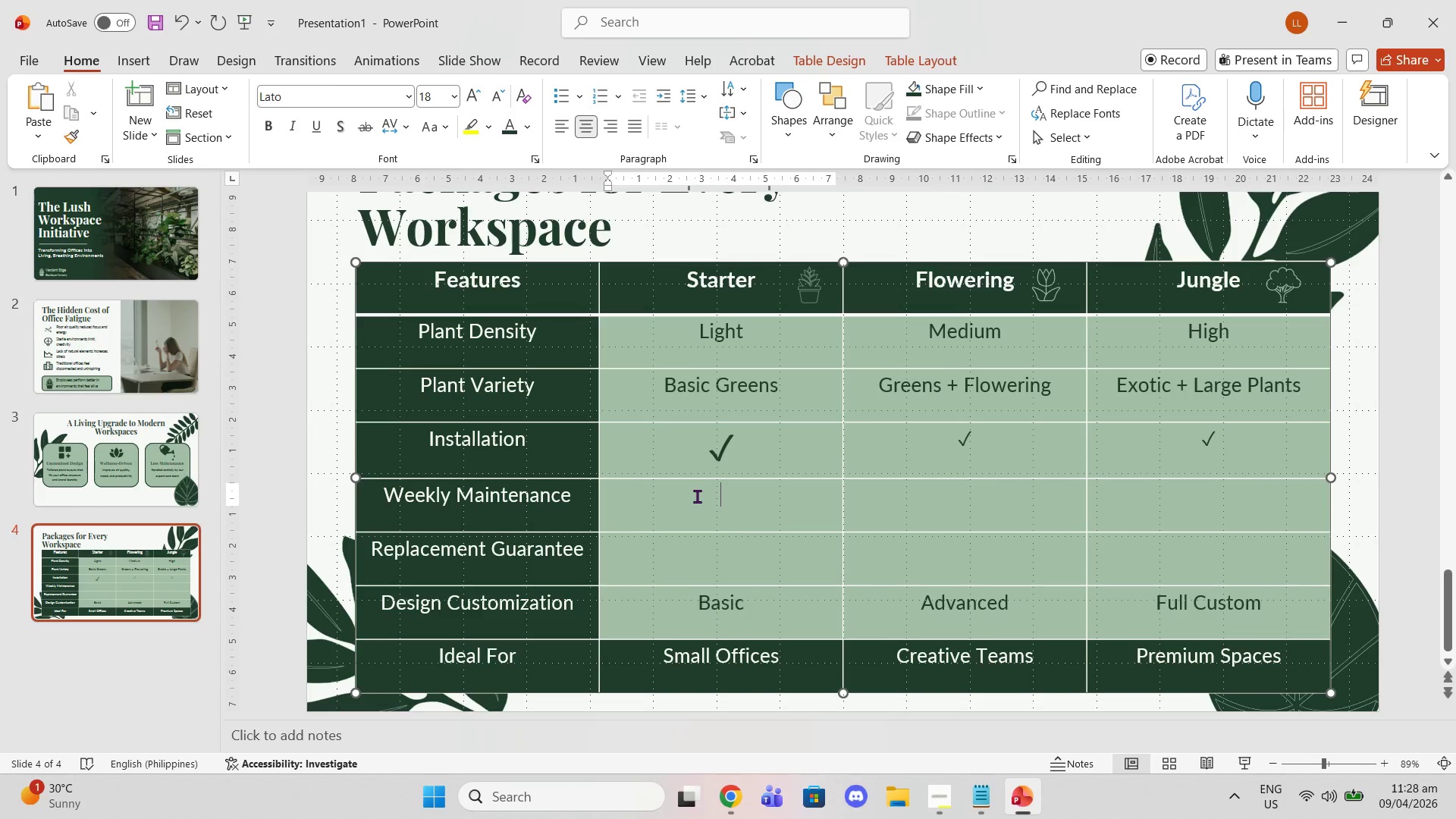 
key(Control+V)
 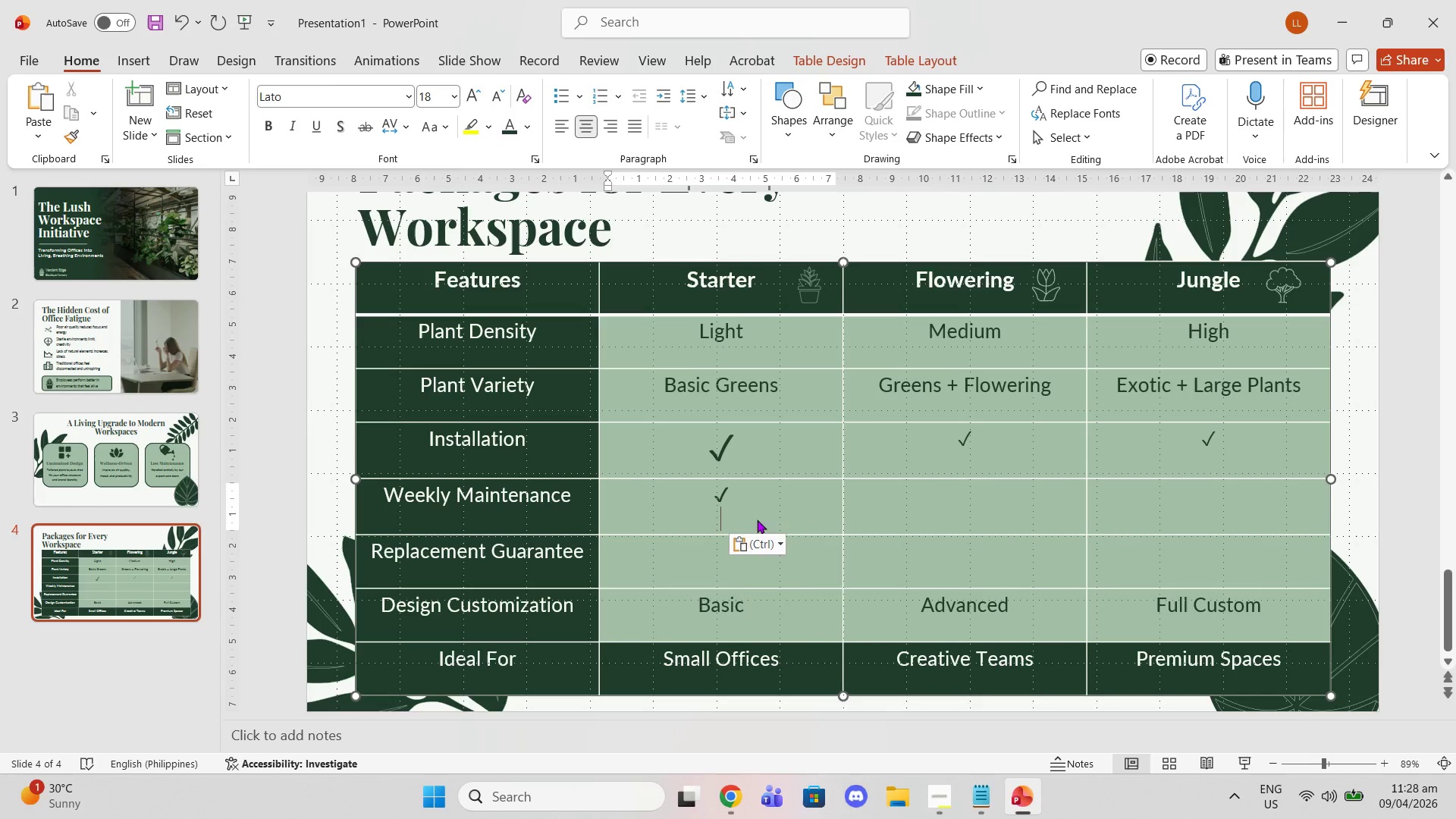 
key(Control+ControlLeft)
 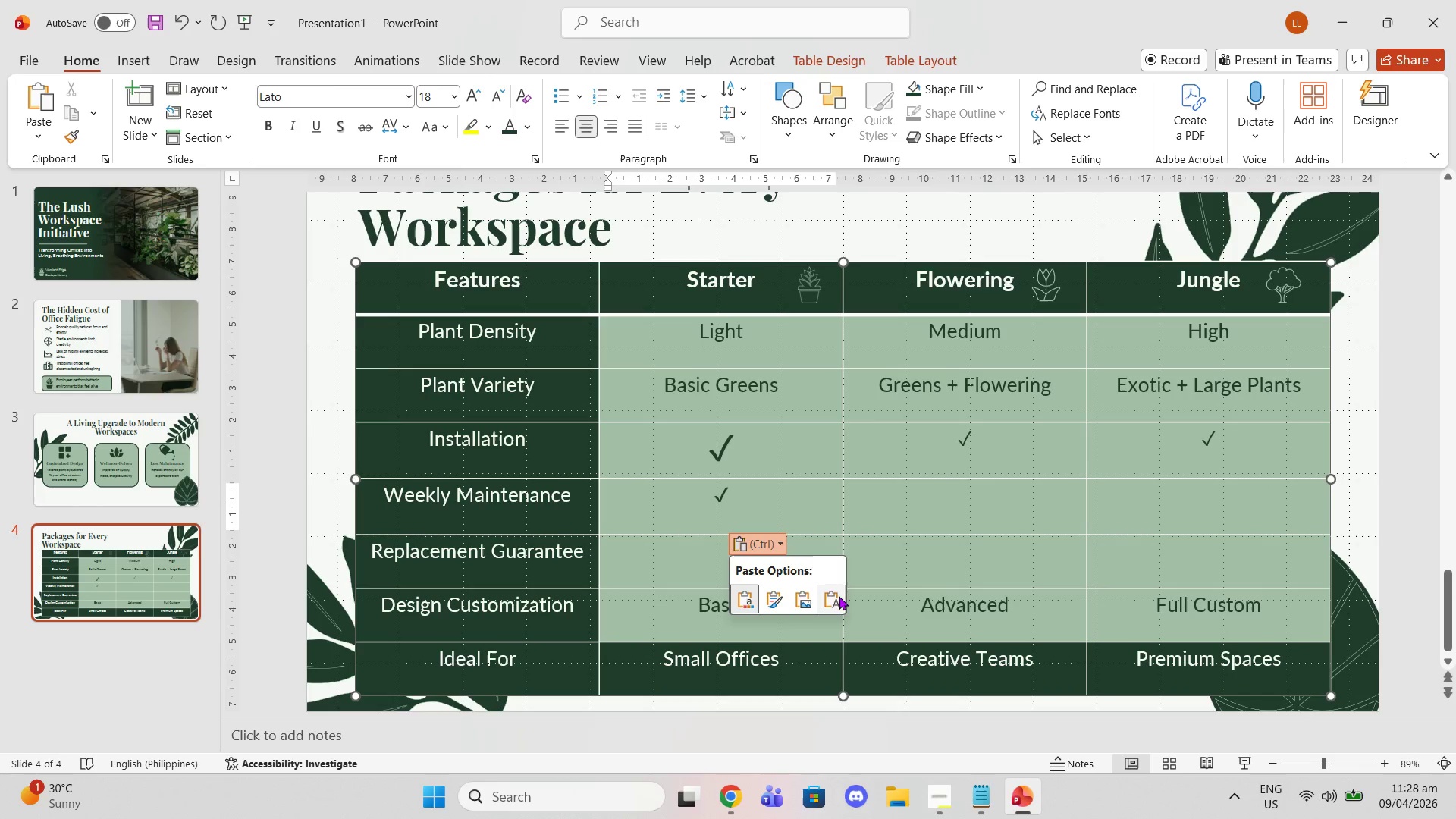 
left_click([839, 596])
 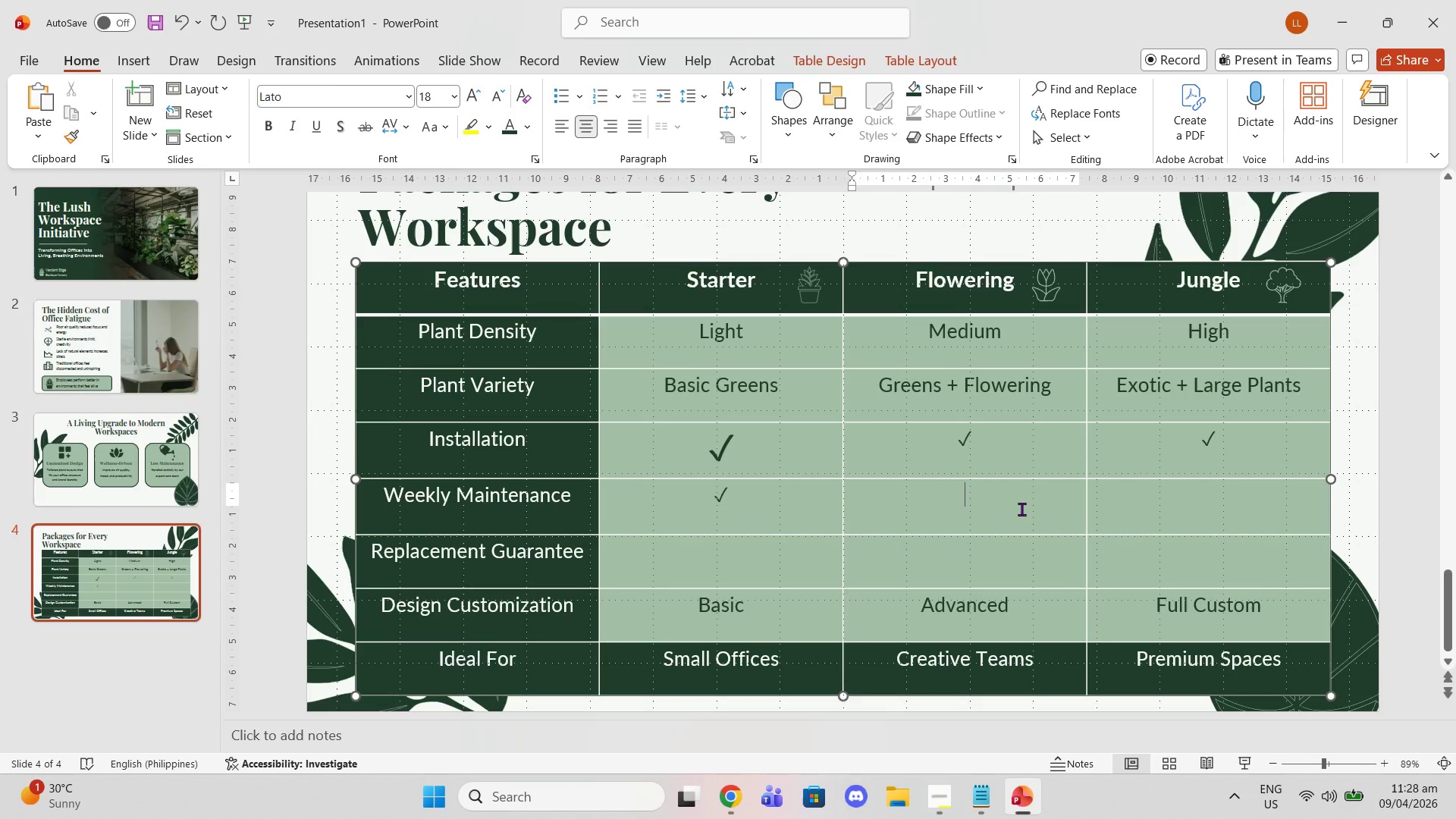 
key(Control+V)
 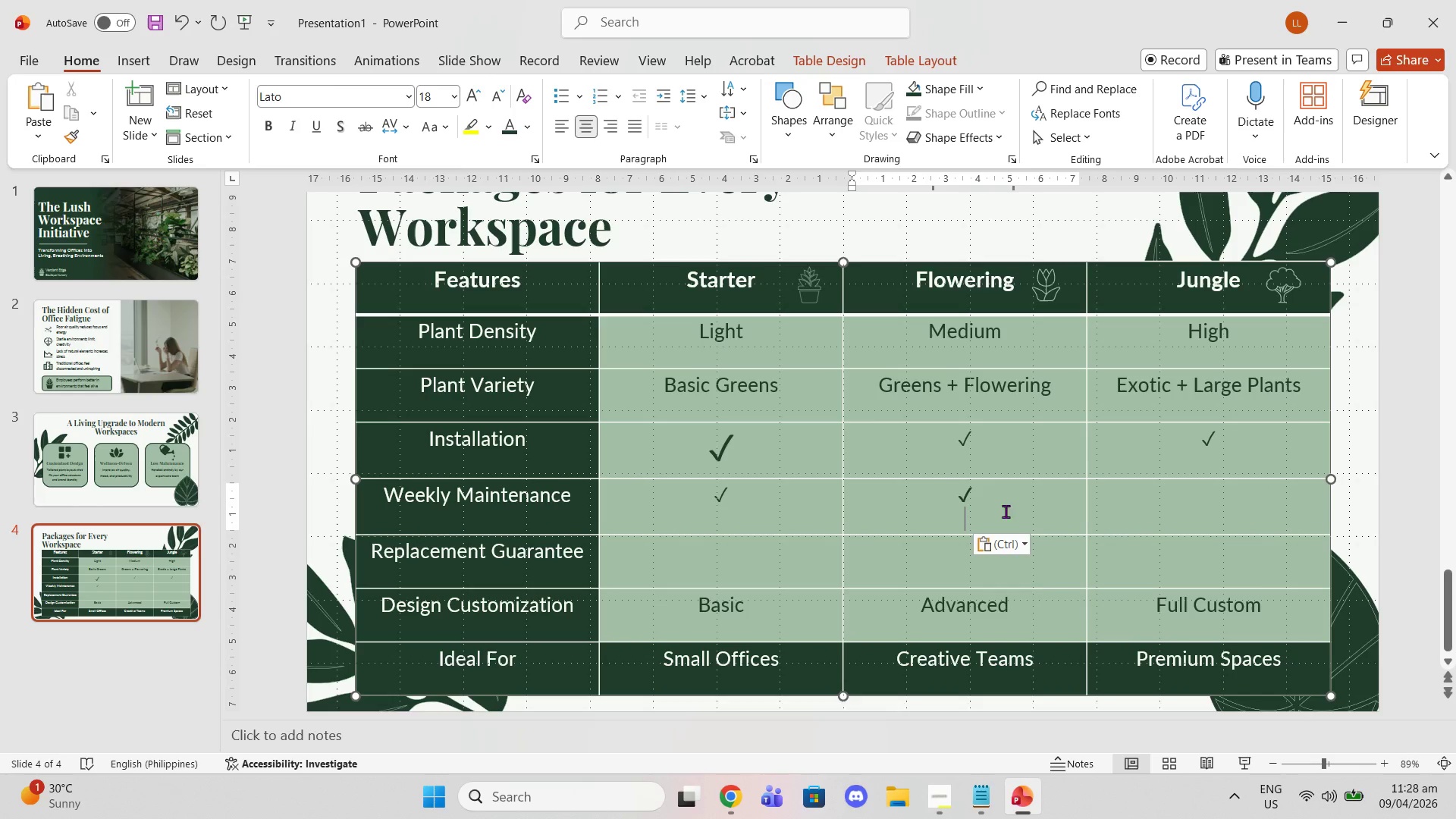 
key(Control+ControlLeft)
 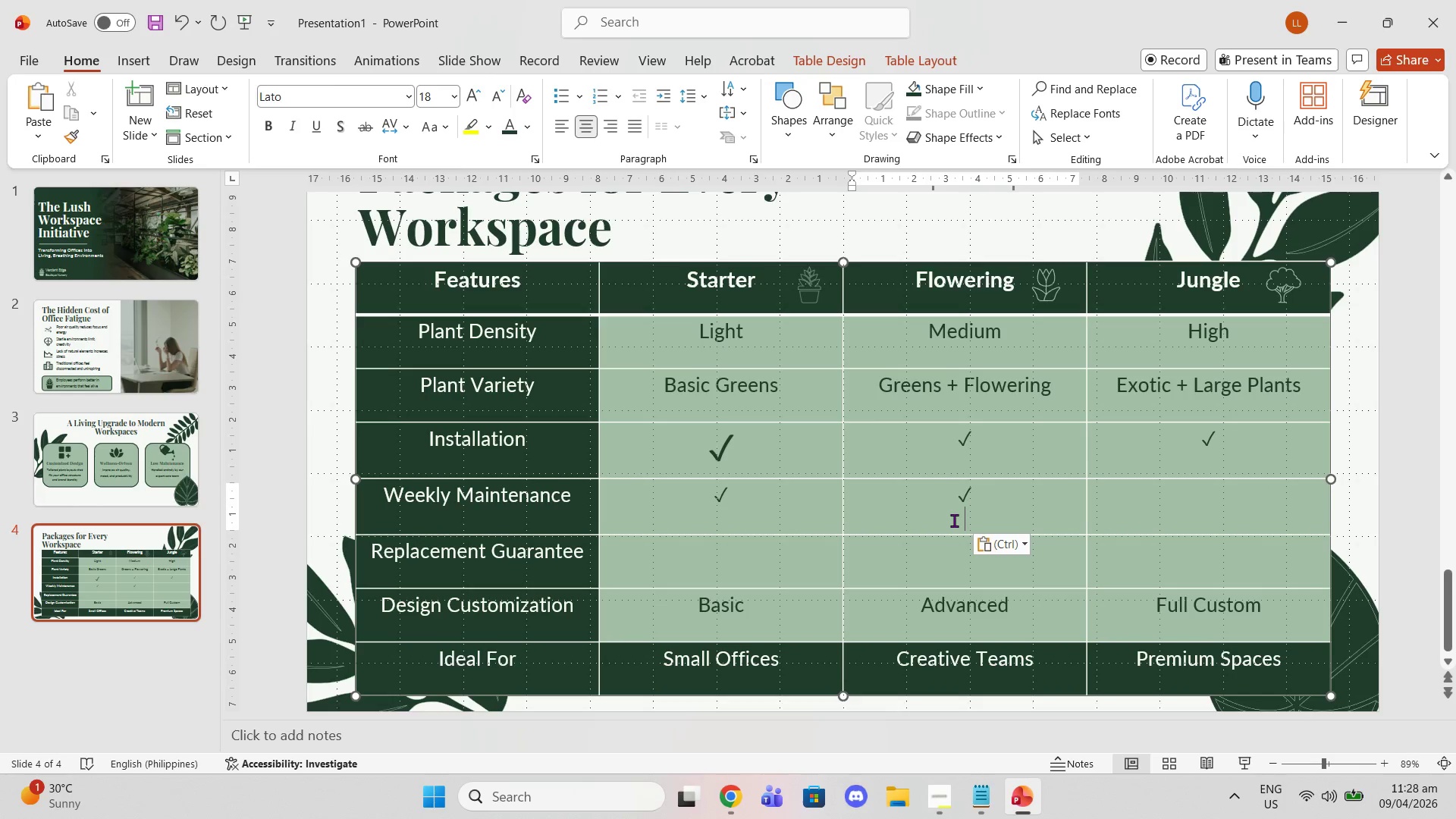 
key(Backspace)
 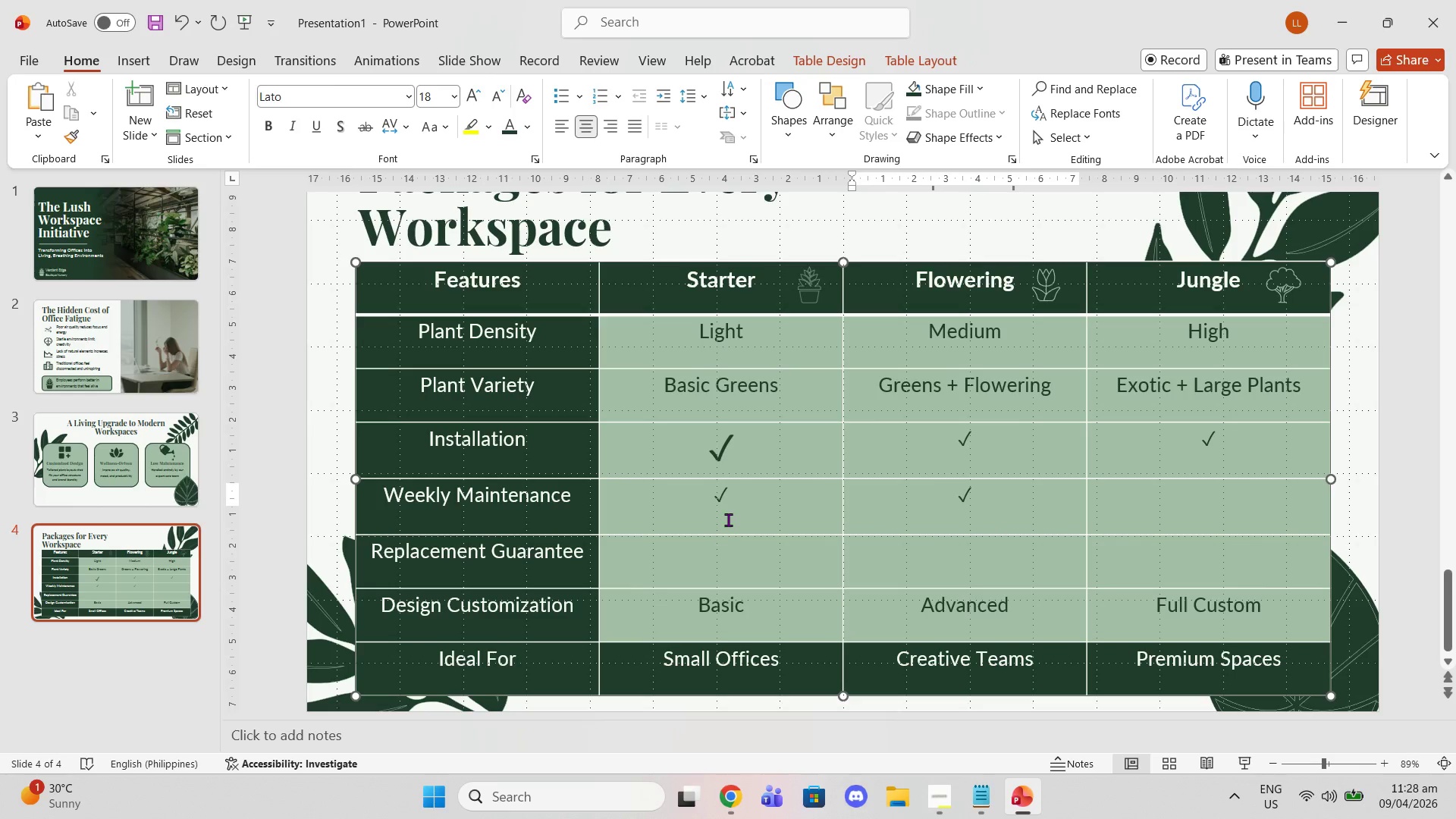 
left_click([726, 518])
 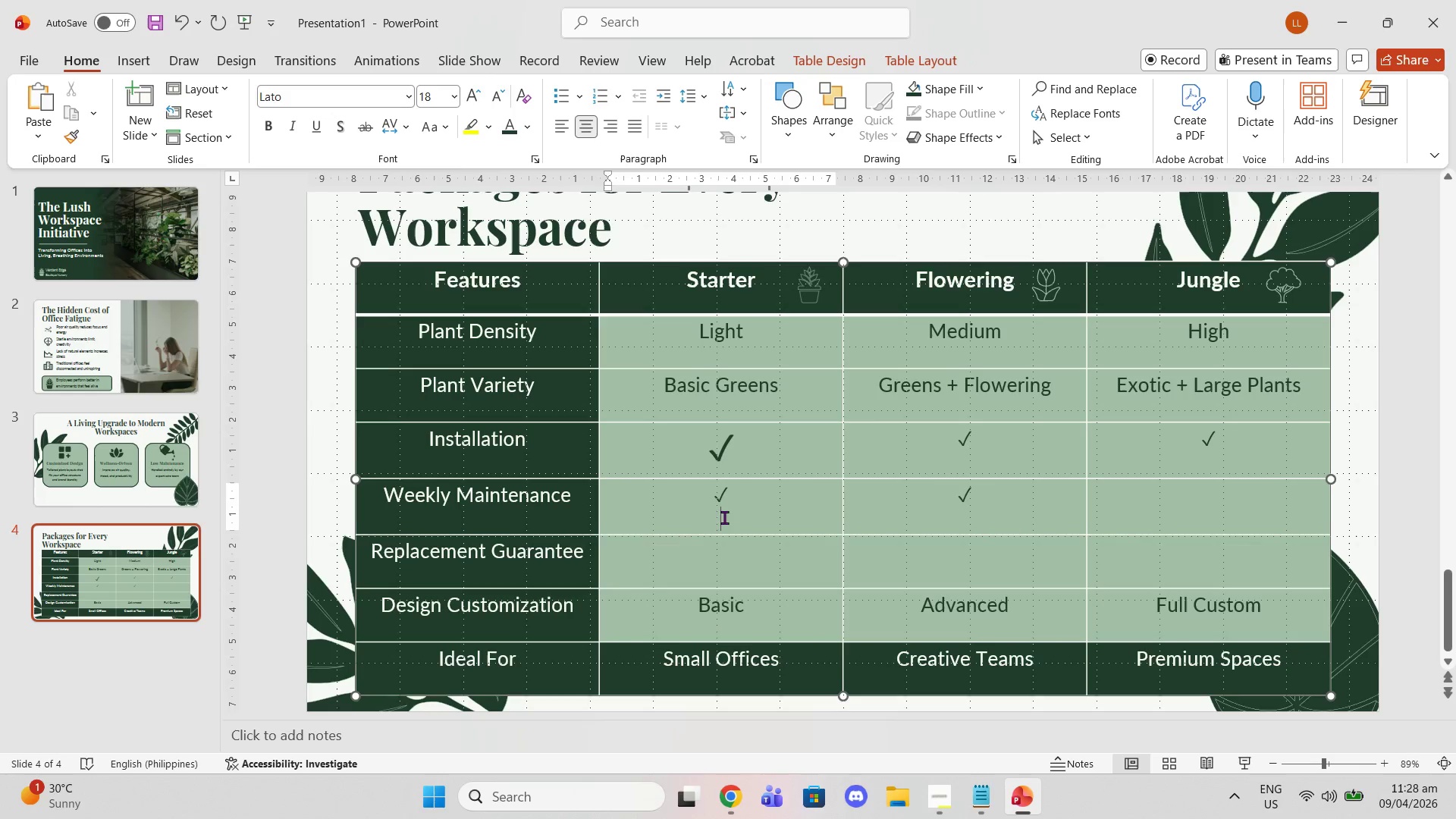 
key(Backspace)
 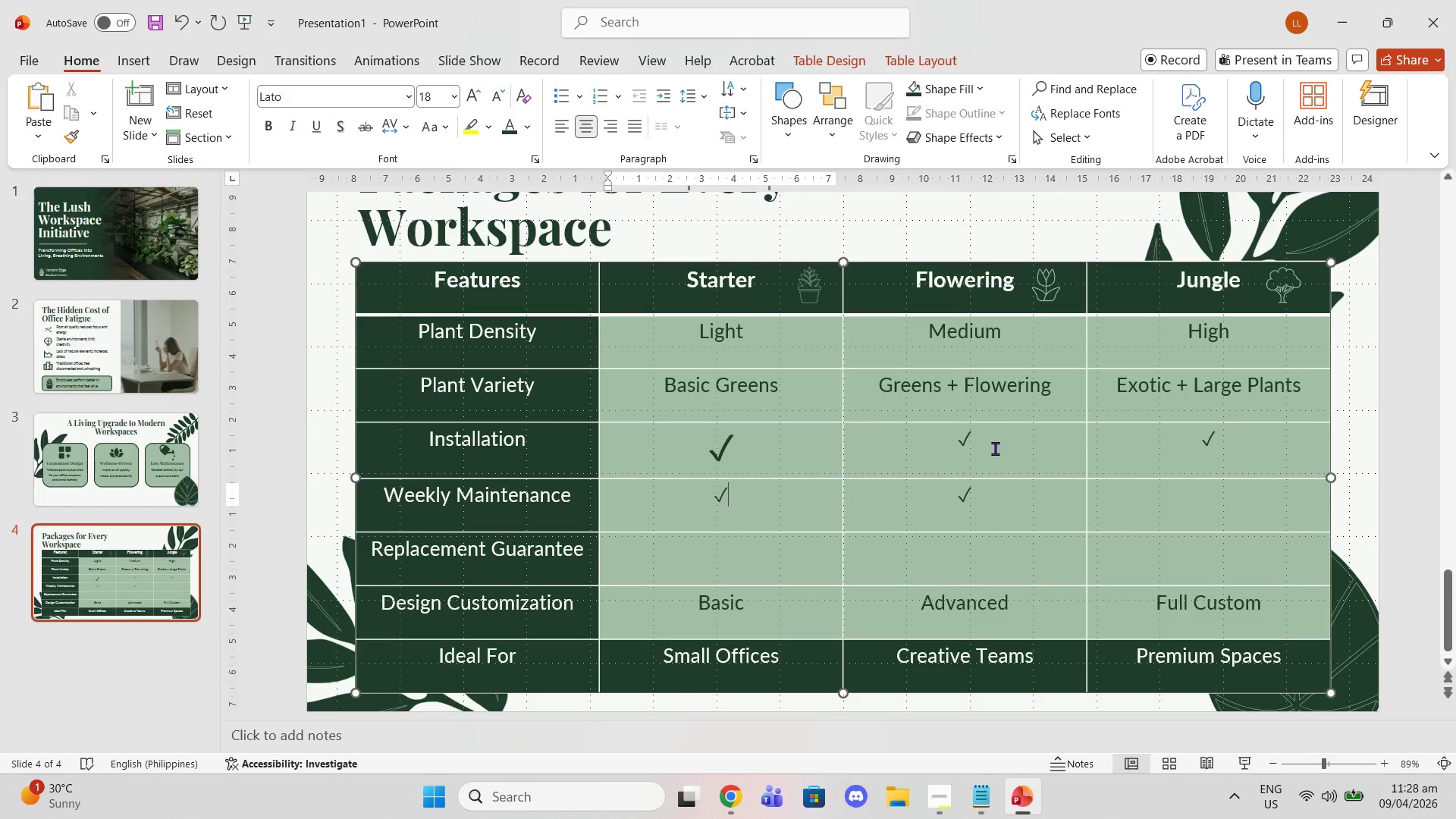 
left_click([989, 458])
 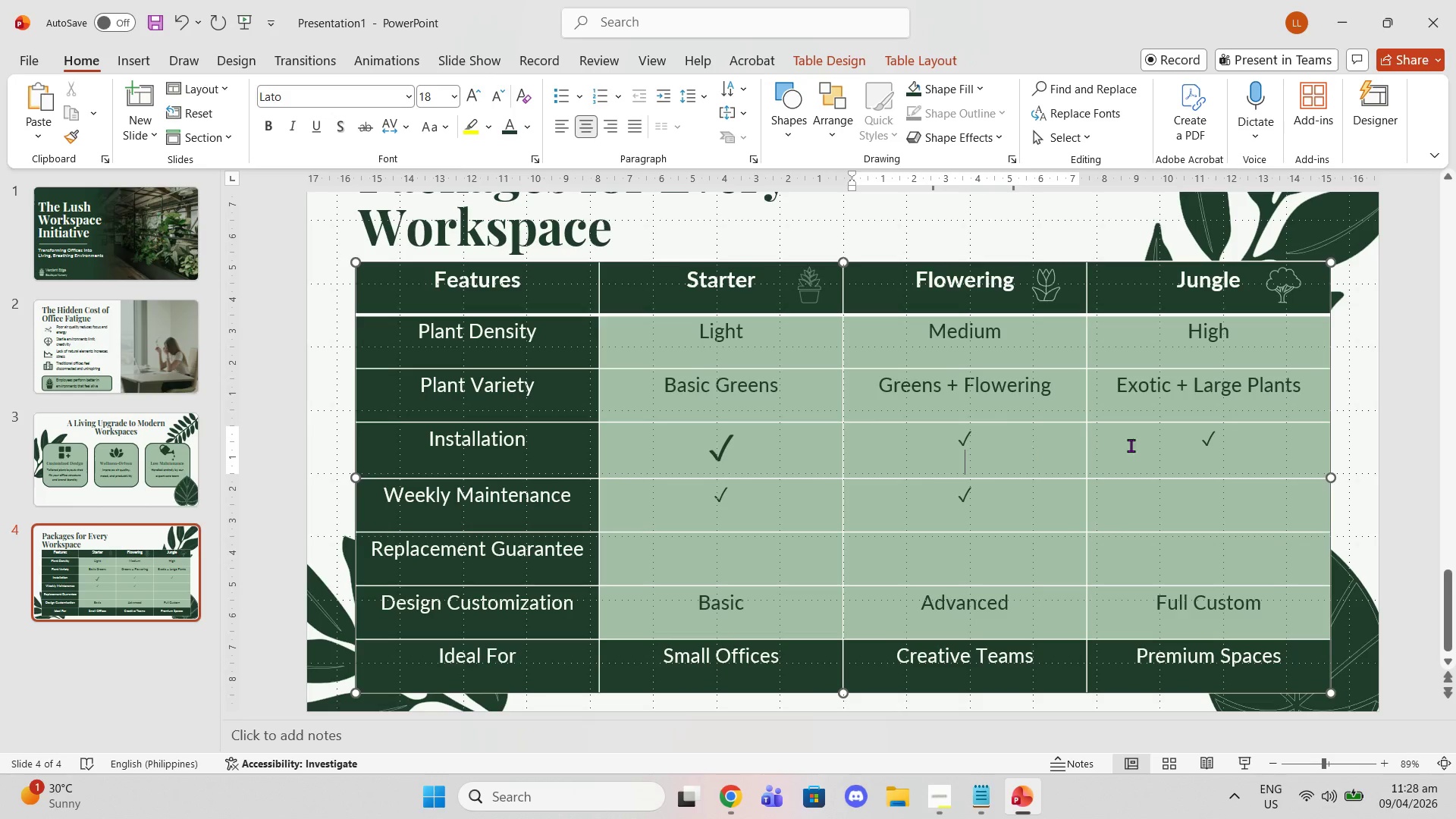 
key(Backspace)
 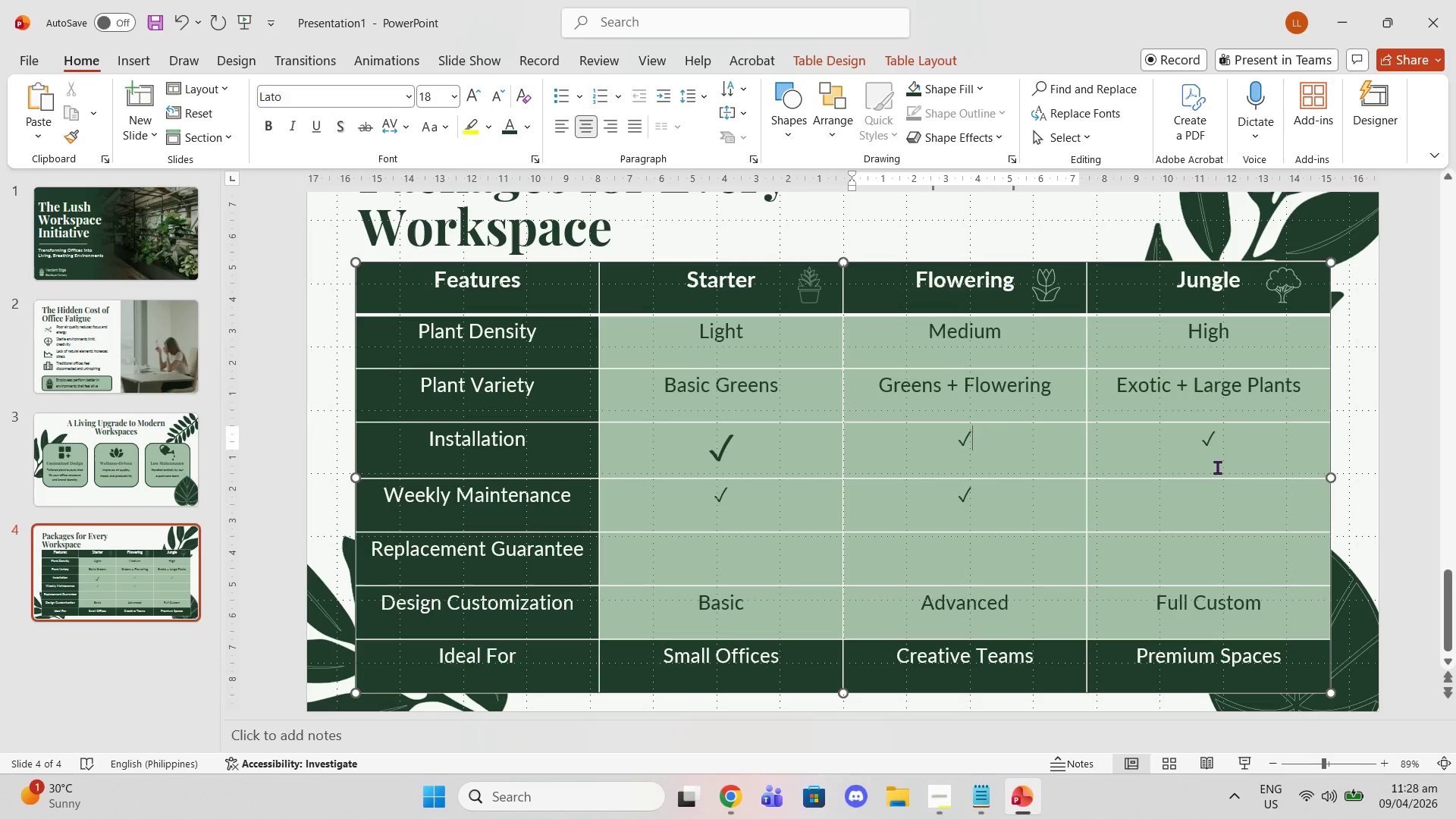 
double_click([1217, 467])
 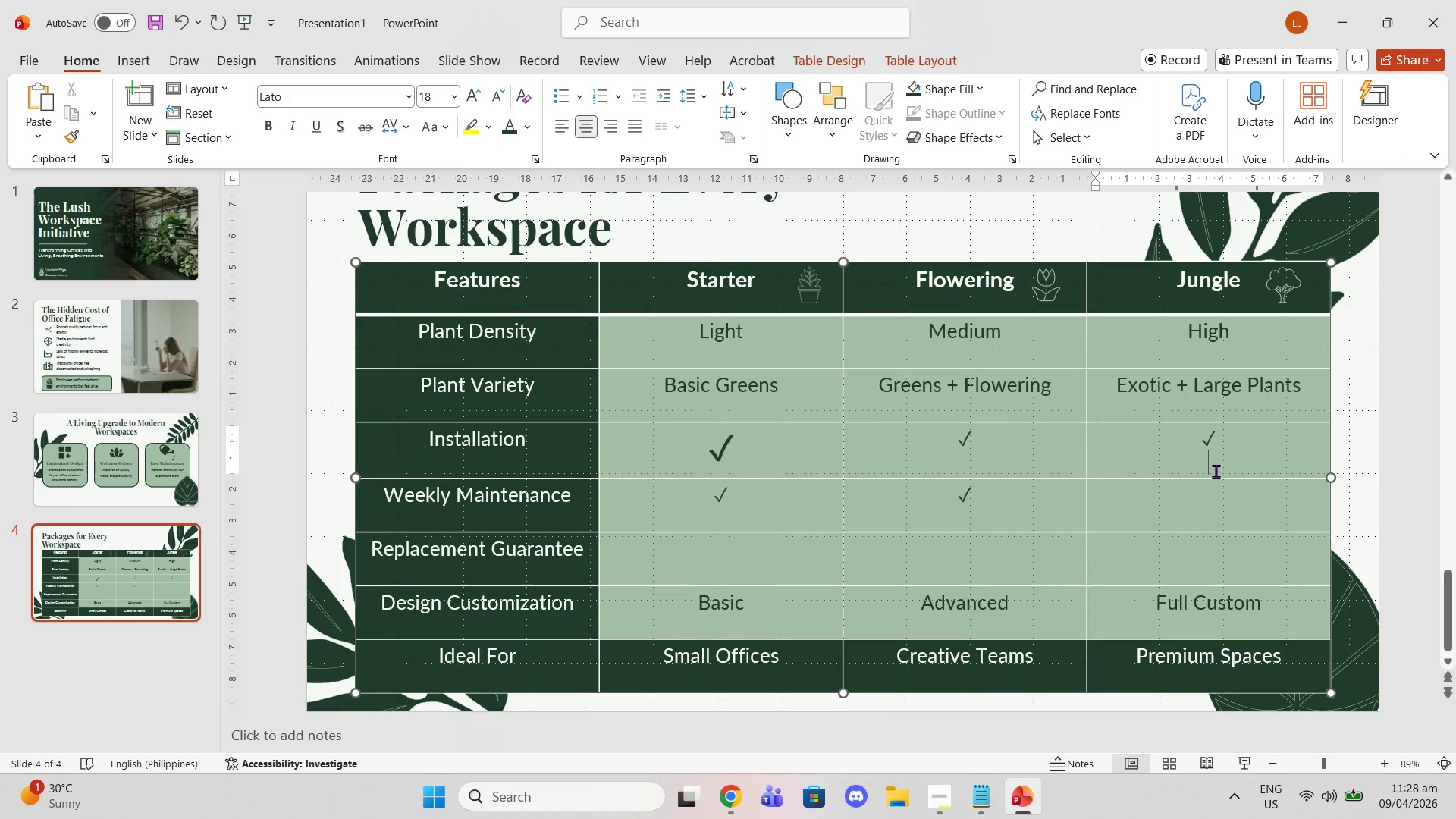 
key(Backspace)
 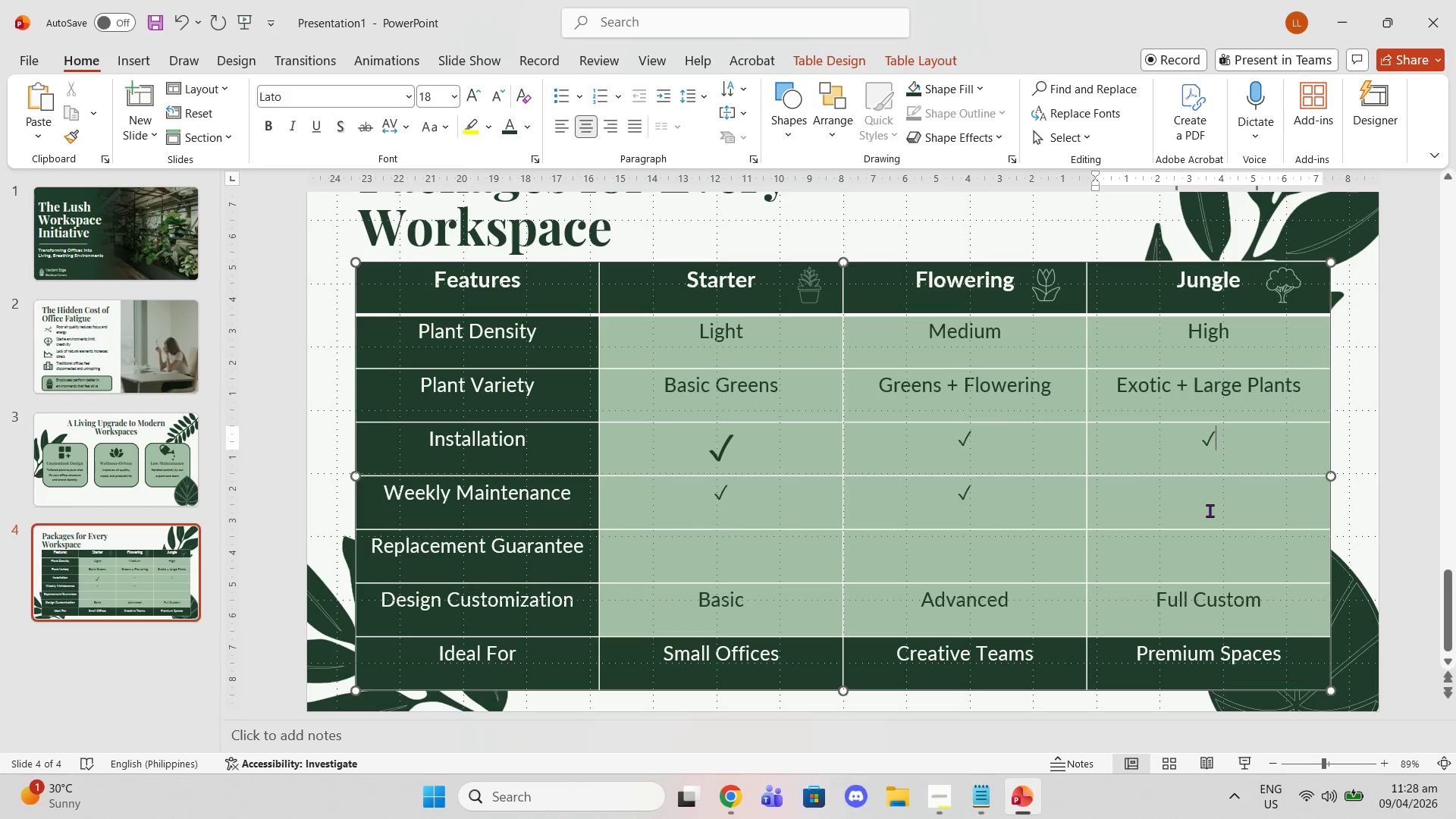 
left_click([1210, 513])
 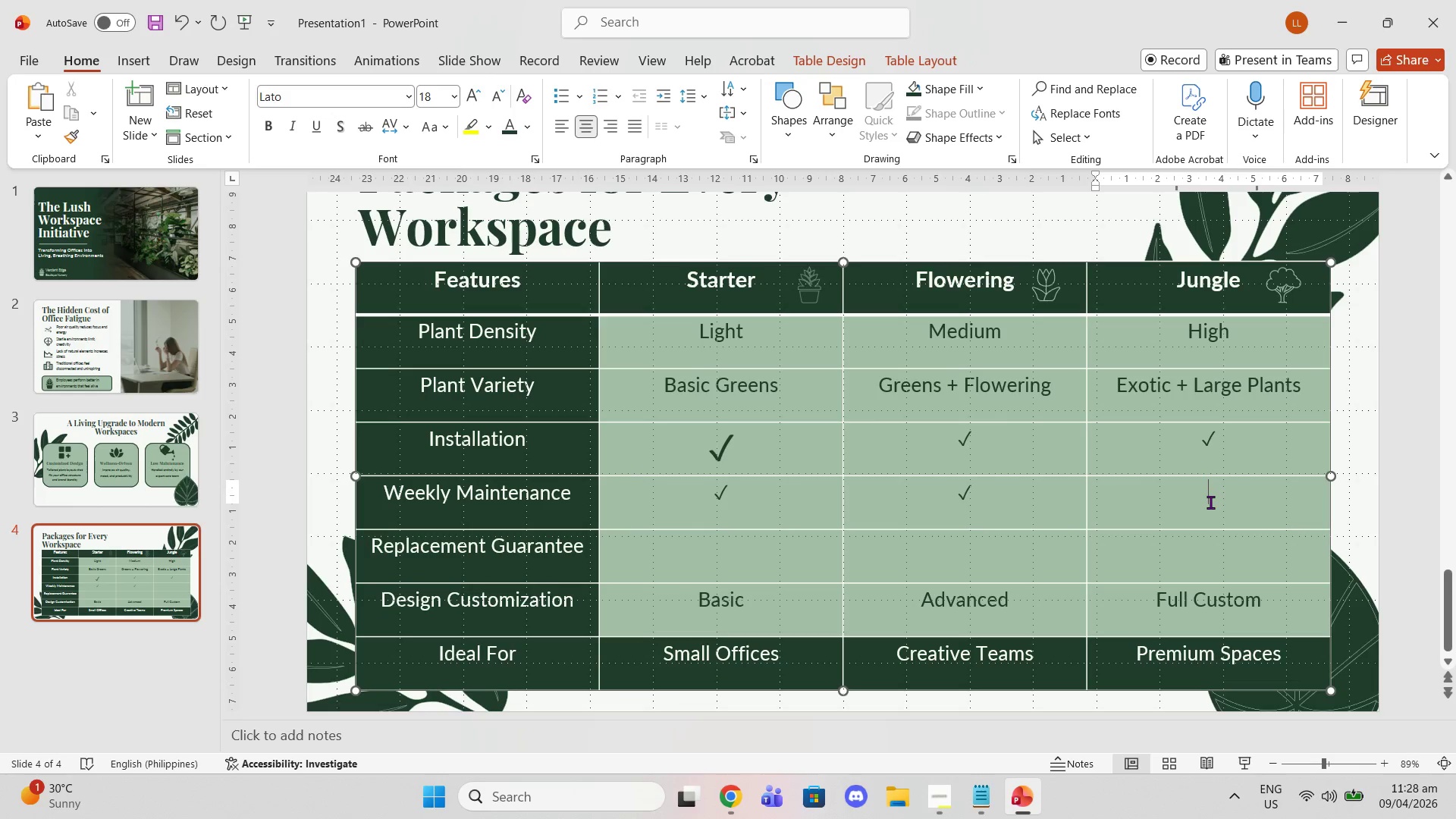 
key(Control+V)
 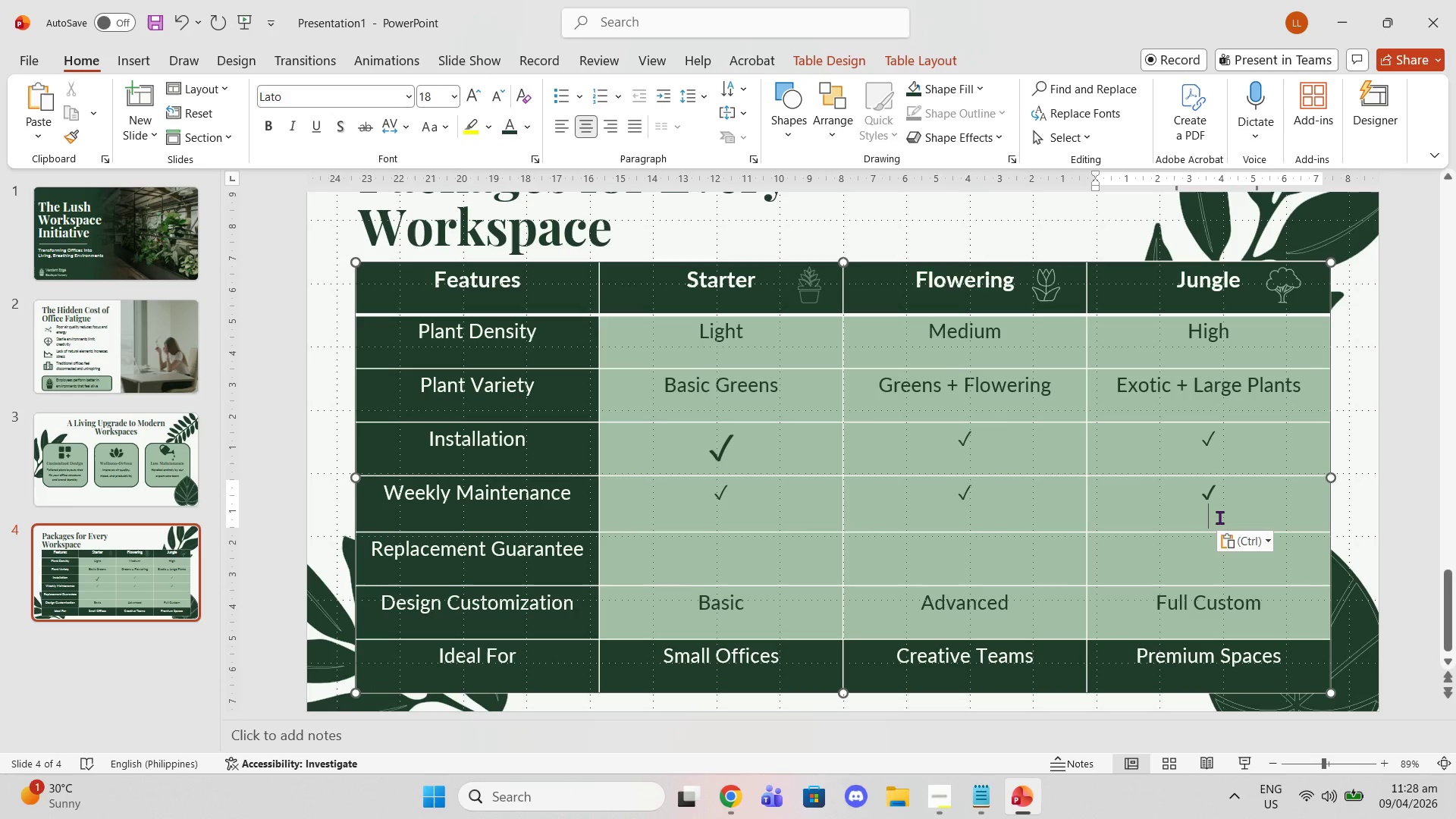 
key(Backspace)
 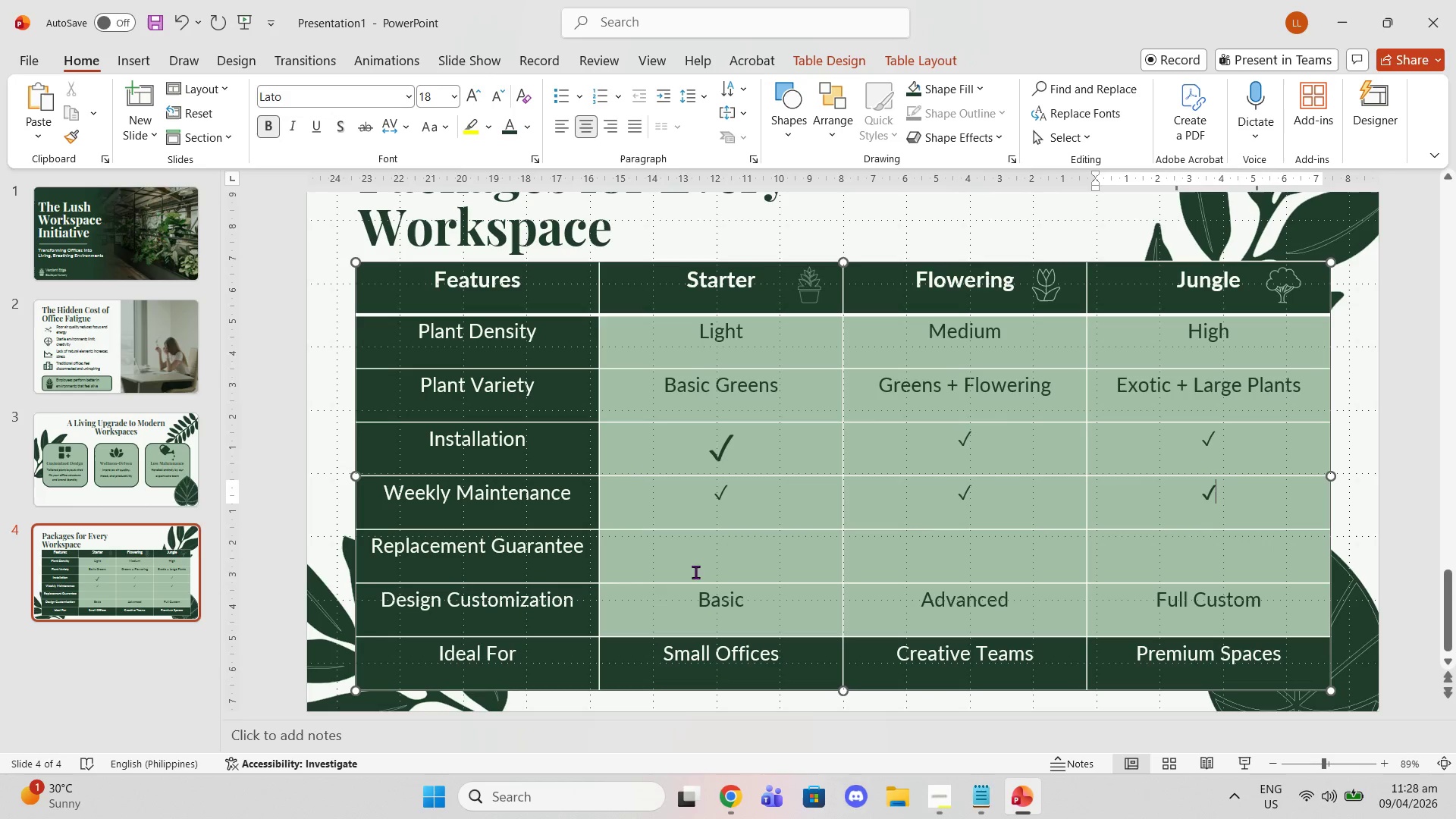 
left_click([674, 572])
 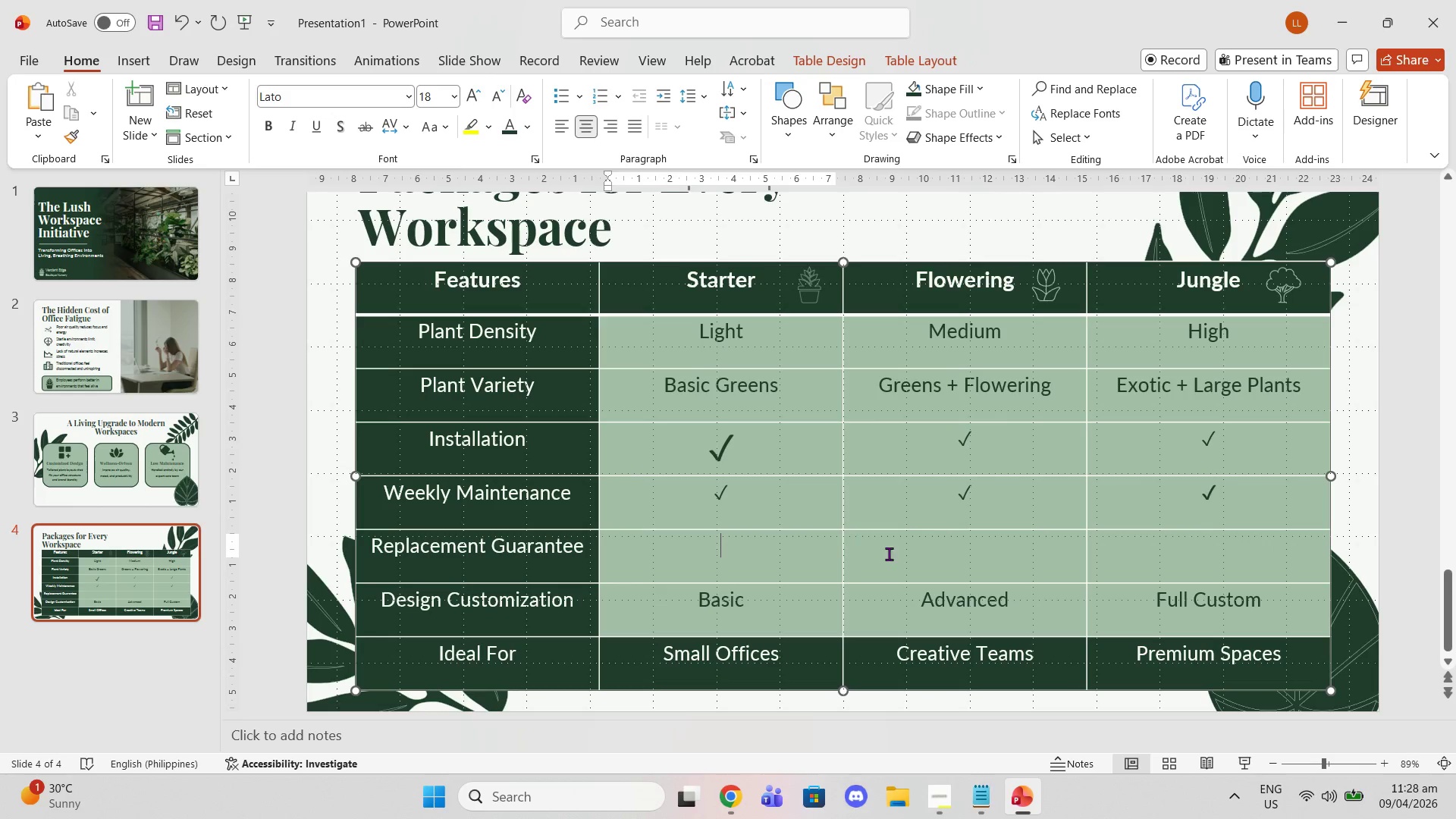 
left_click_drag(start_coordinate=[915, 554], to_coordinate=[921, 554])
 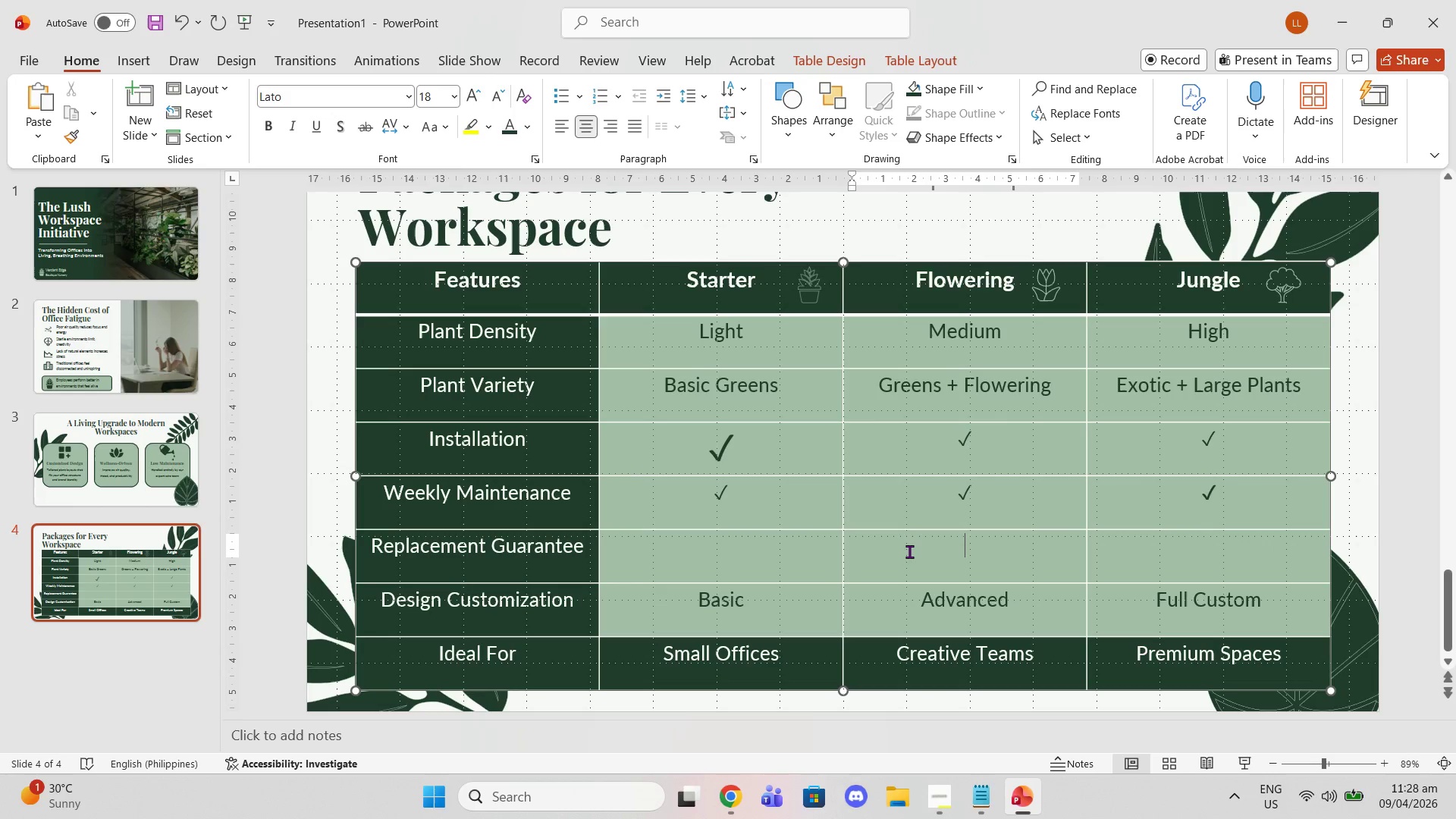 
key(Control+V)
 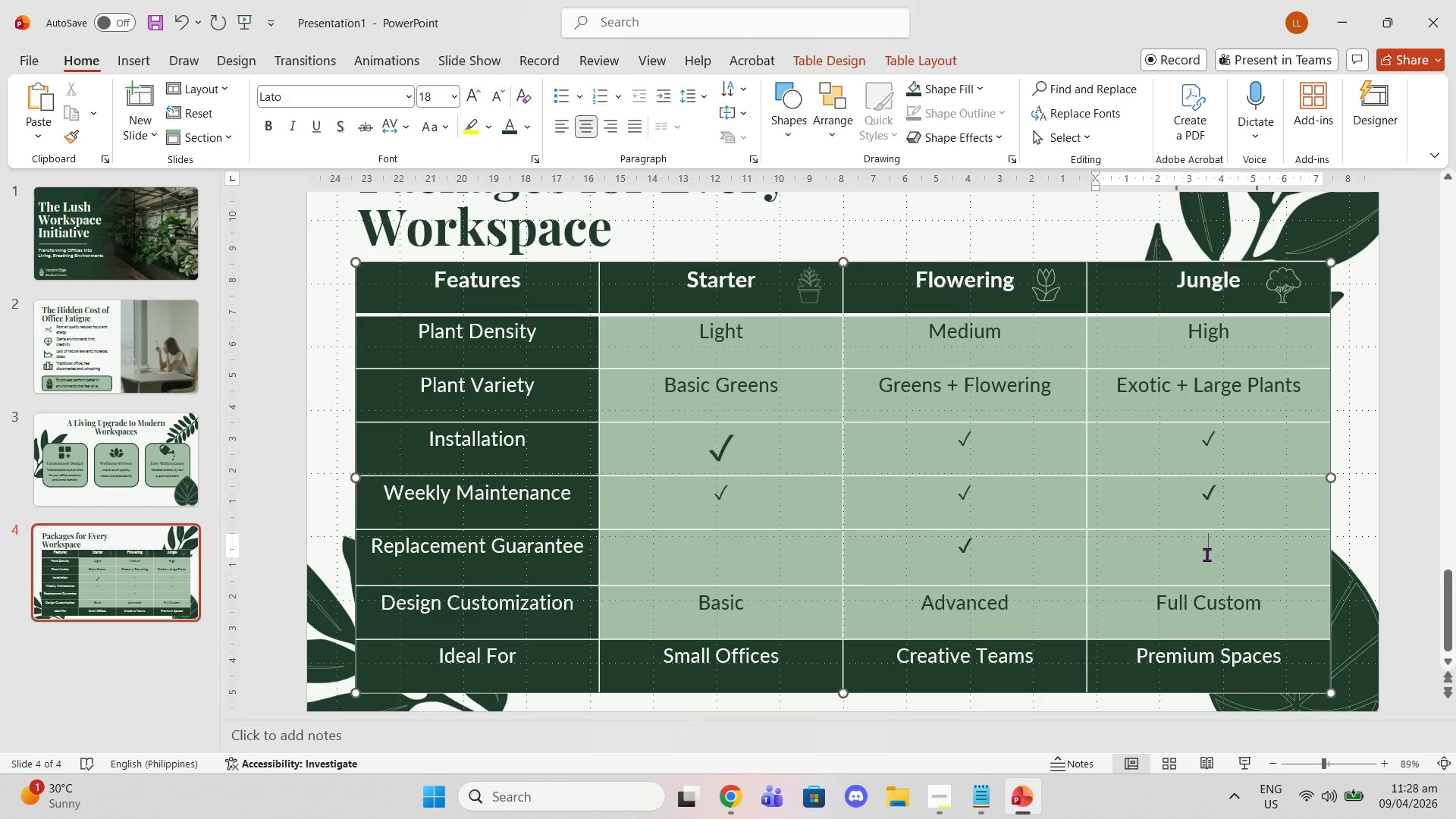 
key(Control+V)
 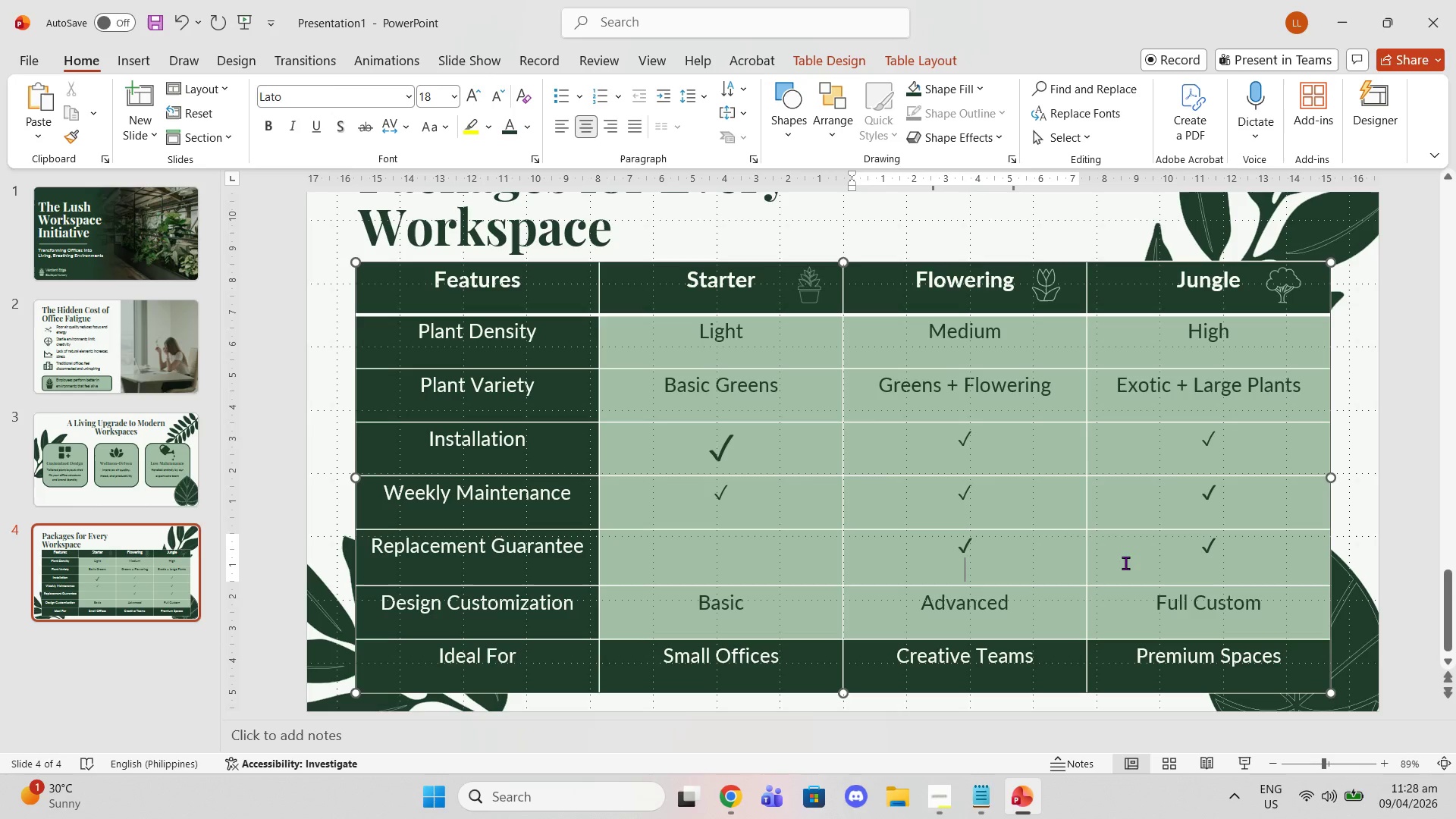 
key(Backspace)
 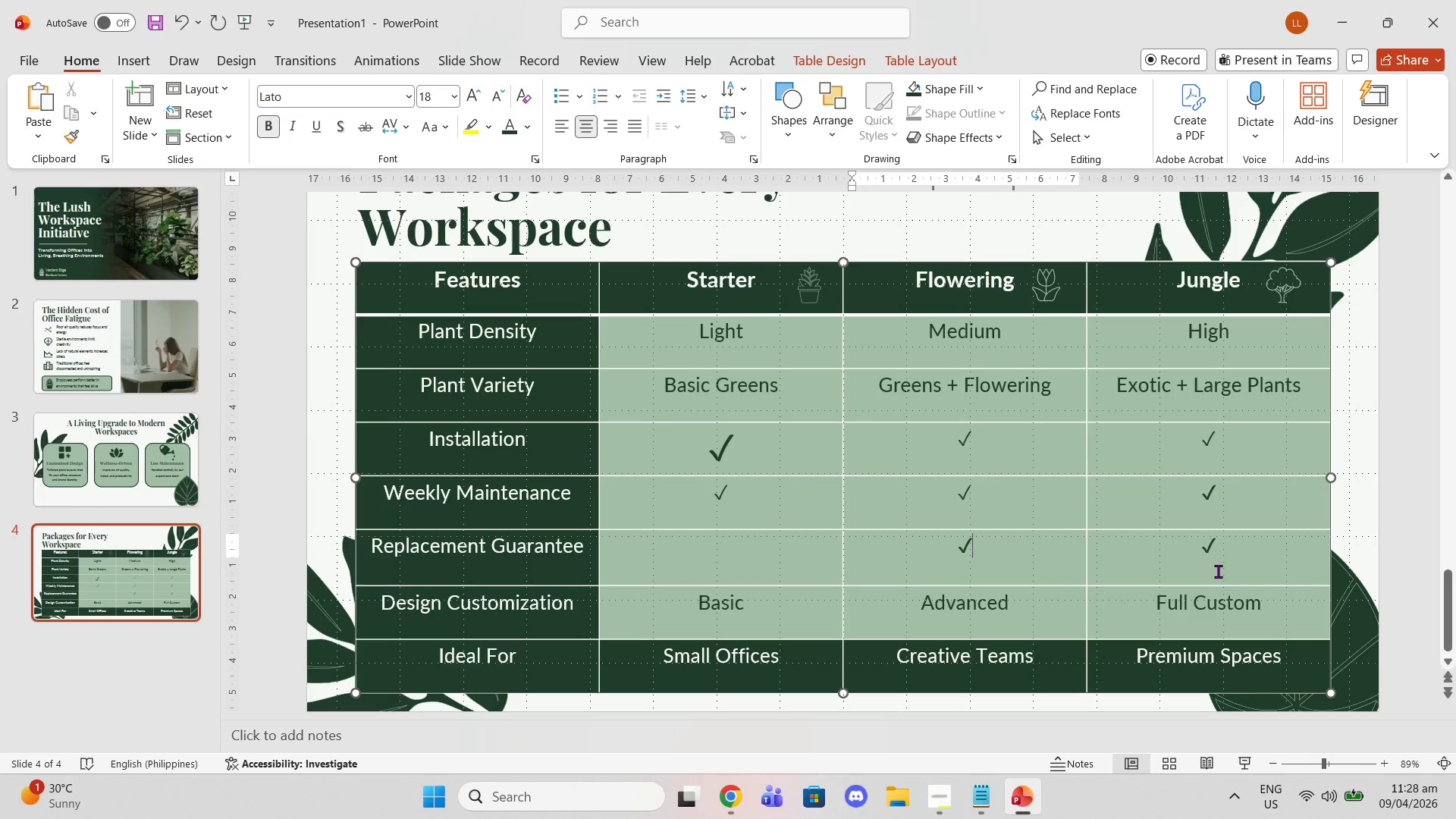 
left_click([1220, 572])
 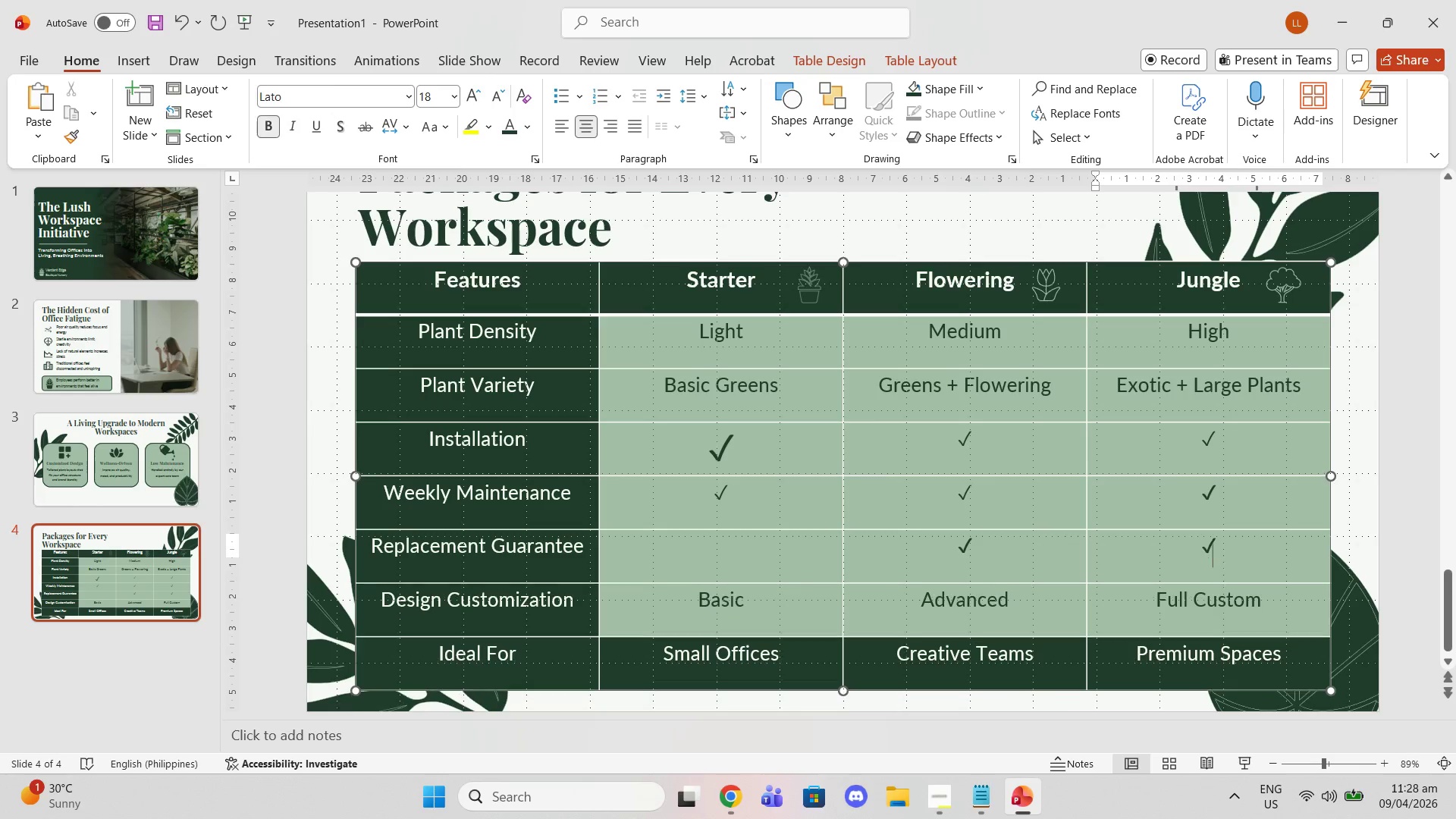 
key(Backspace)
 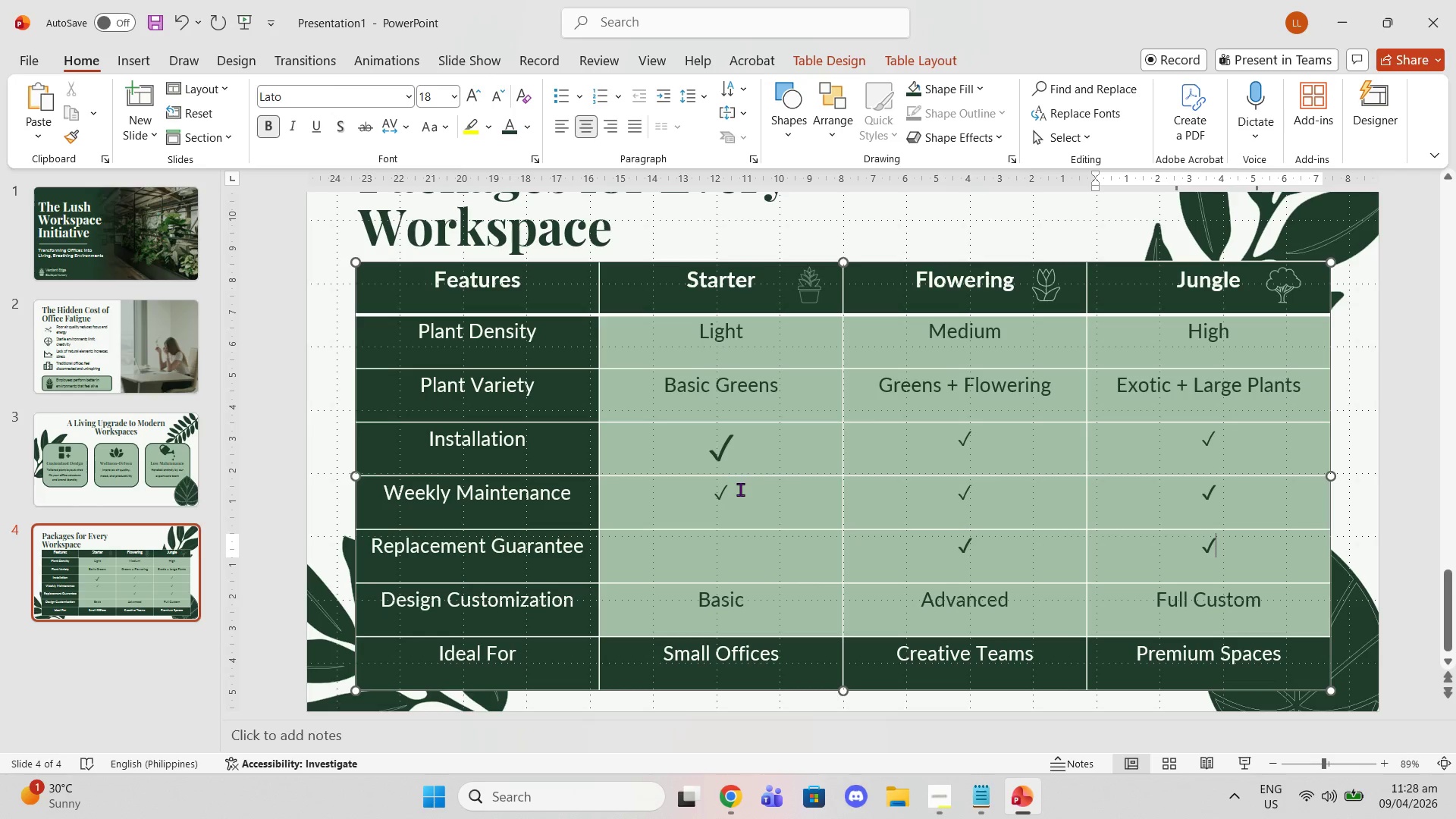 
left_click_drag(start_coordinate=[682, 445], to_coordinate=[1180, 546])
 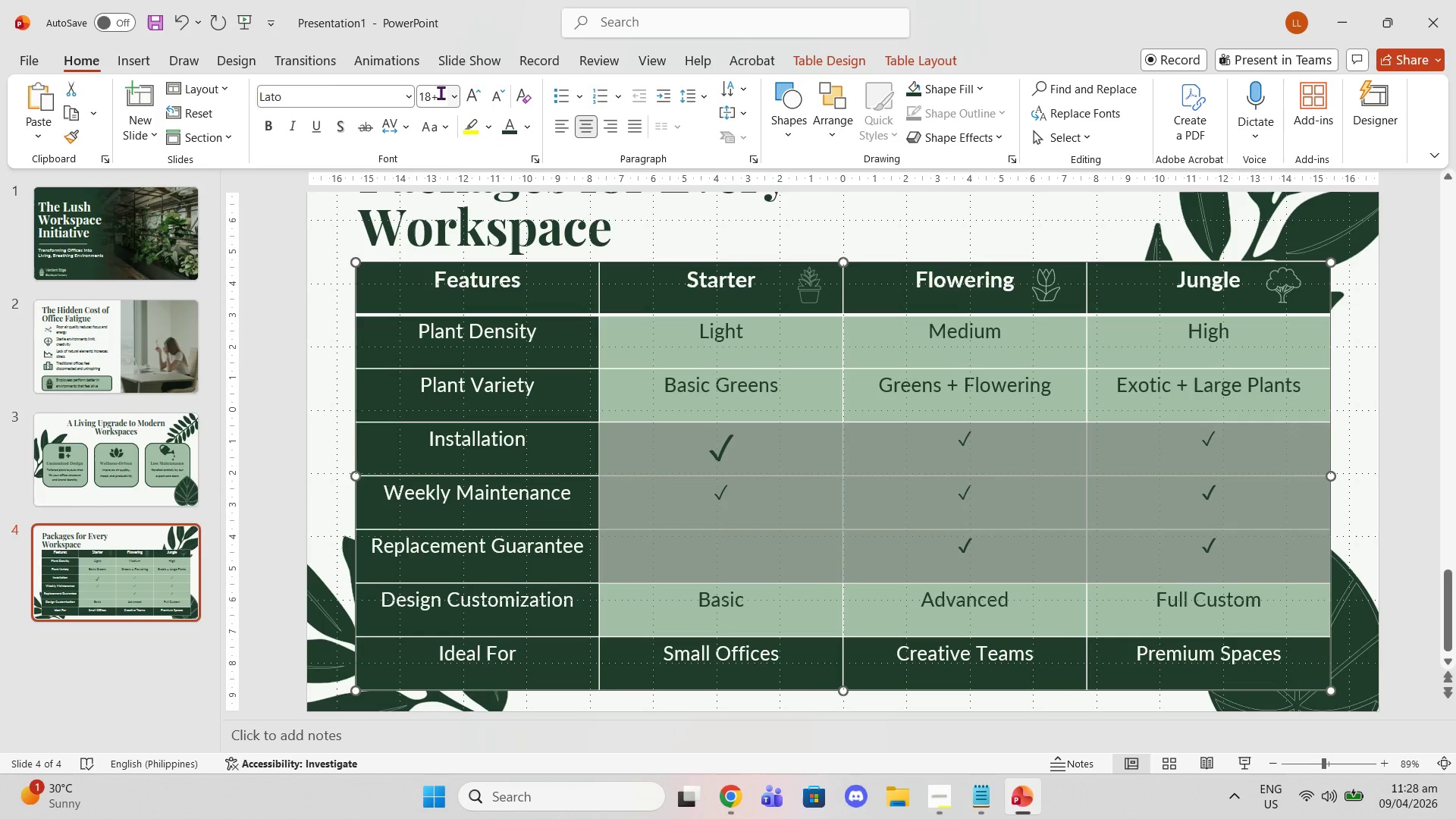 
left_click([458, 94])
 